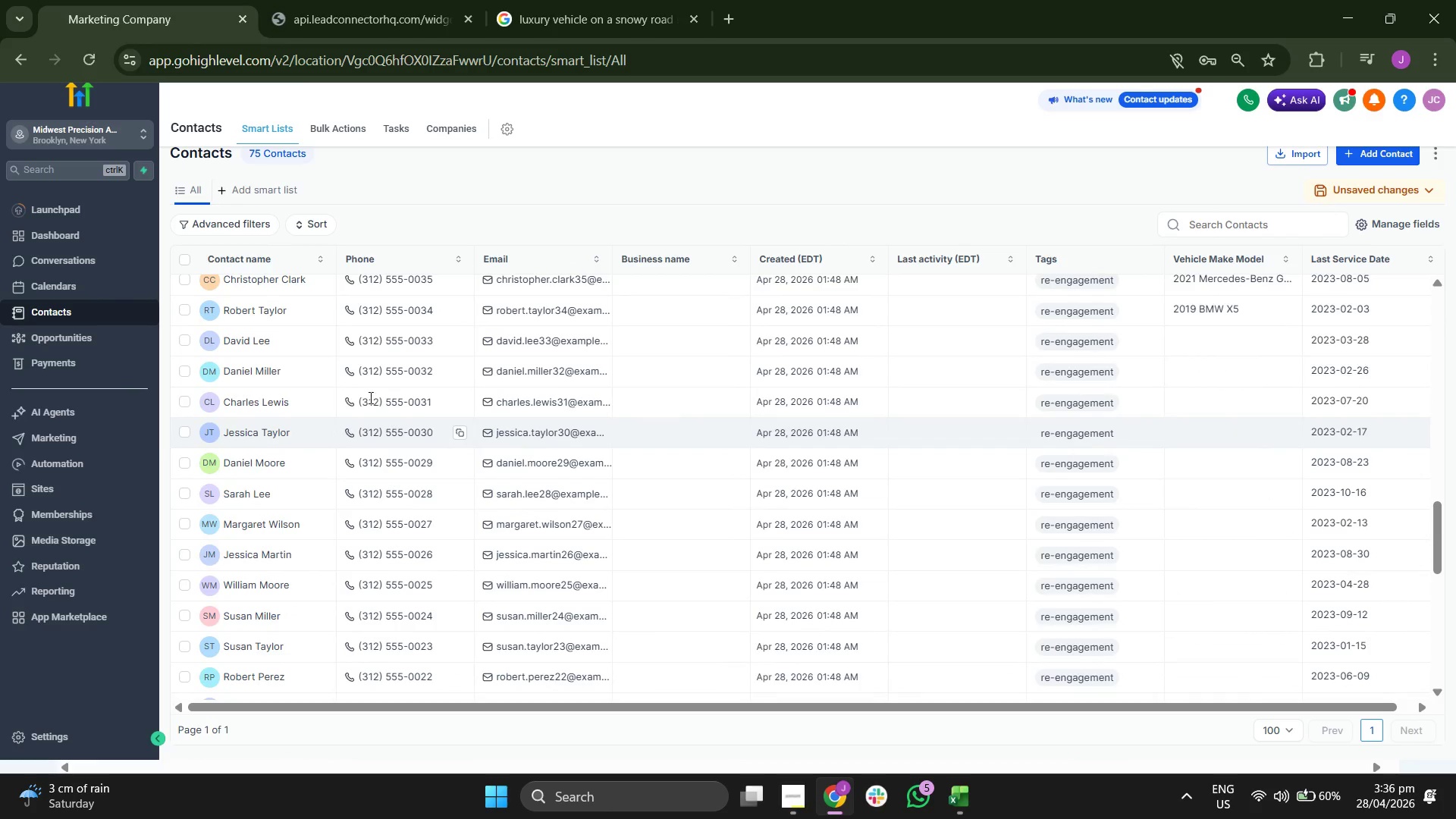 
mouse_move([231, 369])
 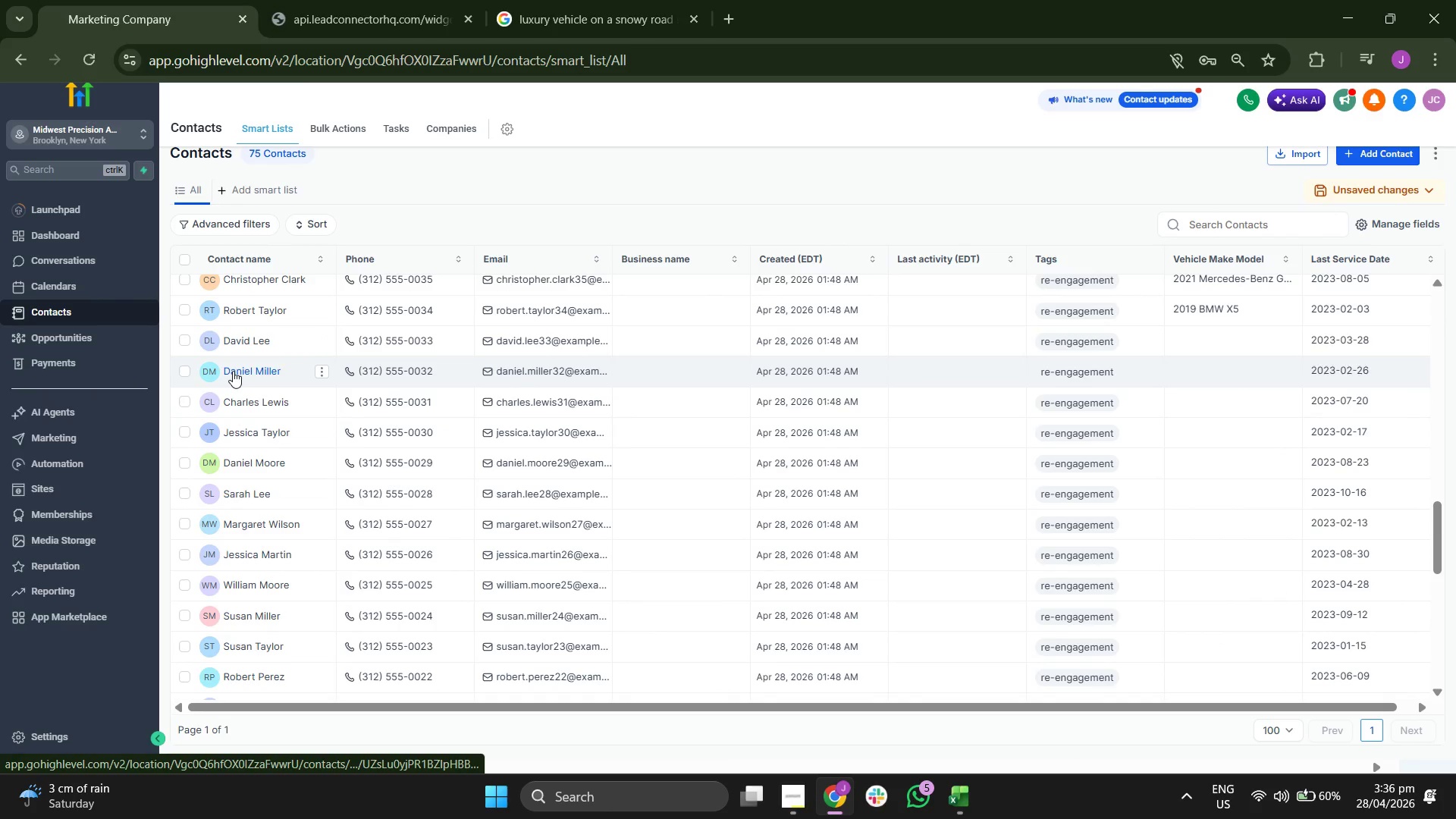 
left_click([233, 371])
 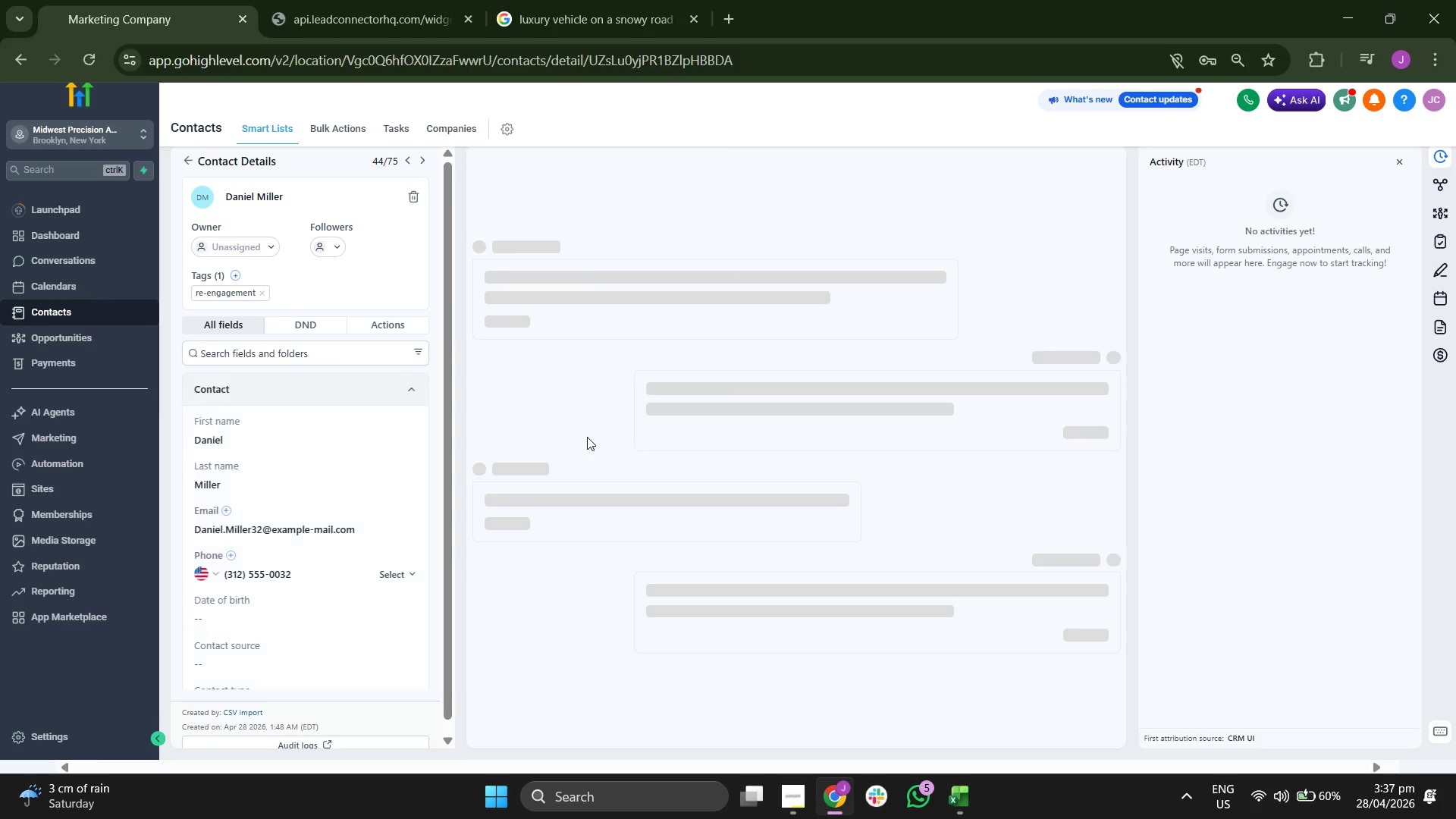 
scroll: coordinate [372, 439], scroll_direction: down, amount: 1.0
 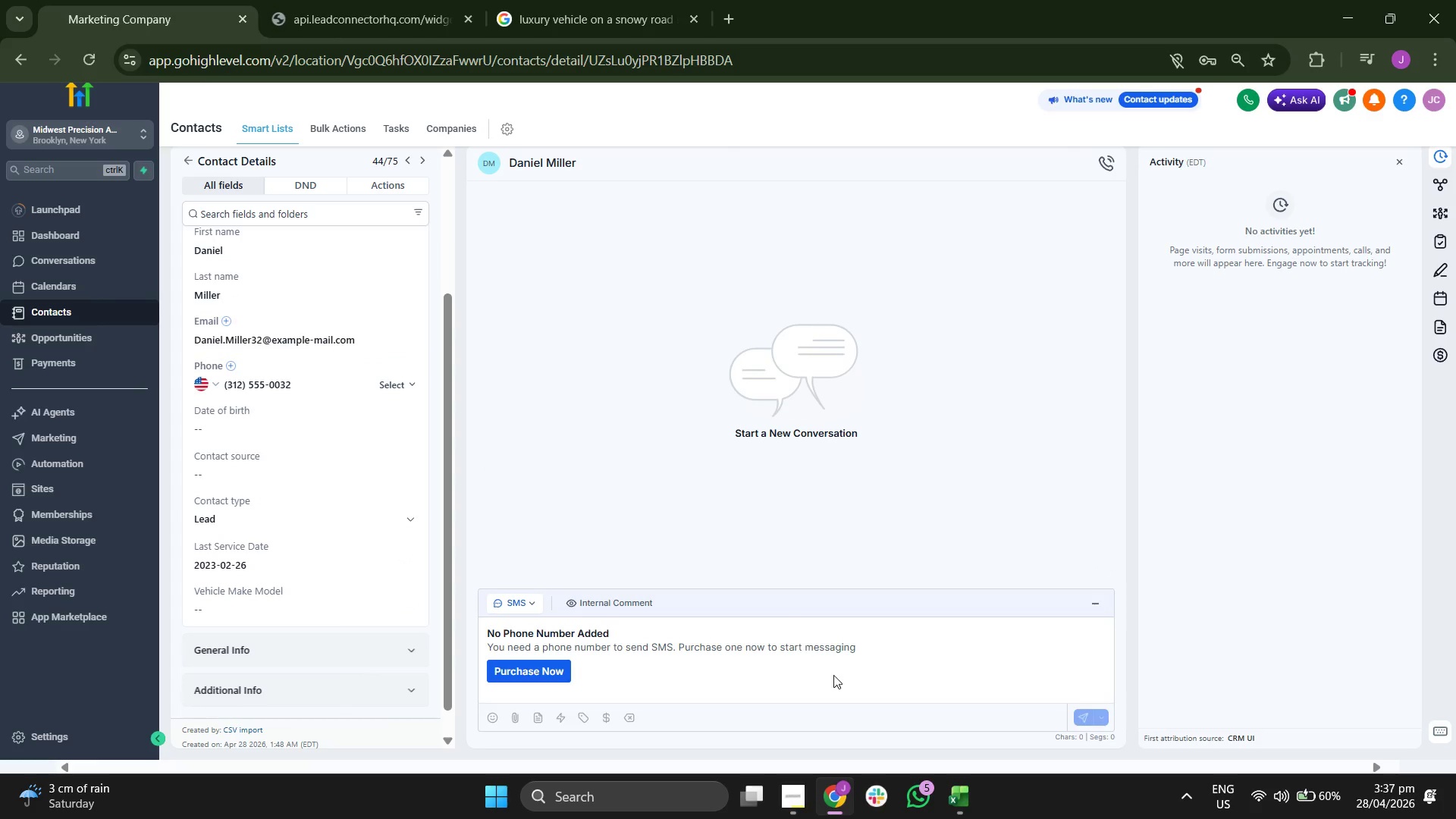 
left_click([962, 814])
 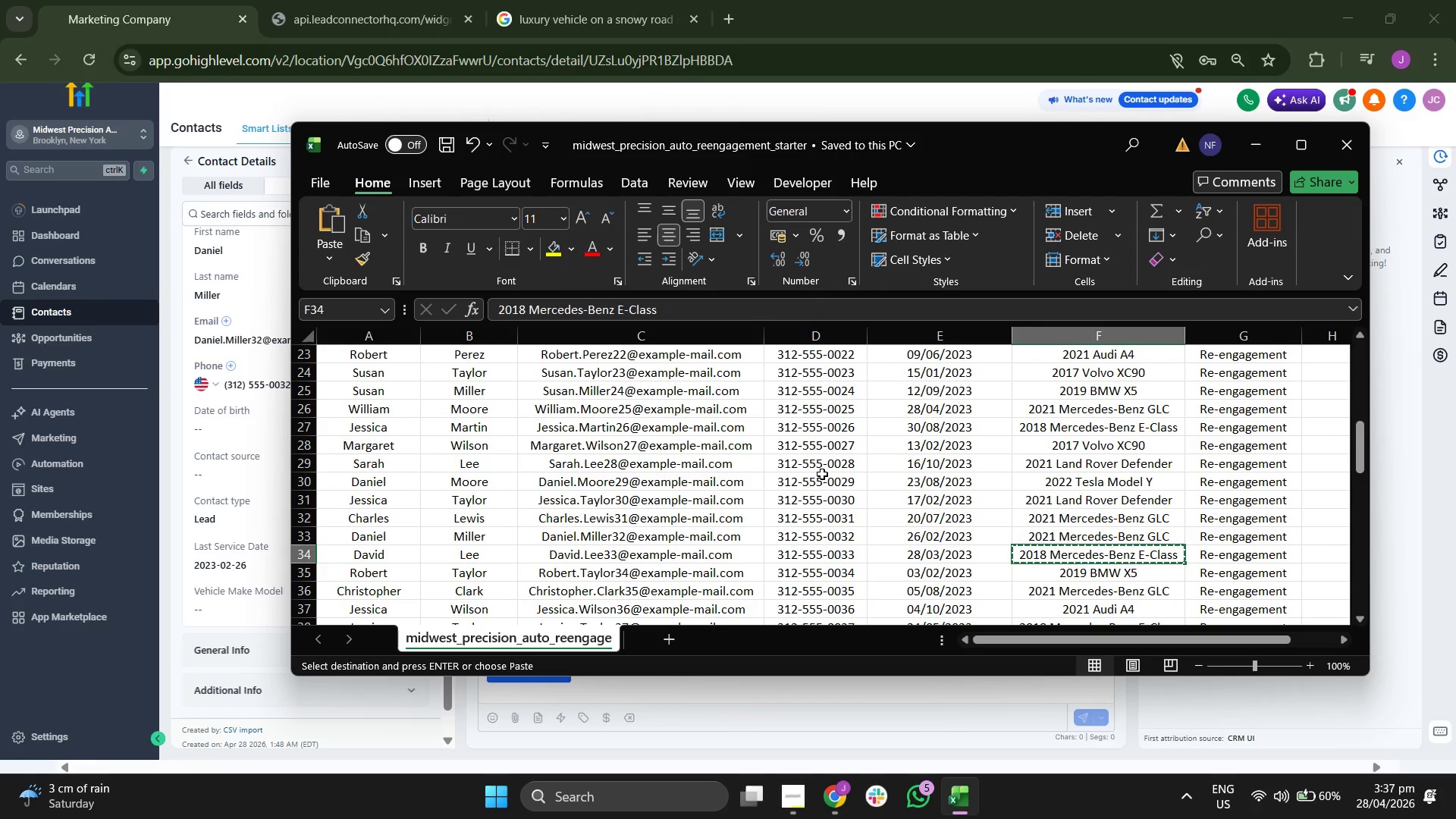 
key(ArrowUp)
 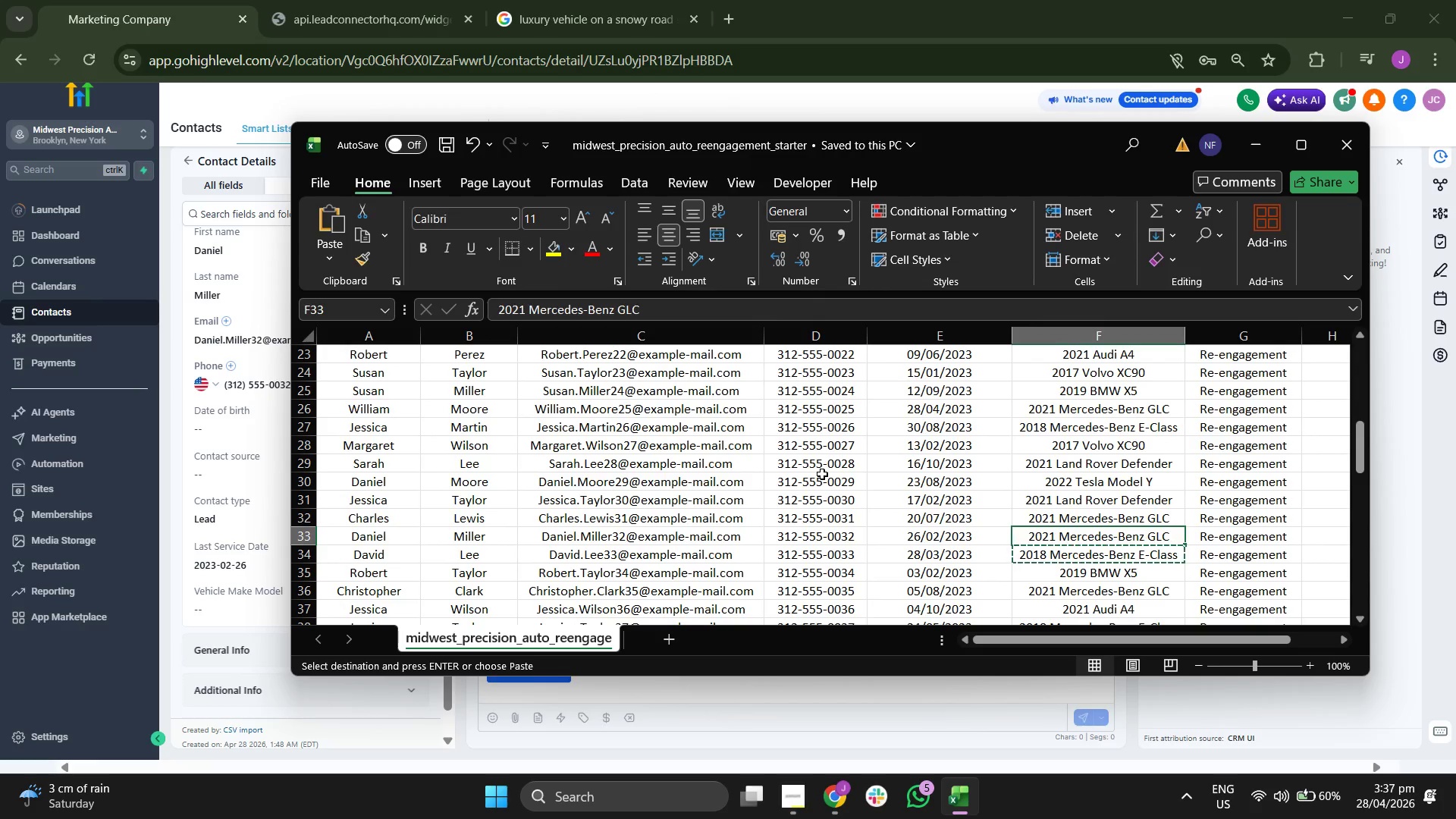 
key(Control+C)
 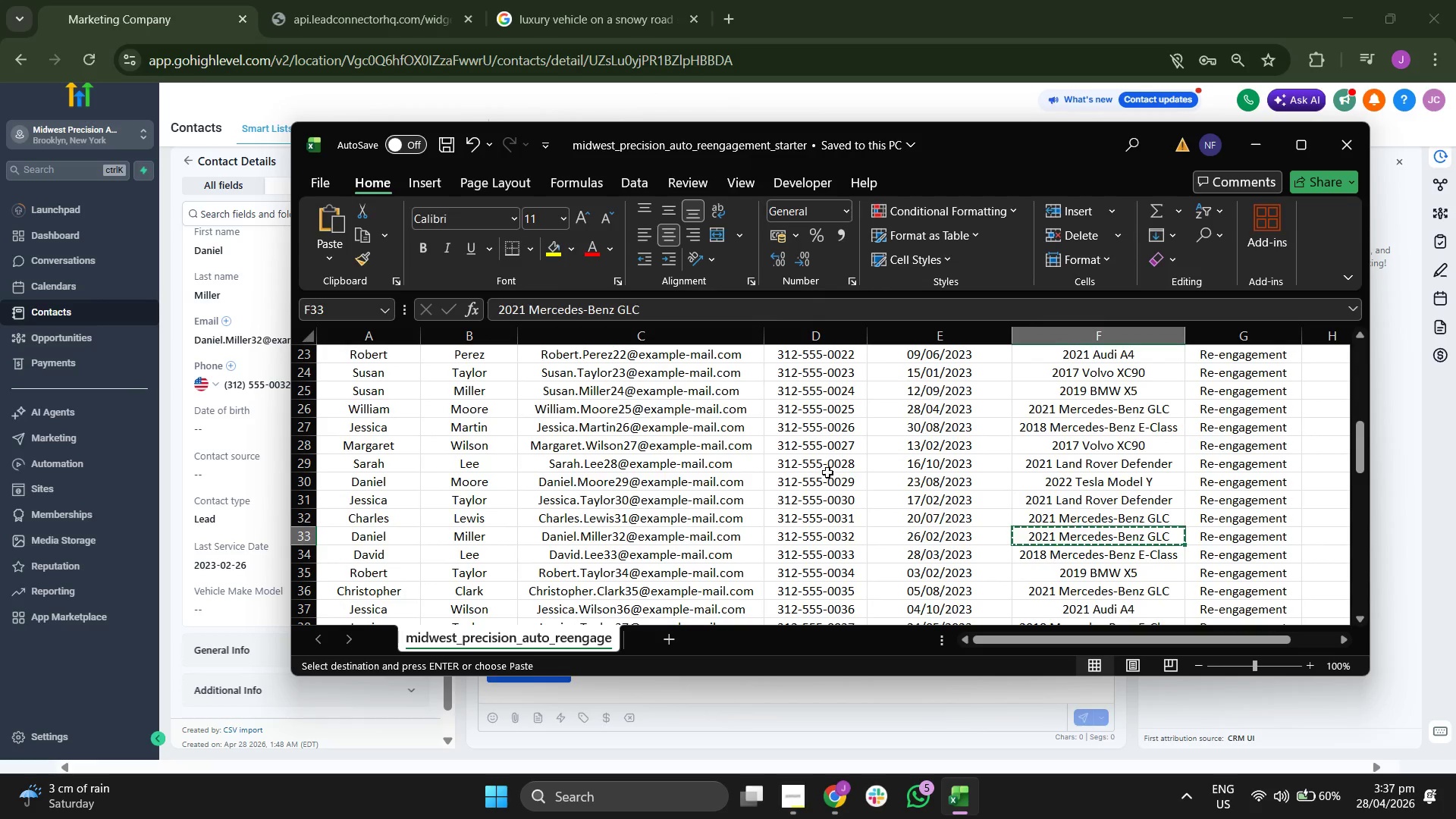 
scroll: coordinate [907, 459], scroll_direction: up, amount: 2.0
 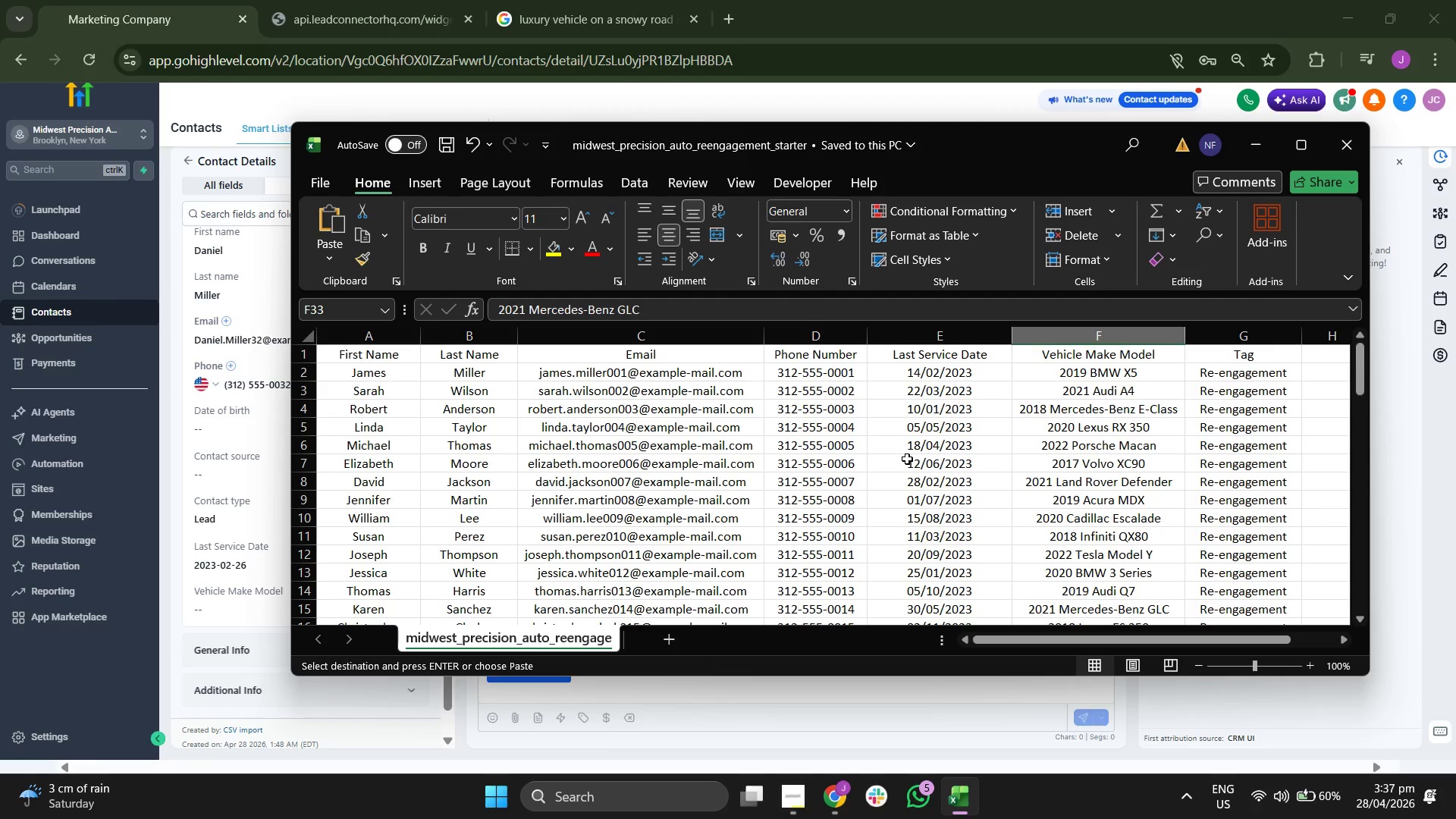 
scroll: coordinate [907, 459], scroll_direction: down, amount: 6.0
 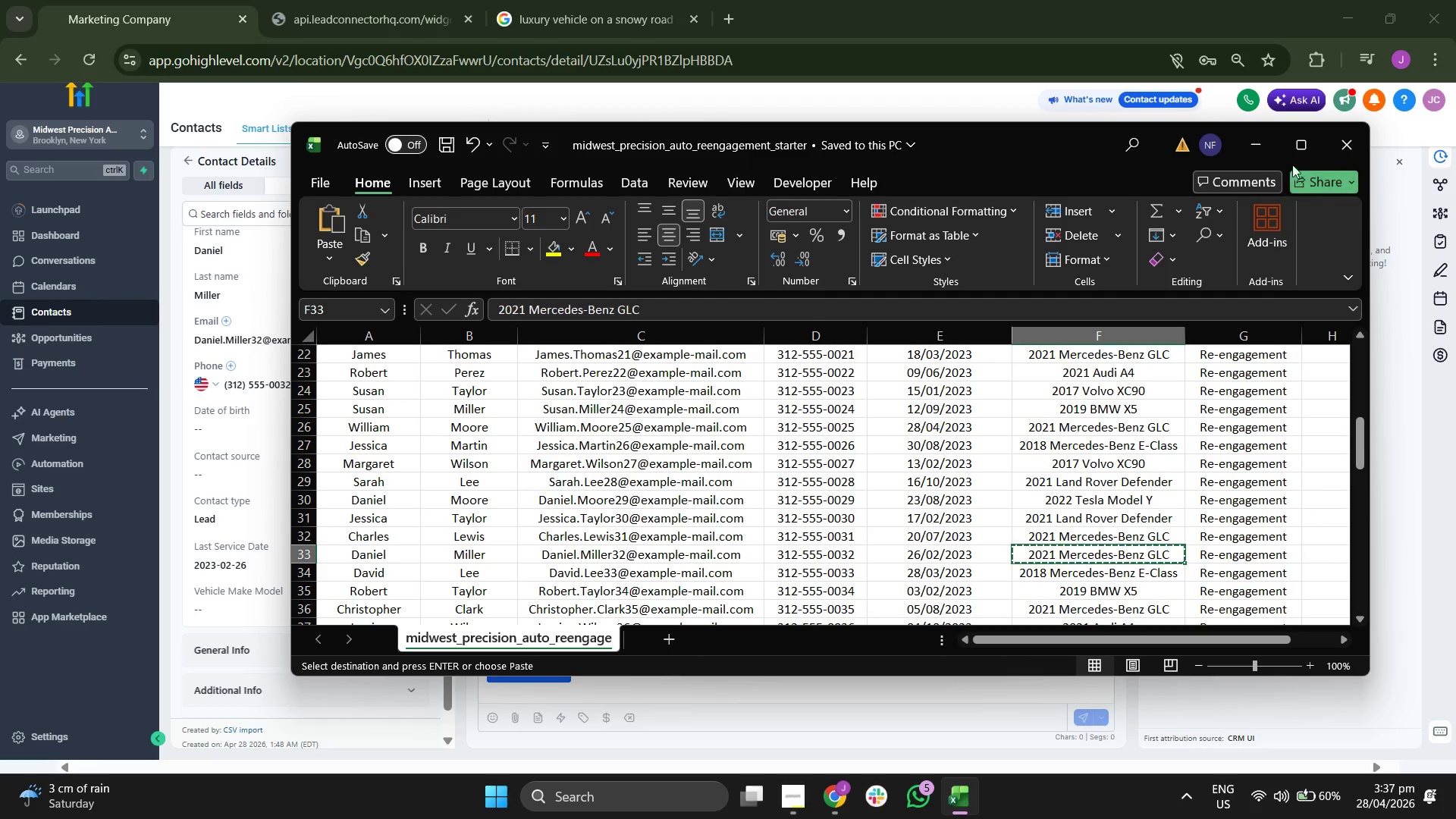 
left_click([1266, 148])
 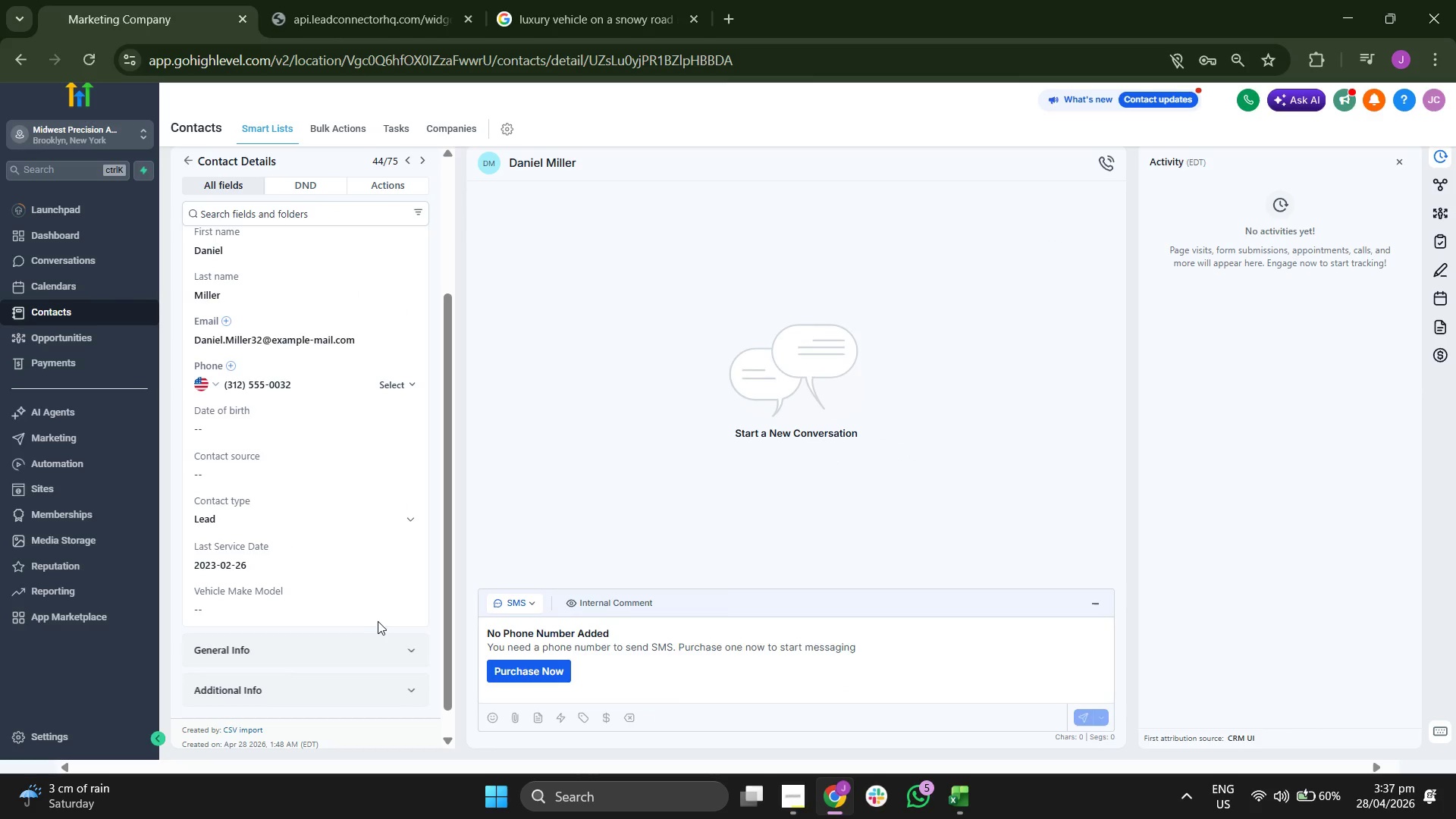 
left_click([366, 607])
 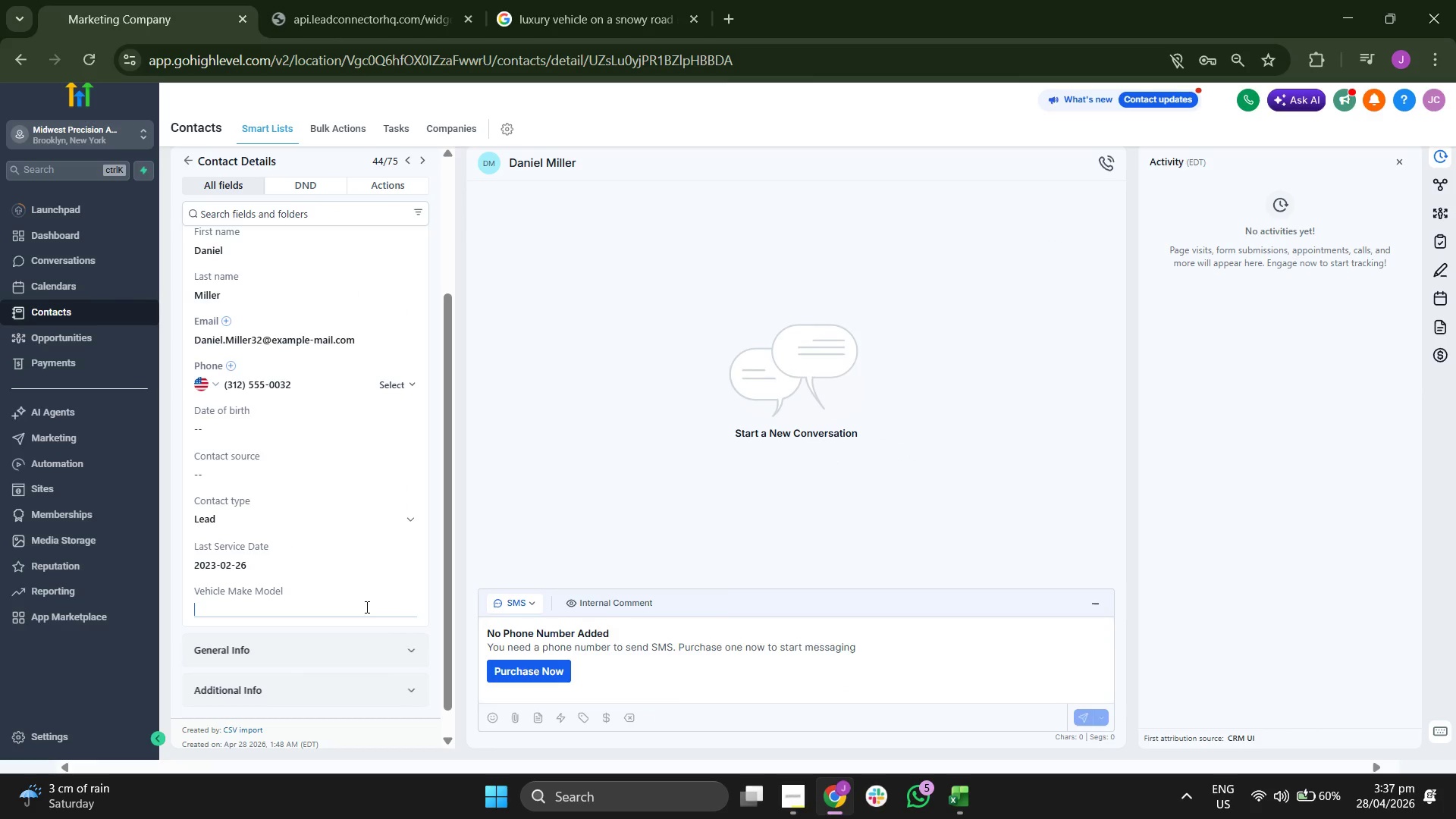 
key(Control+V)
 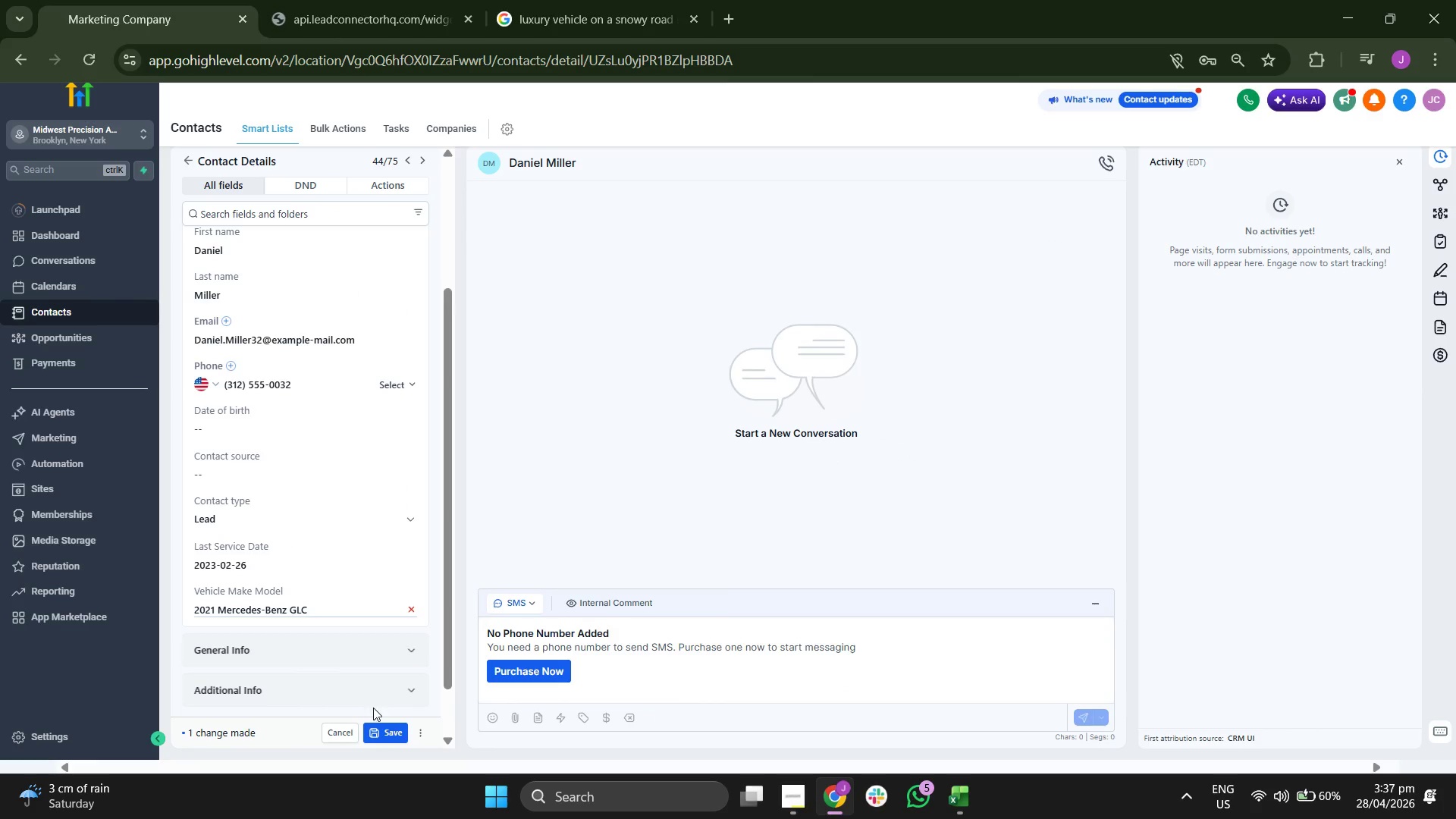 
left_click([378, 729])
 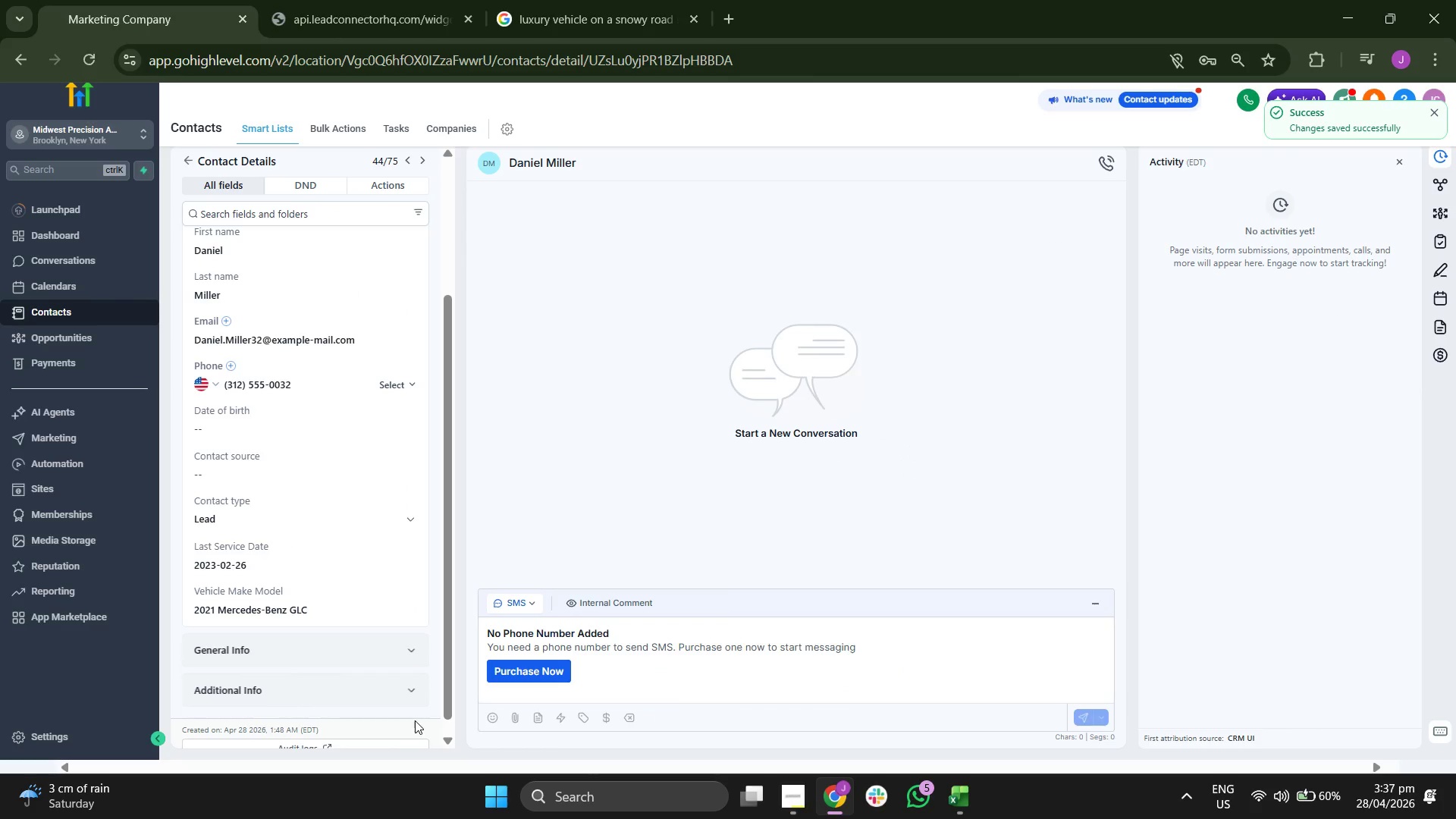 
scroll: coordinate [383, 564], scroll_direction: none, amount: 0.0
 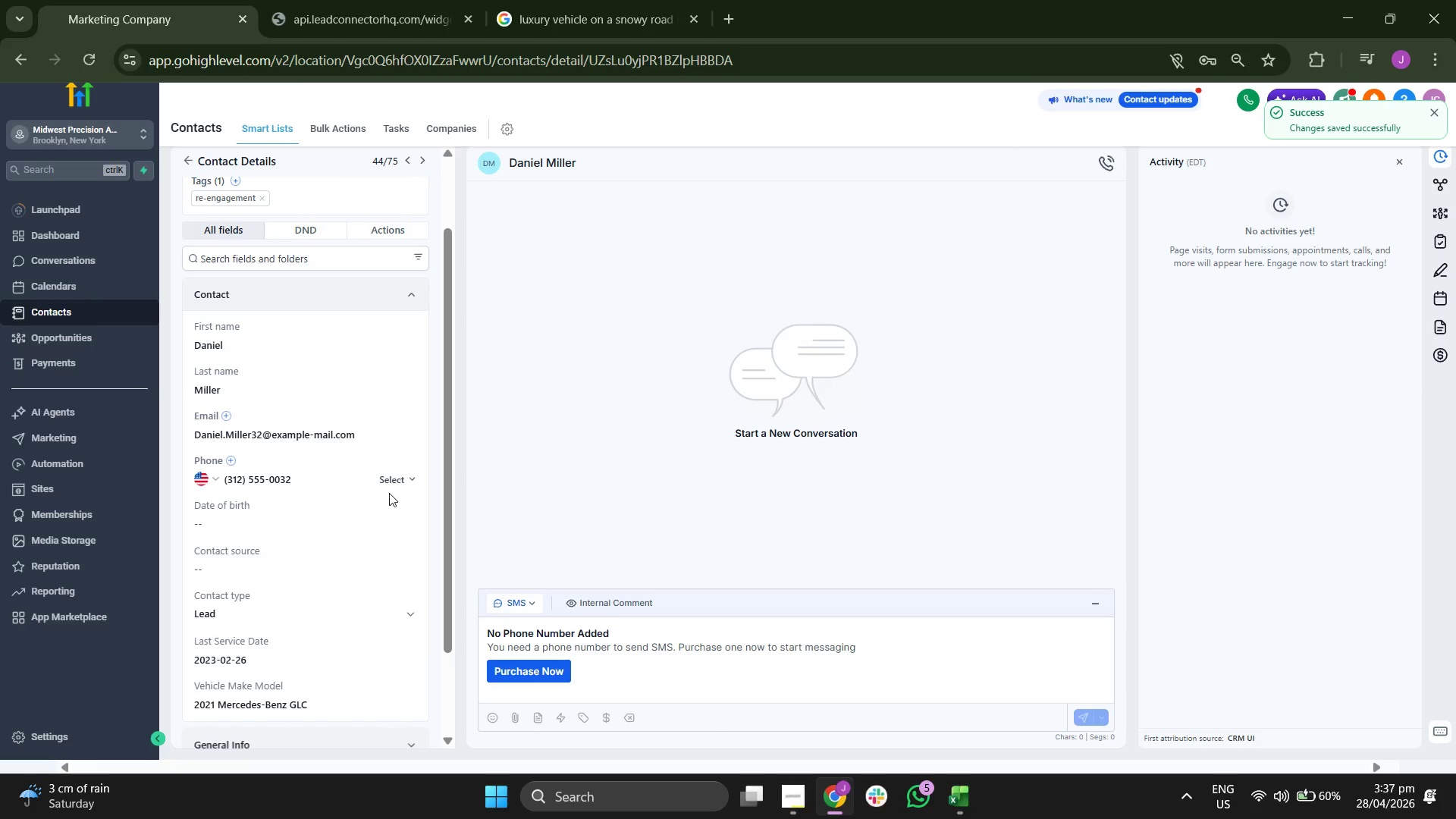 
scroll: coordinate [348, 489], scroll_direction: up, amount: 2.0
 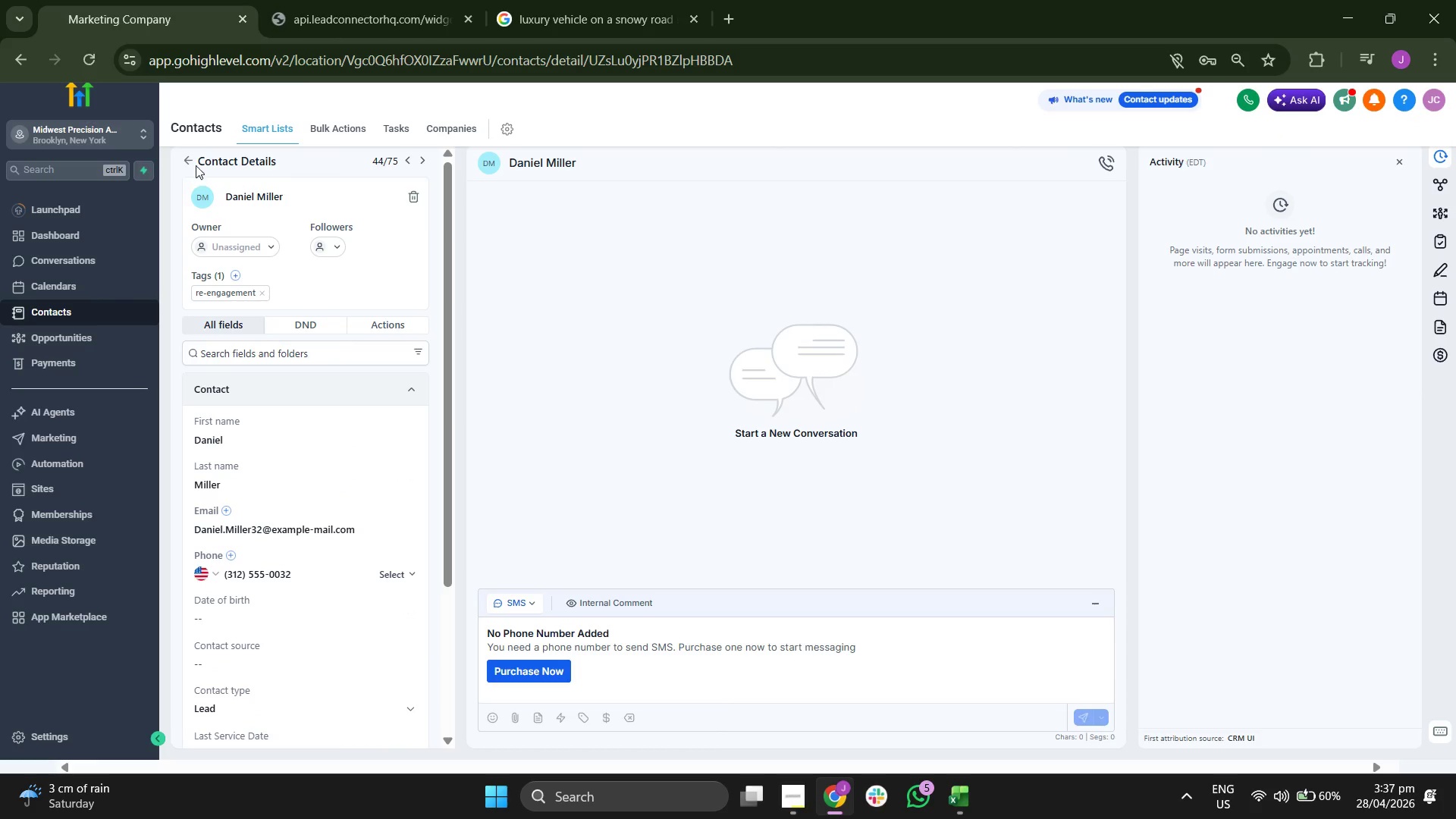 
left_click([185, 162])
 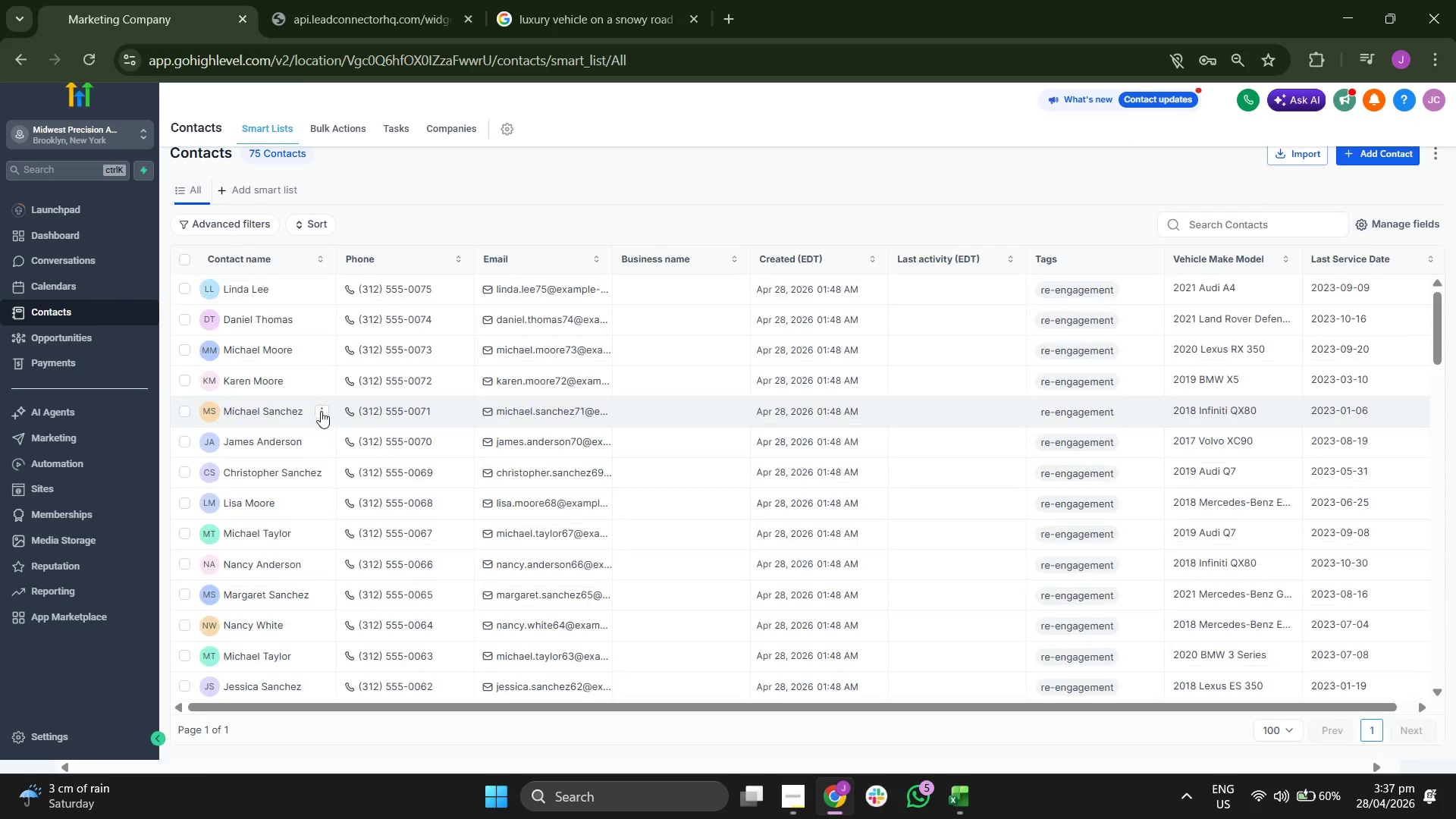 
scroll: coordinate [313, 403], scroll_direction: down, amount: 13.0
 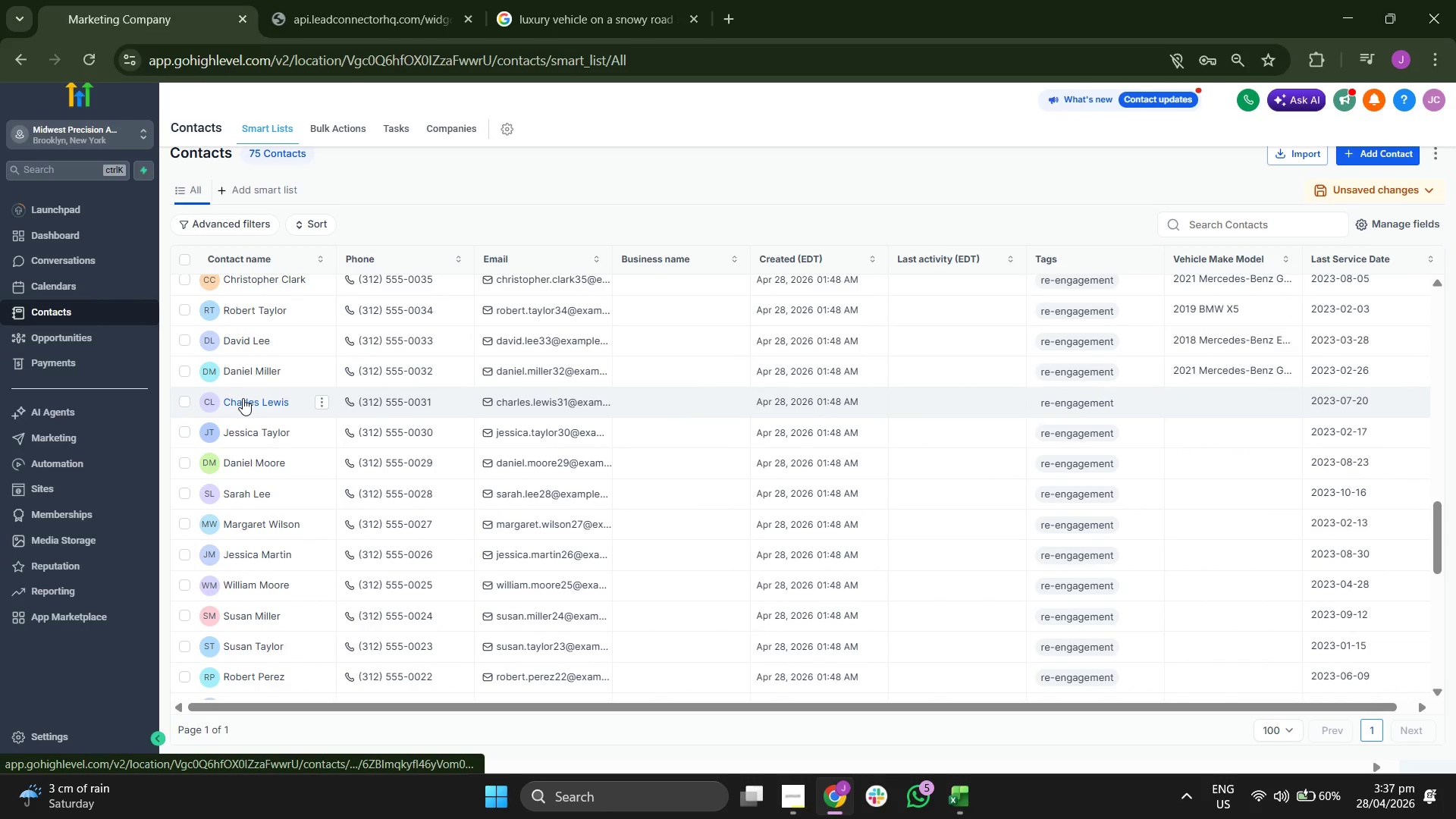 
left_click([243, 398])
 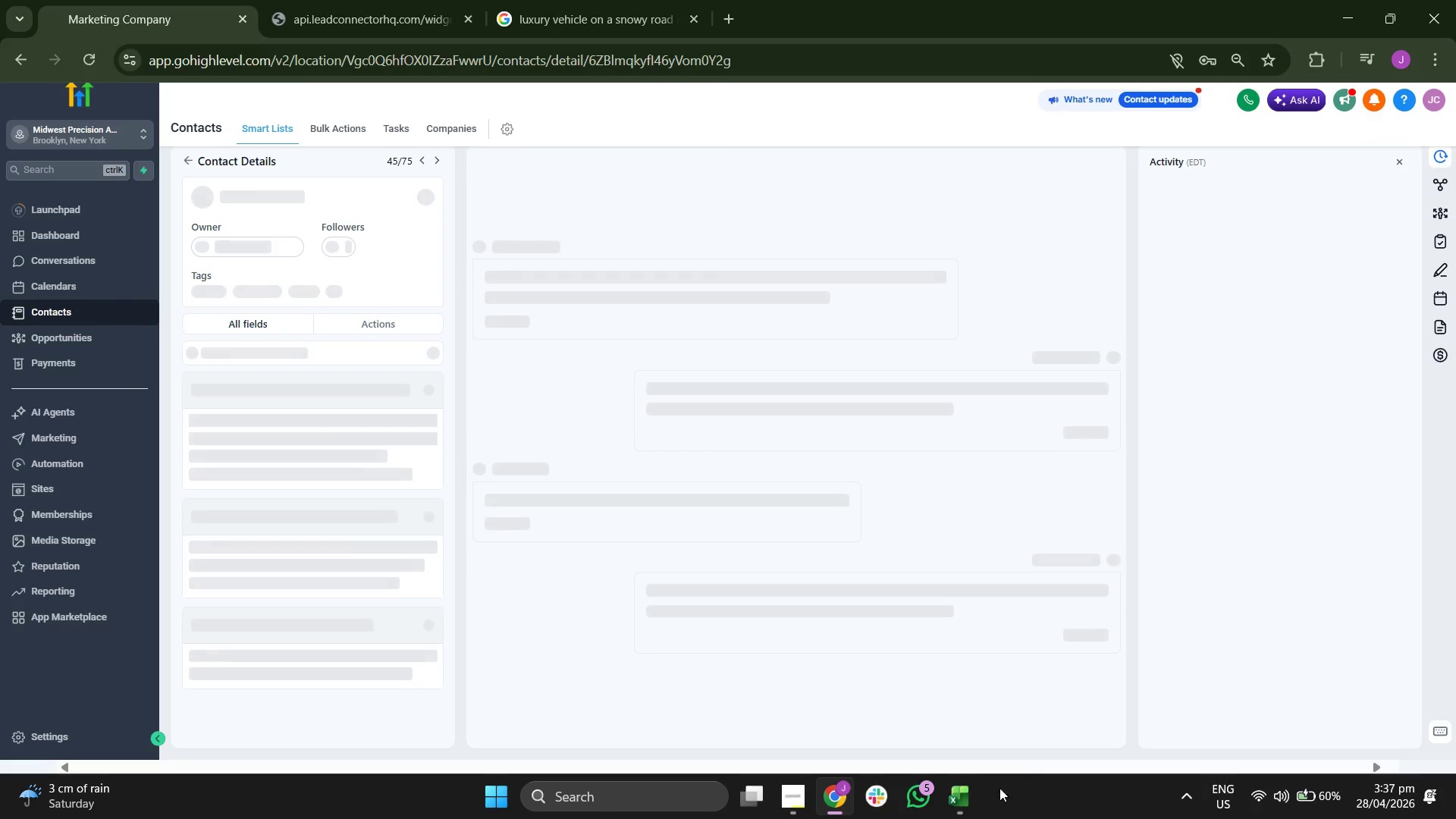 
left_click([976, 791])
 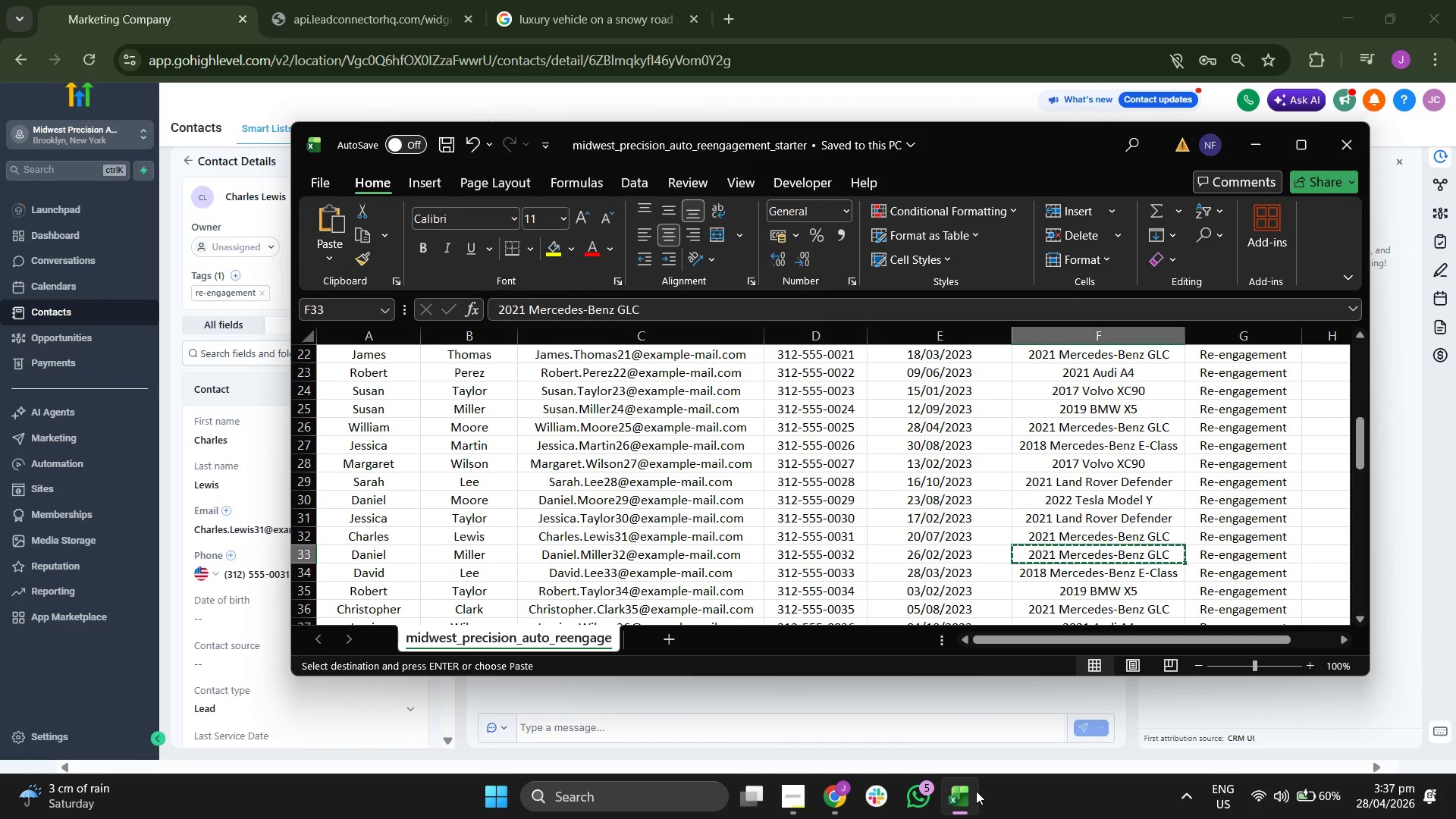 
key(ArrowUp)
 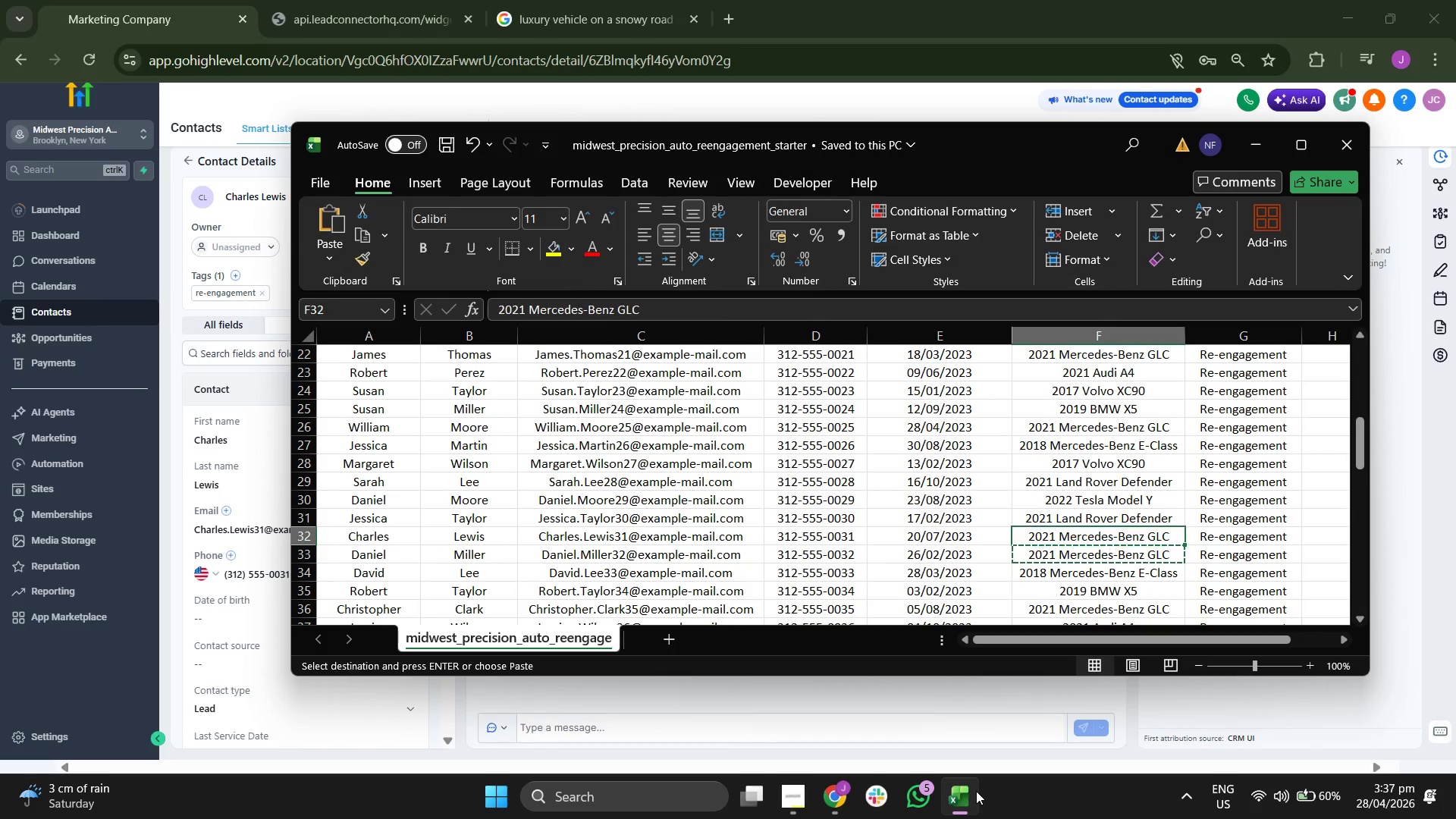 
key(Control+C)
 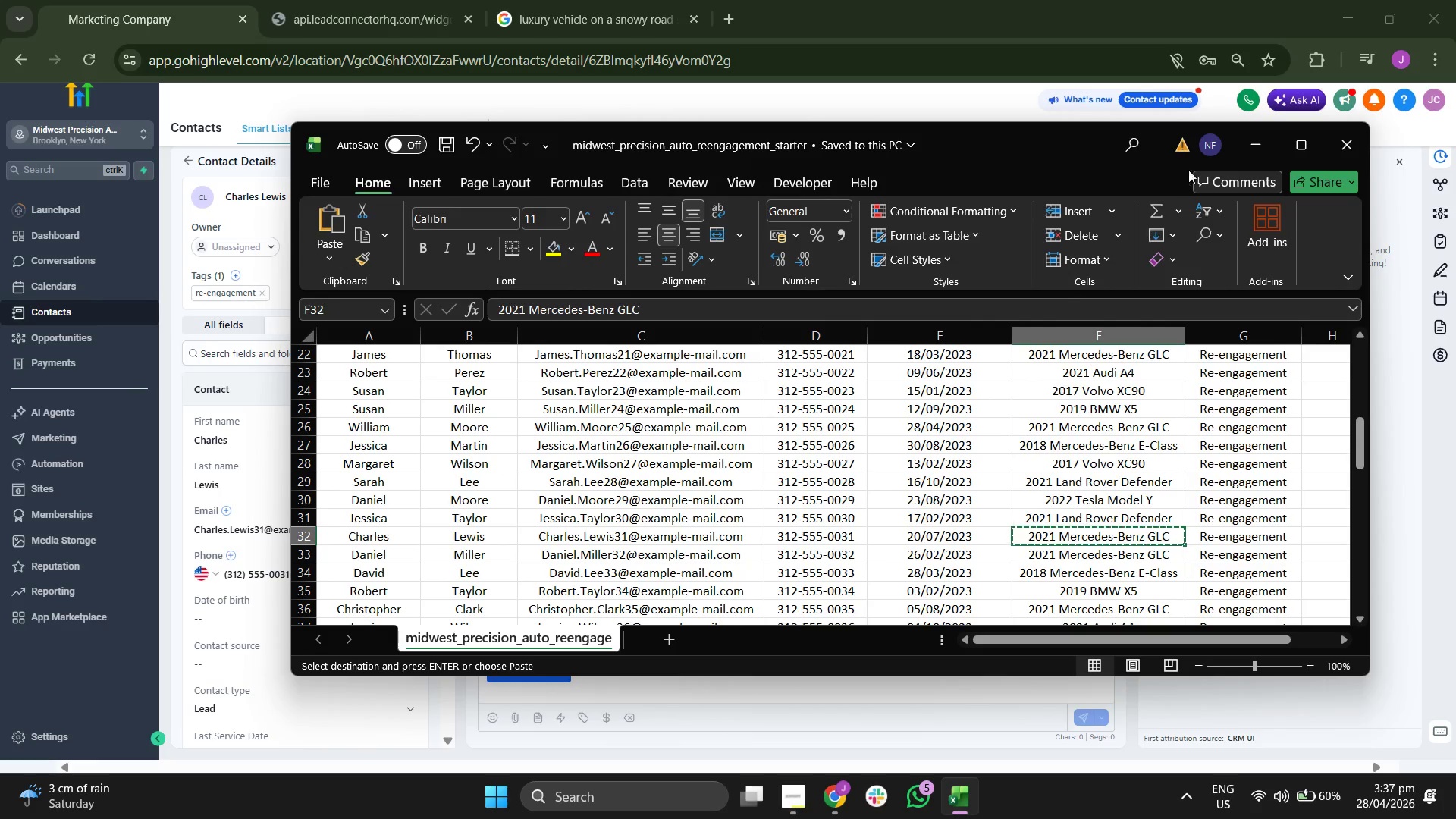 
left_click([1246, 157])
 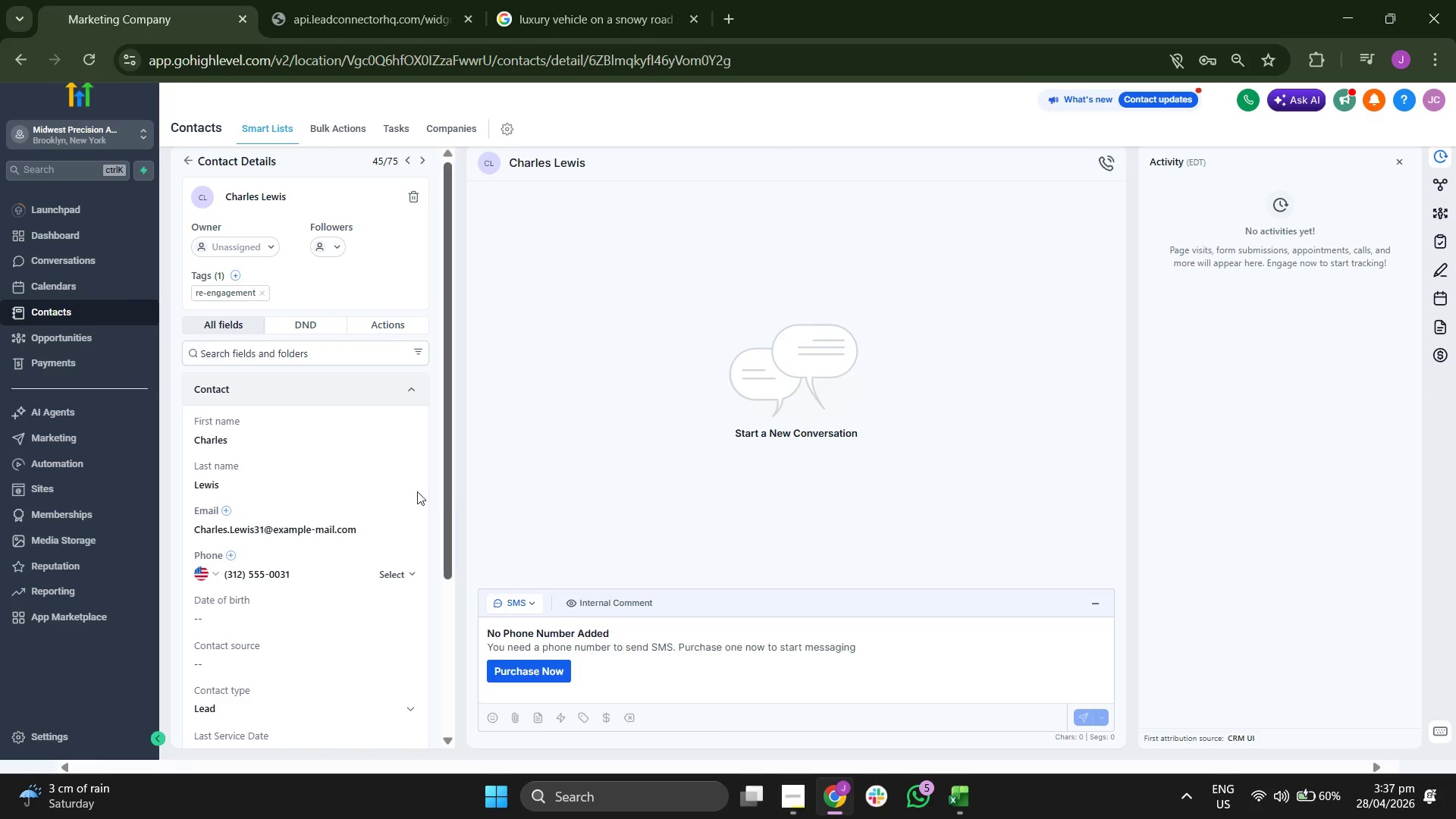 
scroll: coordinate [315, 497], scroll_direction: down, amount: 1.0
 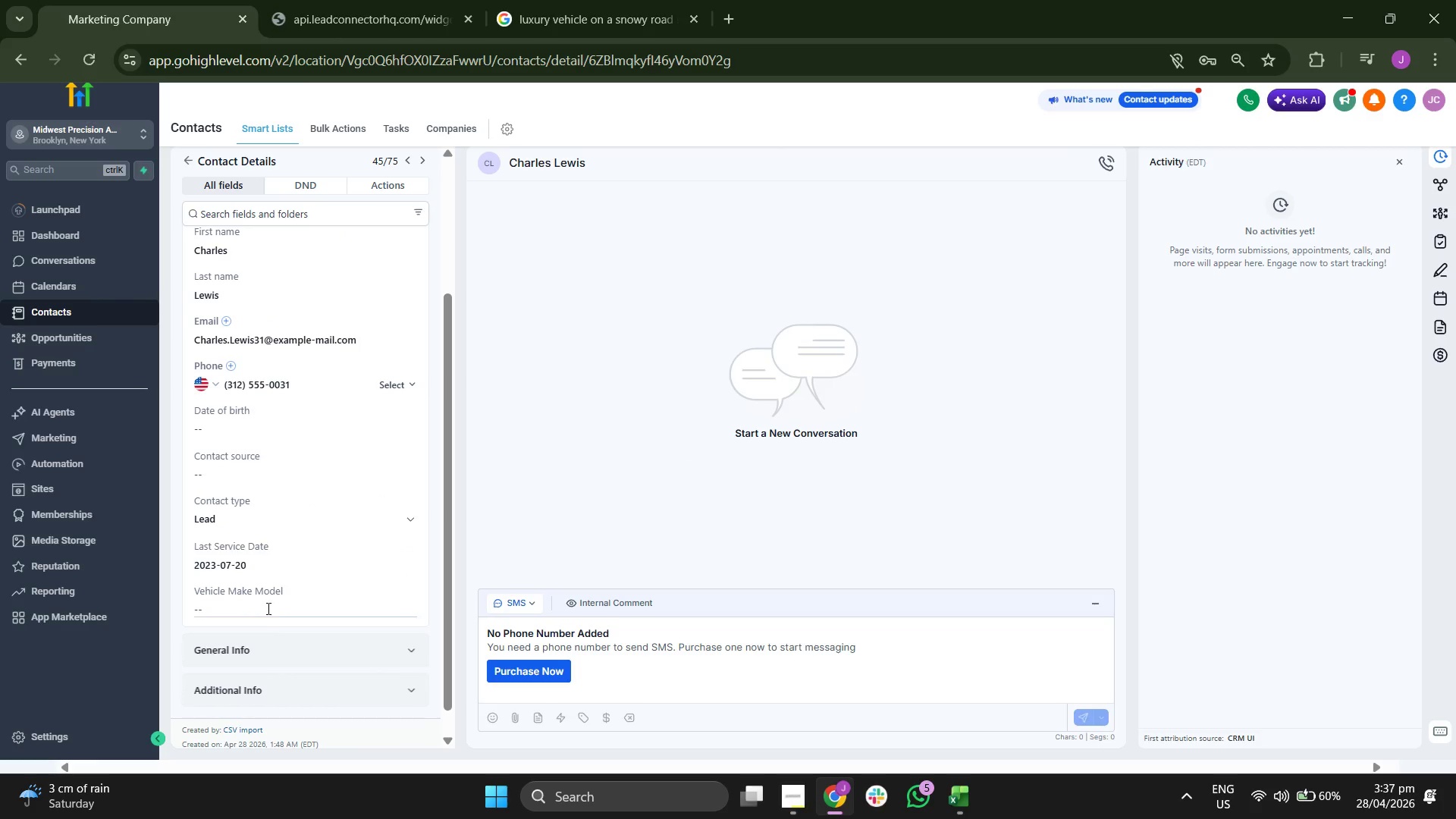 
double_click([263, 616])
 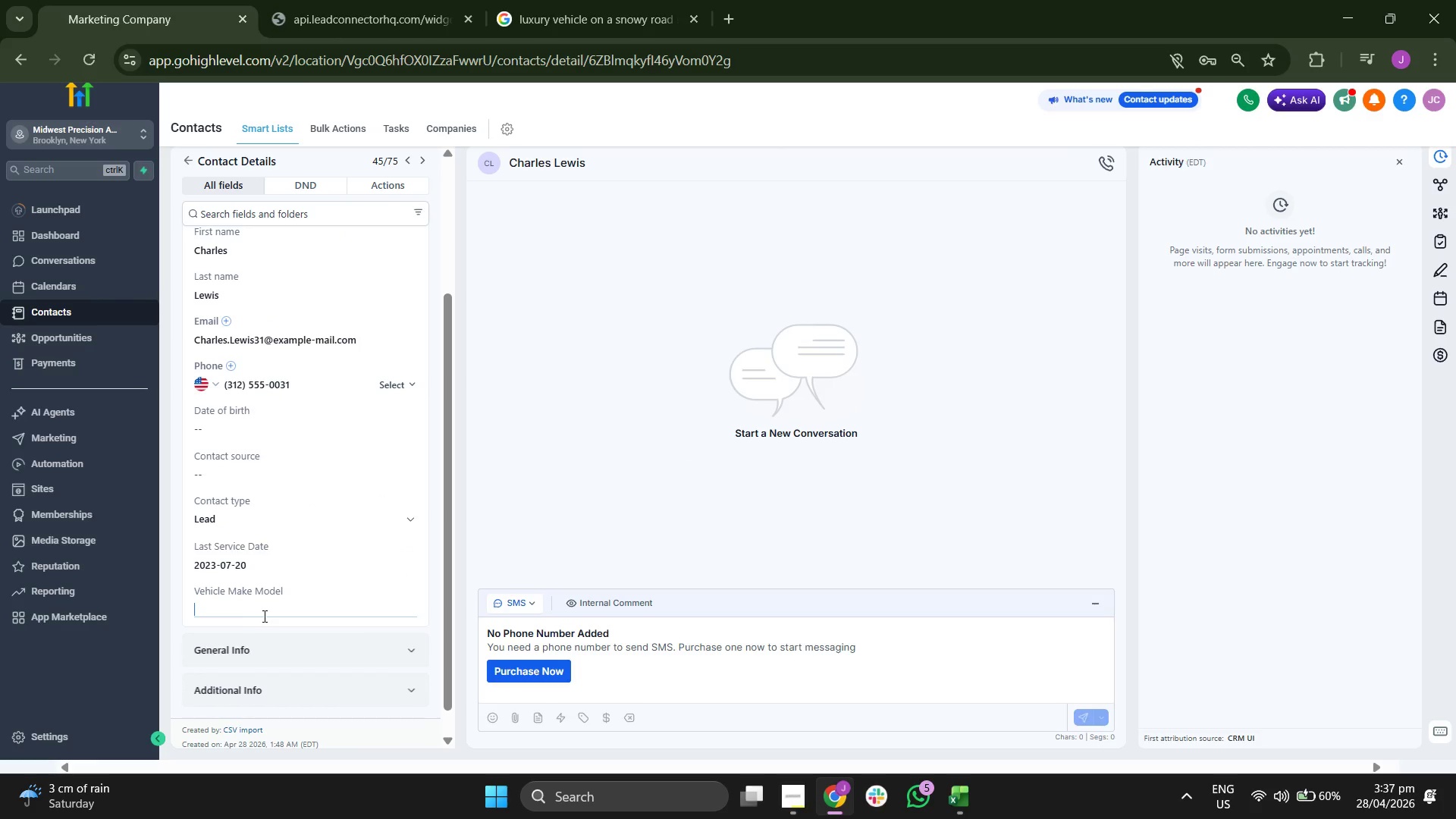 
key(Control+V)
 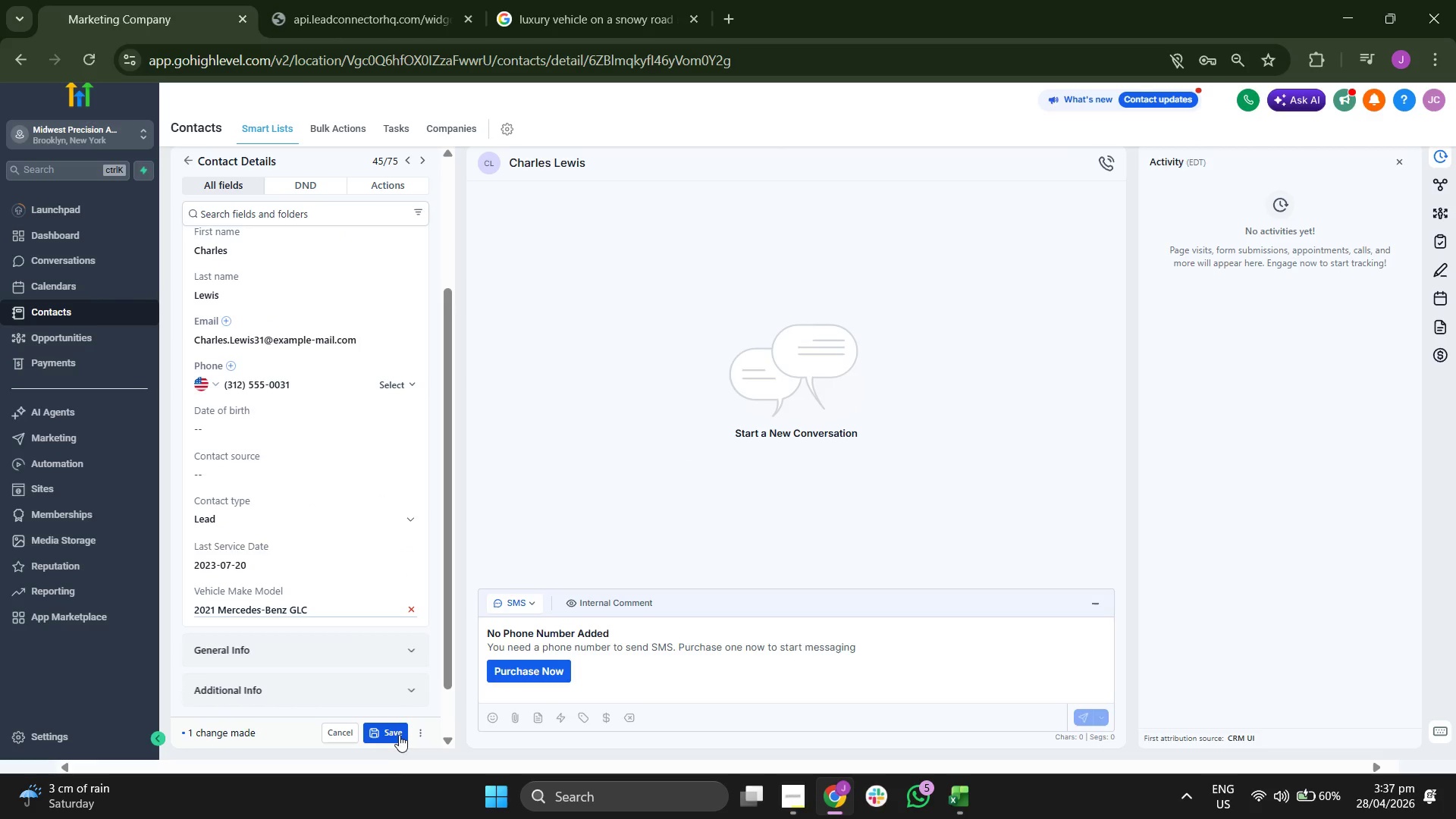 
left_click([399, 736])
 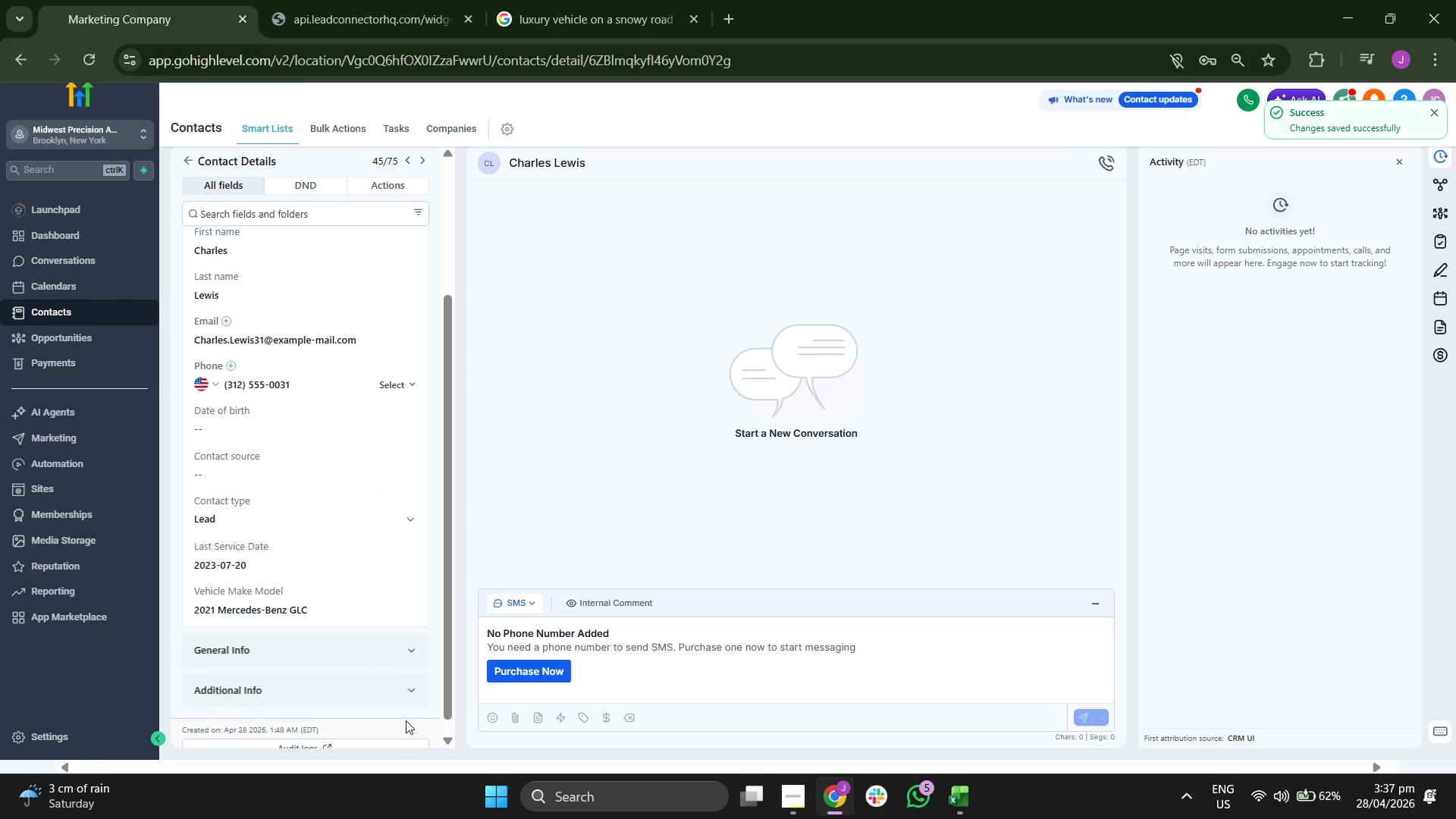 
scroll: coordinate [360, 576], scroll_direction: up, amount: 1.0
 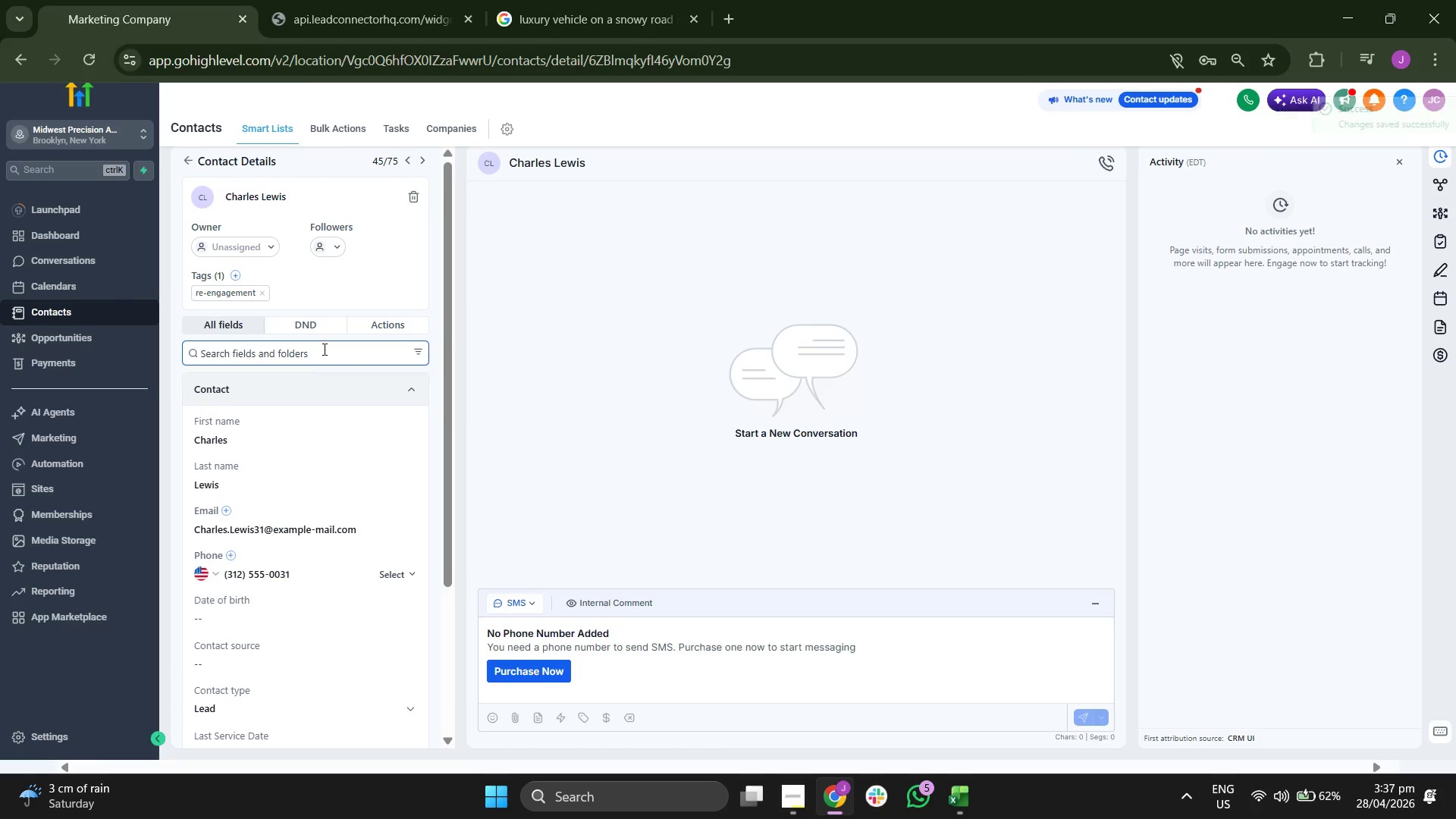 
mouse_move([215, 193])
 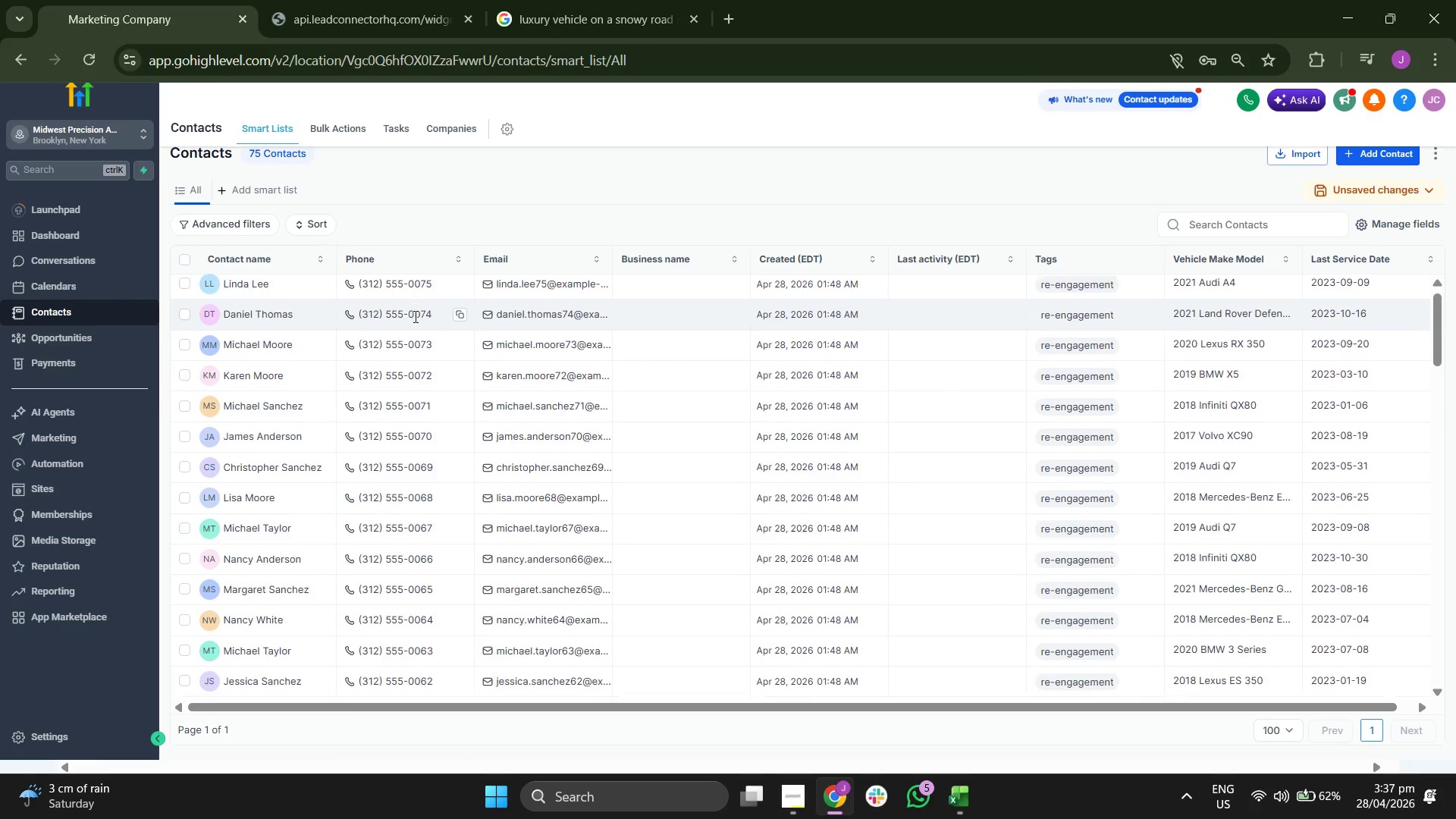 
scroll: coordinate [414, 316], scroll_direction: none, amount: 0.0
 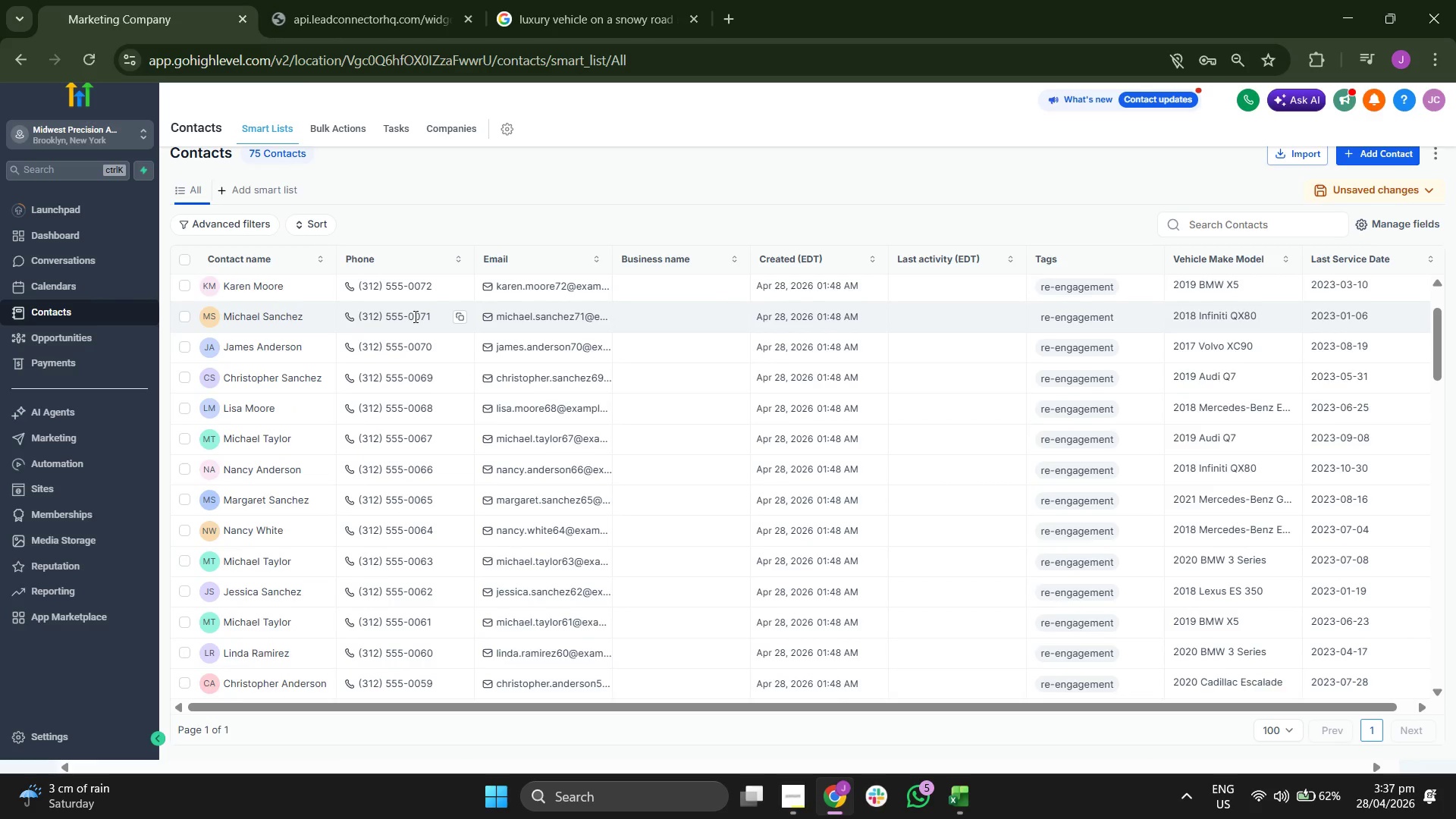 
scroll: coordinate [414, 316], scroll_direction: down, amount: 8.0
 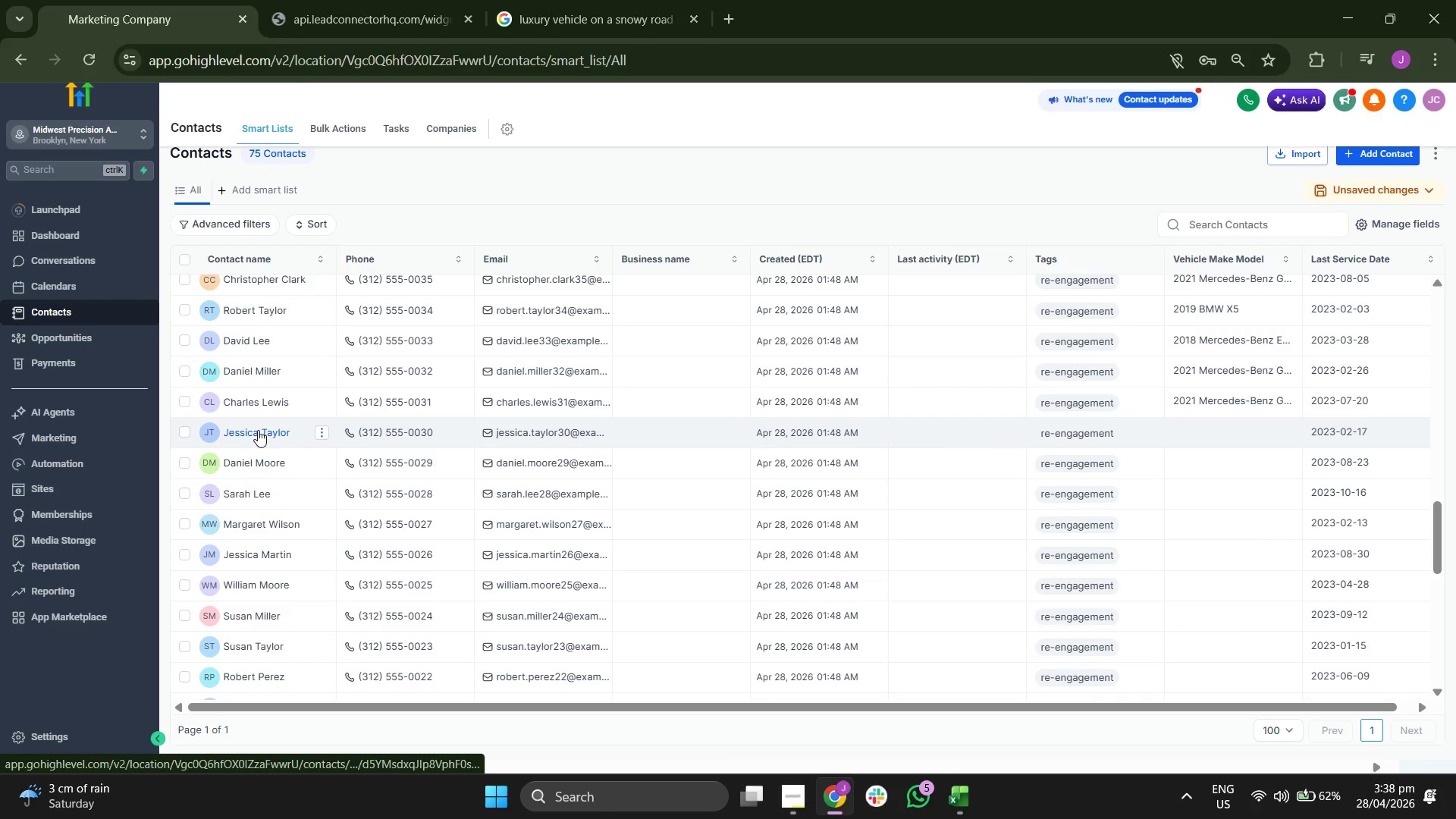 
left_click([258, 430])
 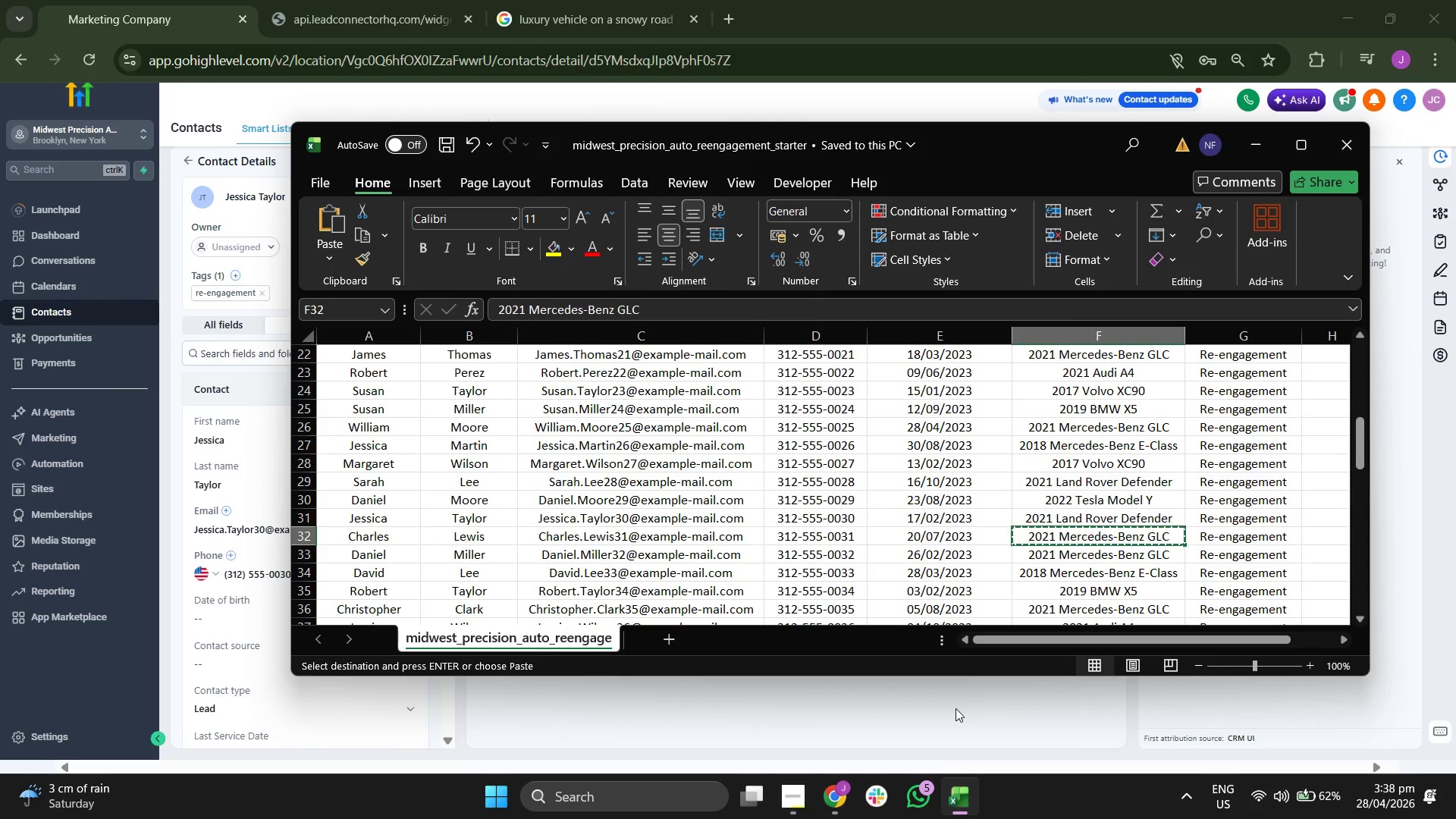 
key(ArrowUp)
 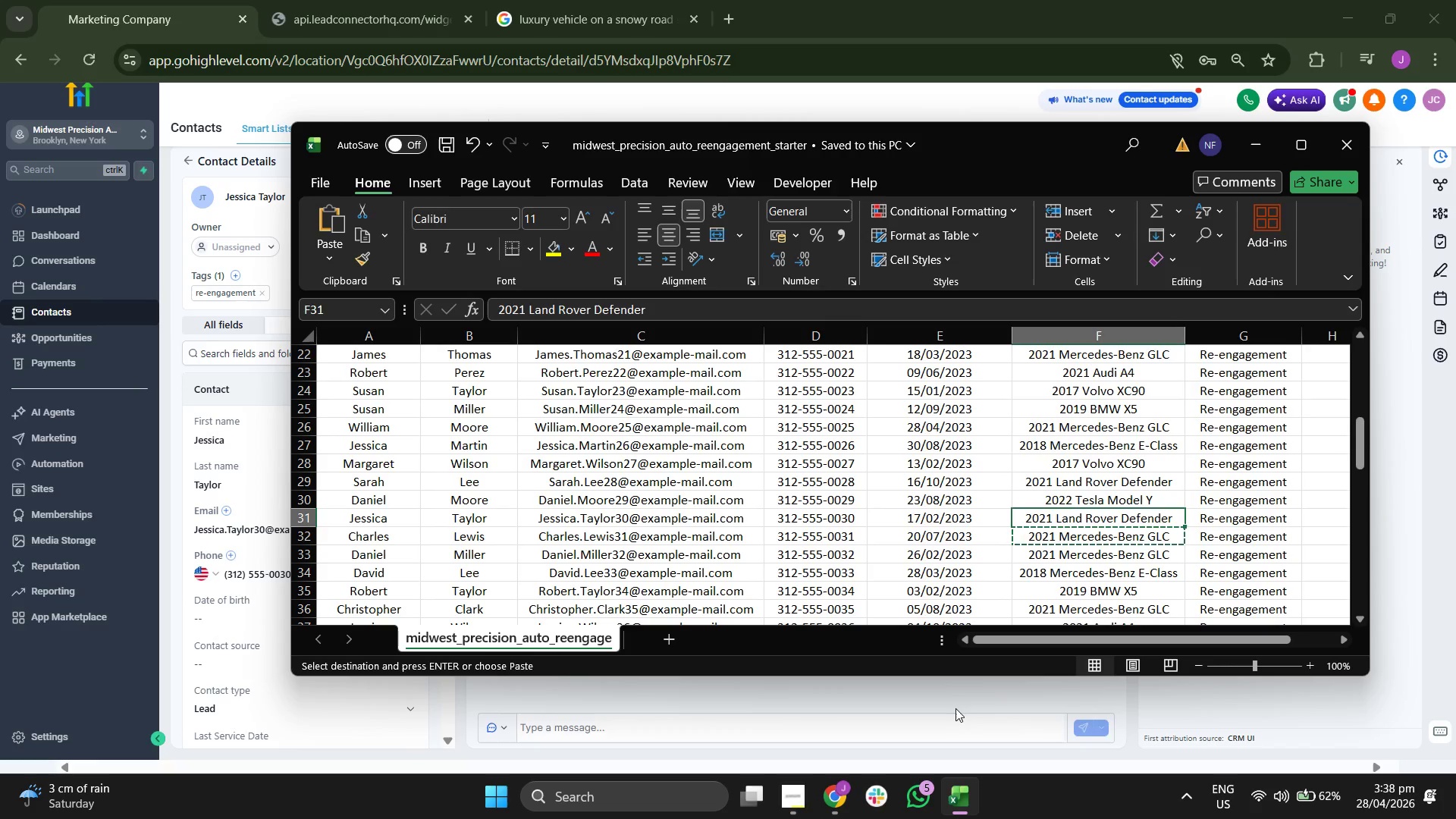 
key(Control+C)
 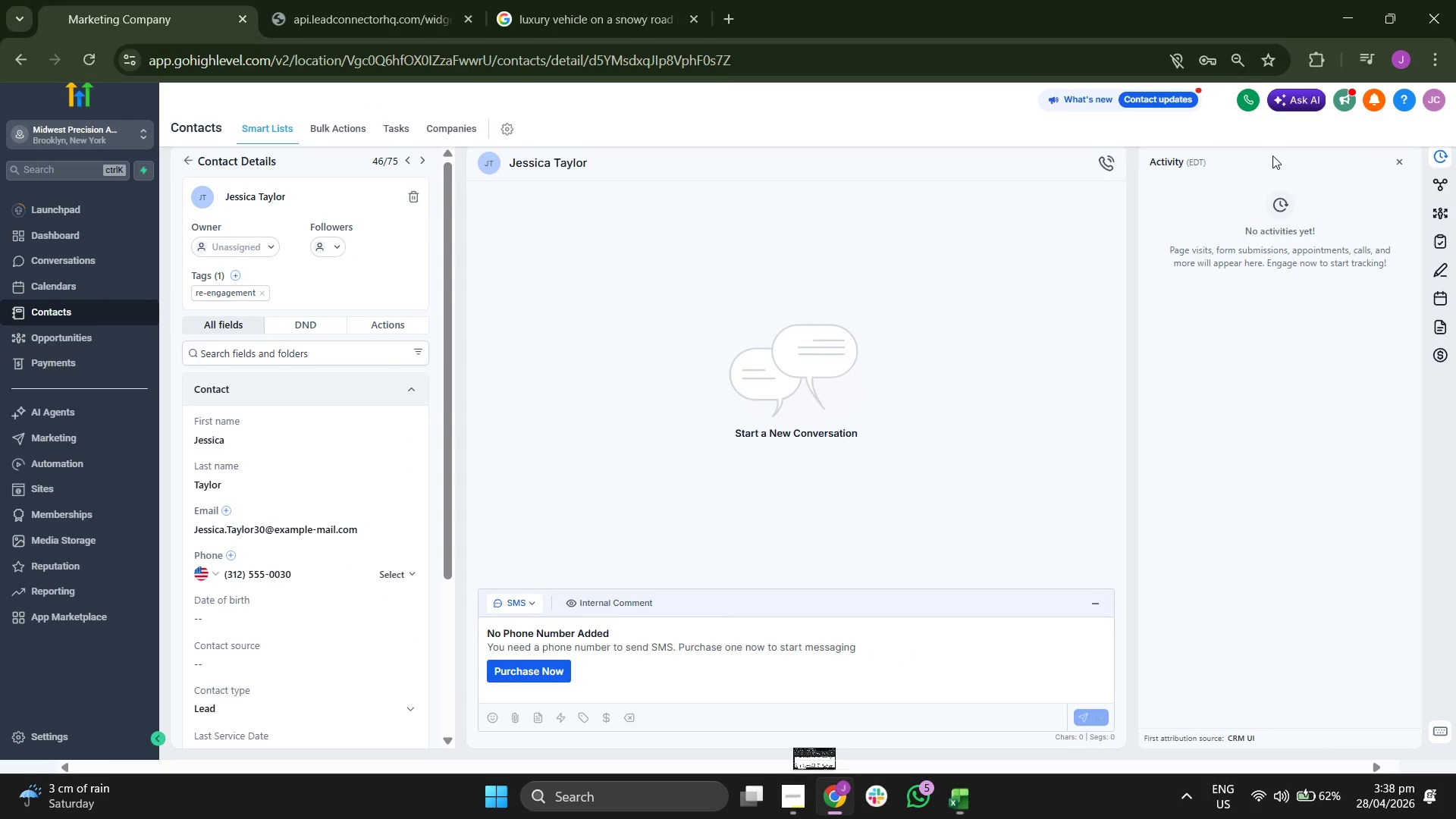 
scroll: coordinate [383, 561], scroll_direction: down, amount: 3.0
 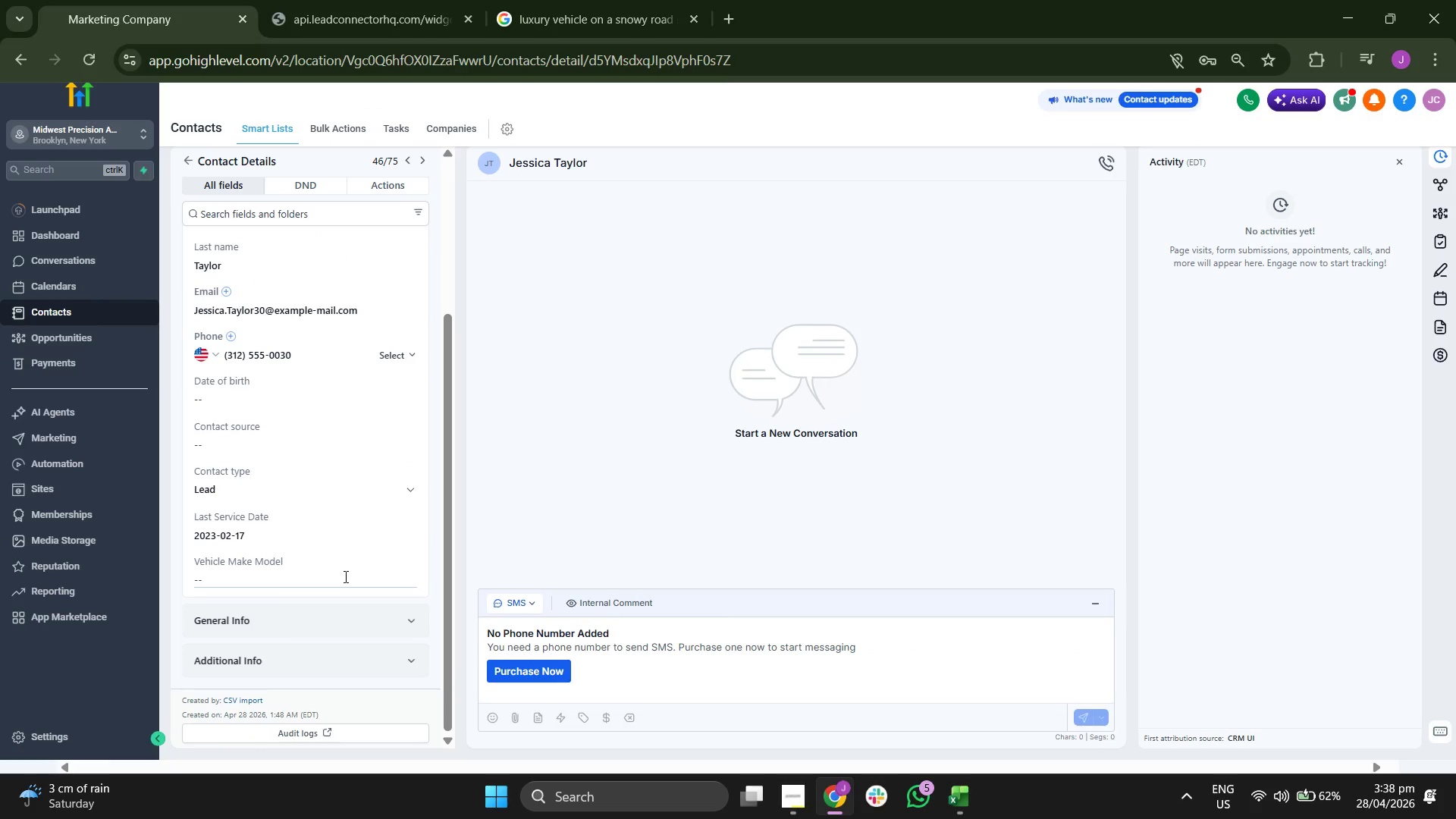 
left_click([344, 576])
 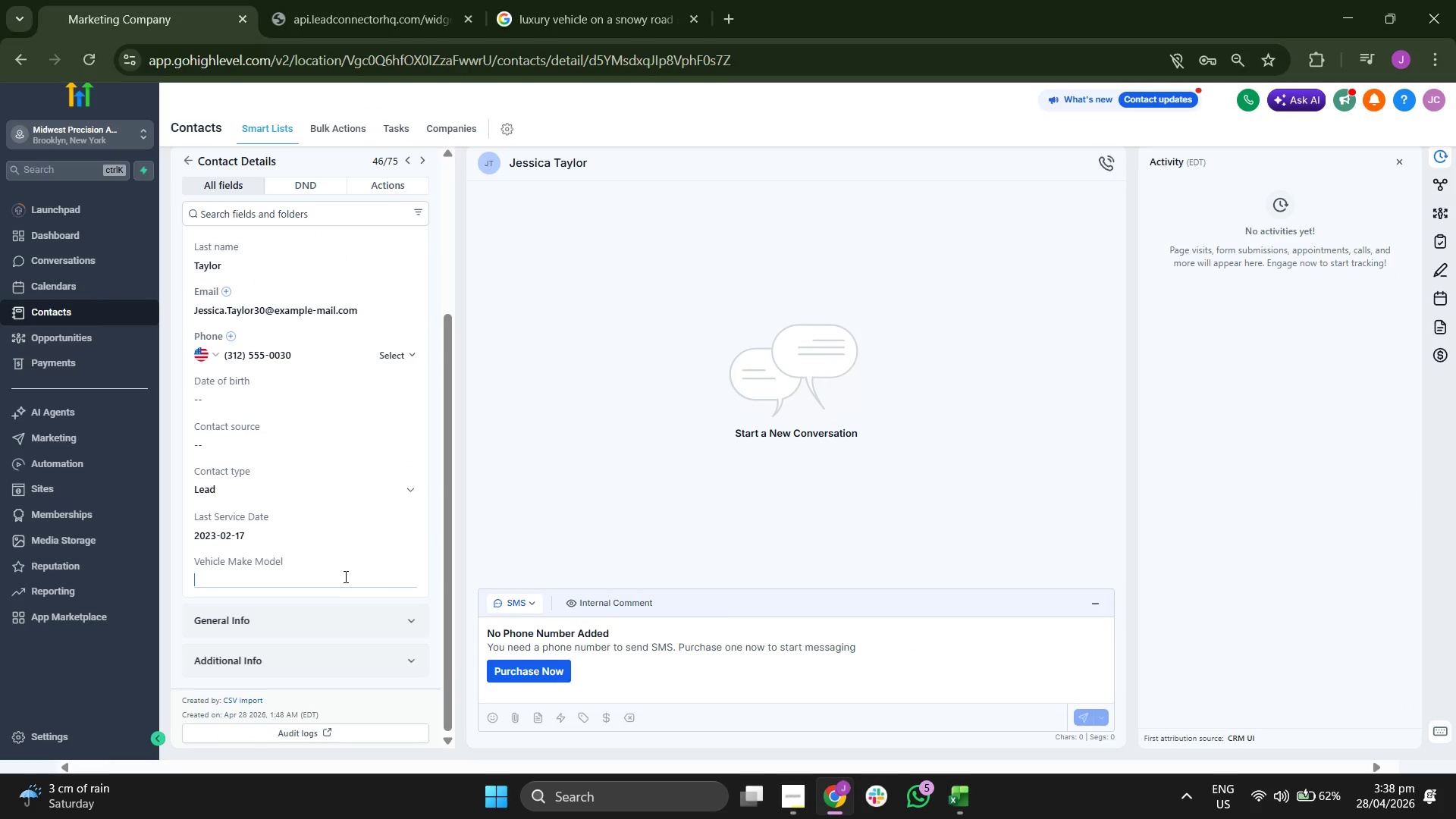 
key(Control+V)
 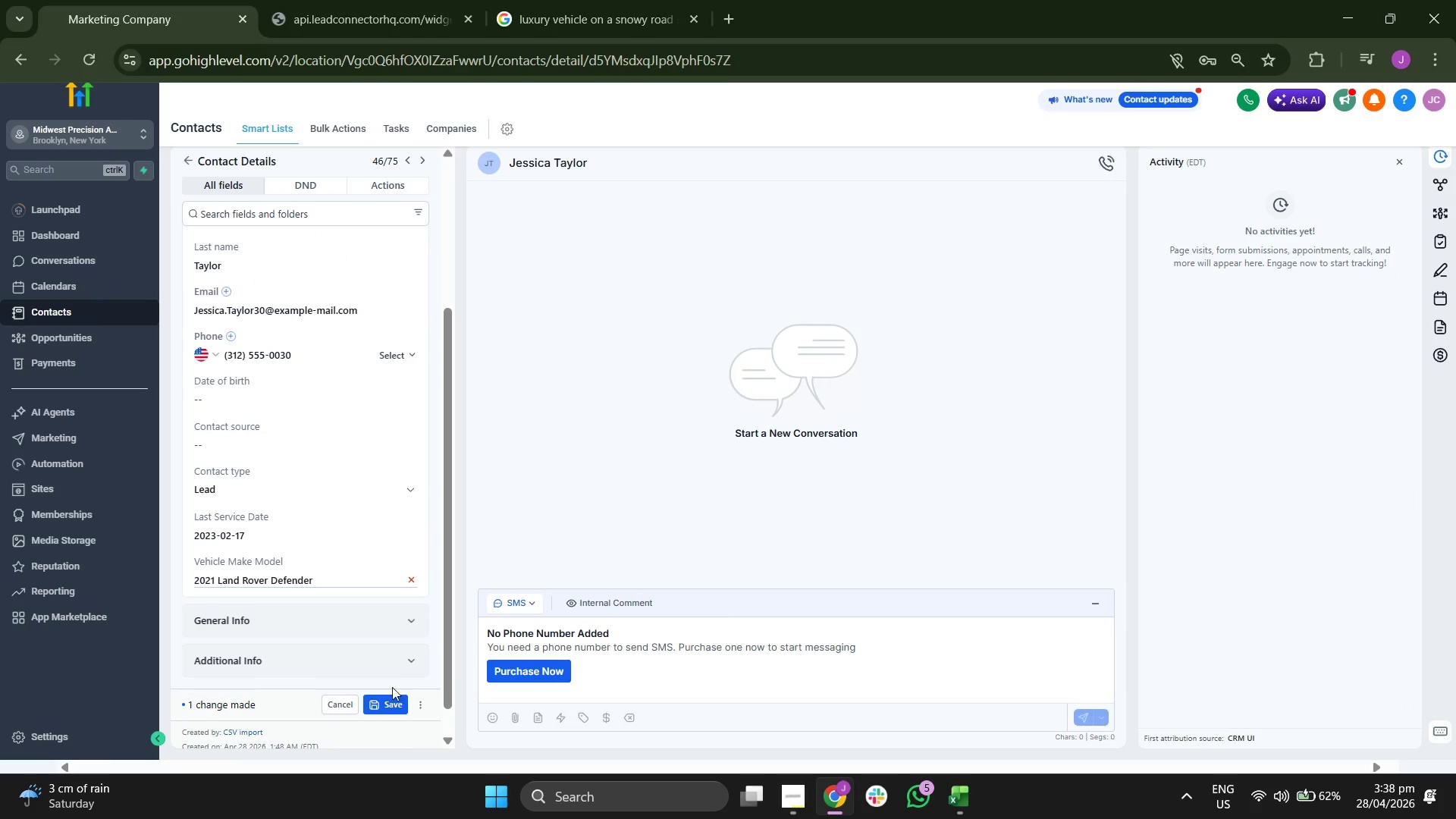 
left_click([383, 704])
 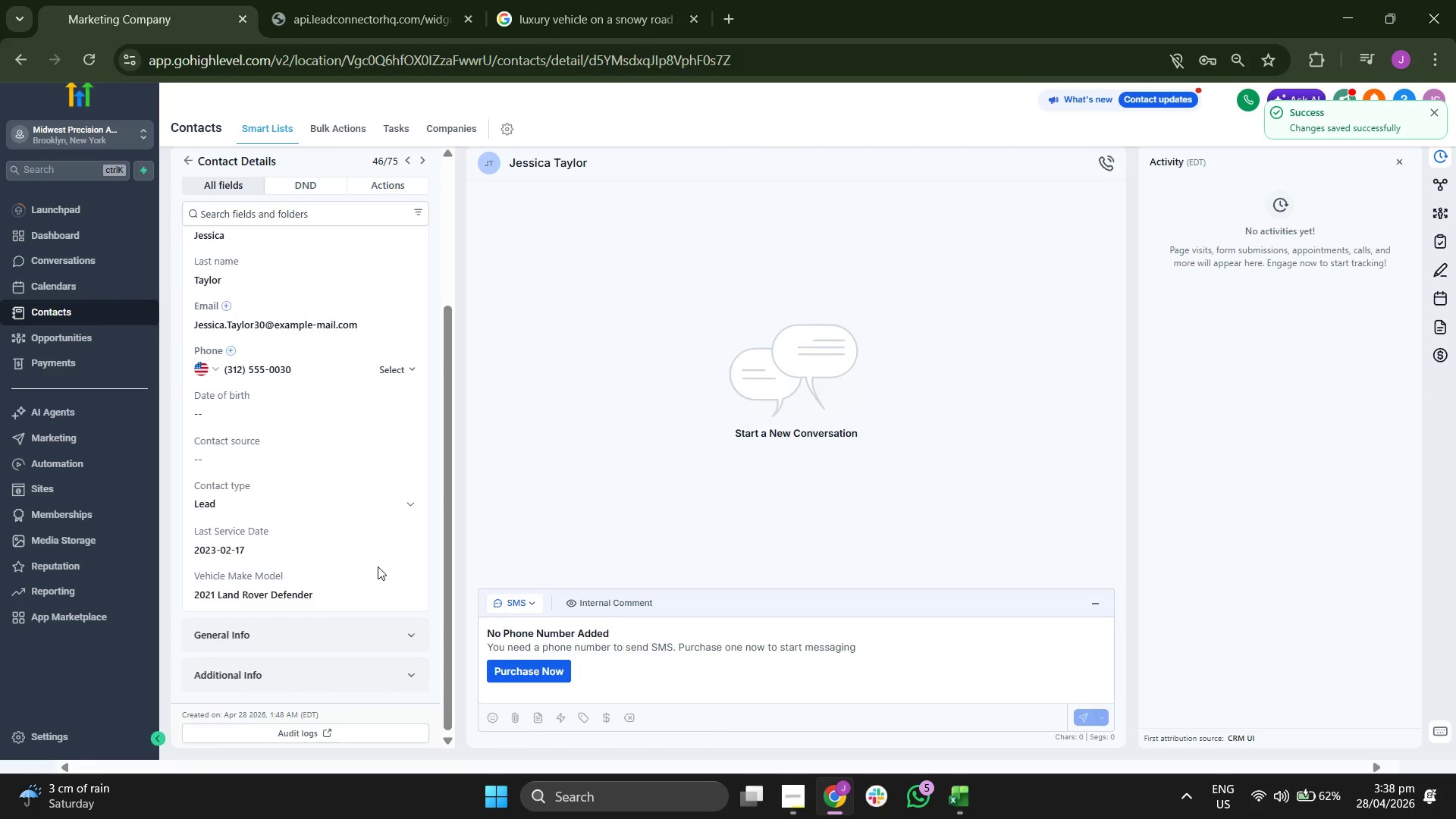 
scroll: coordinate [392, 551], scroll_direction: none, amount: 0.0
 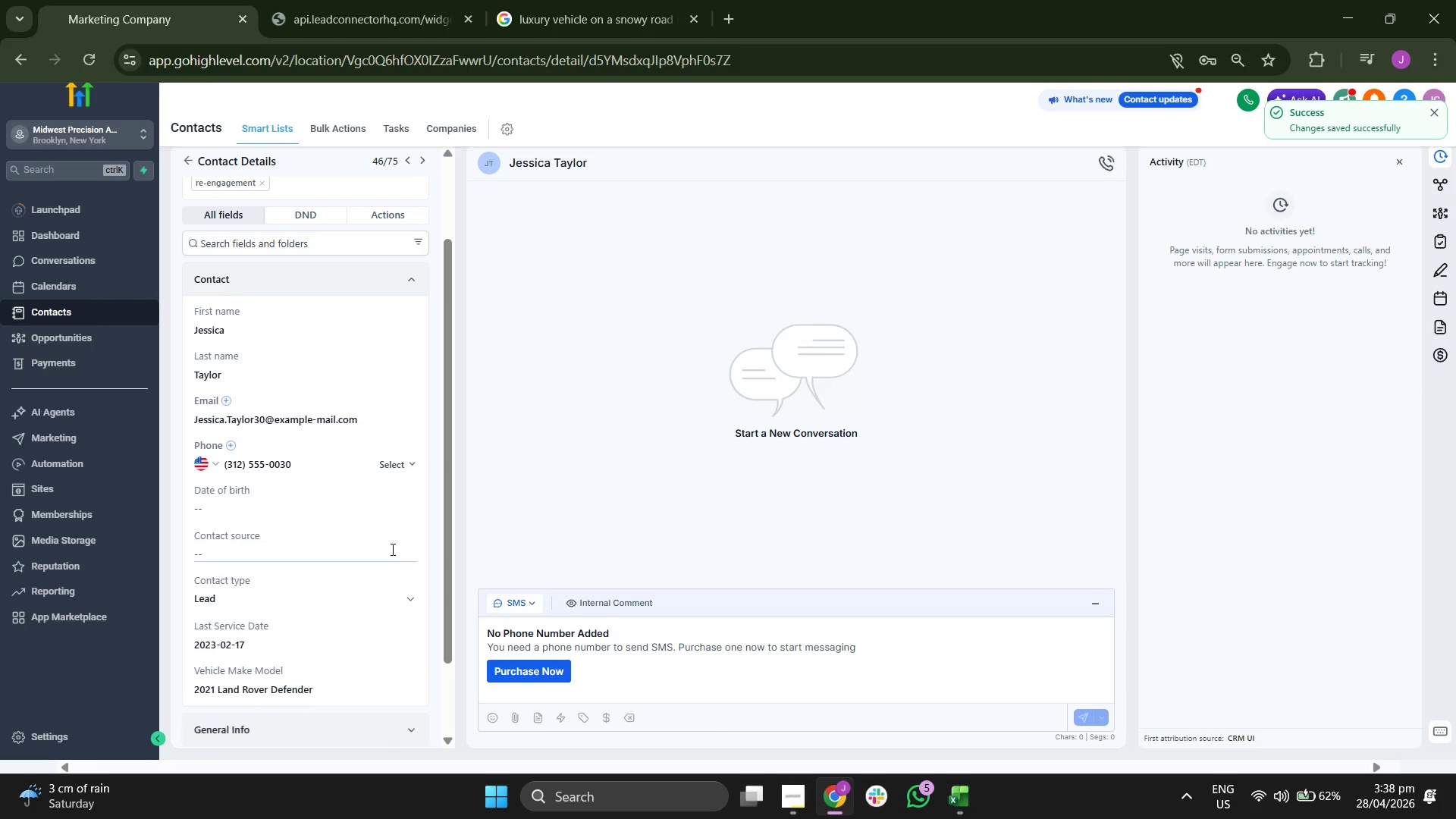 
scroll: coordinate [342, 391], scroll_direction: up, amount: 2.0
 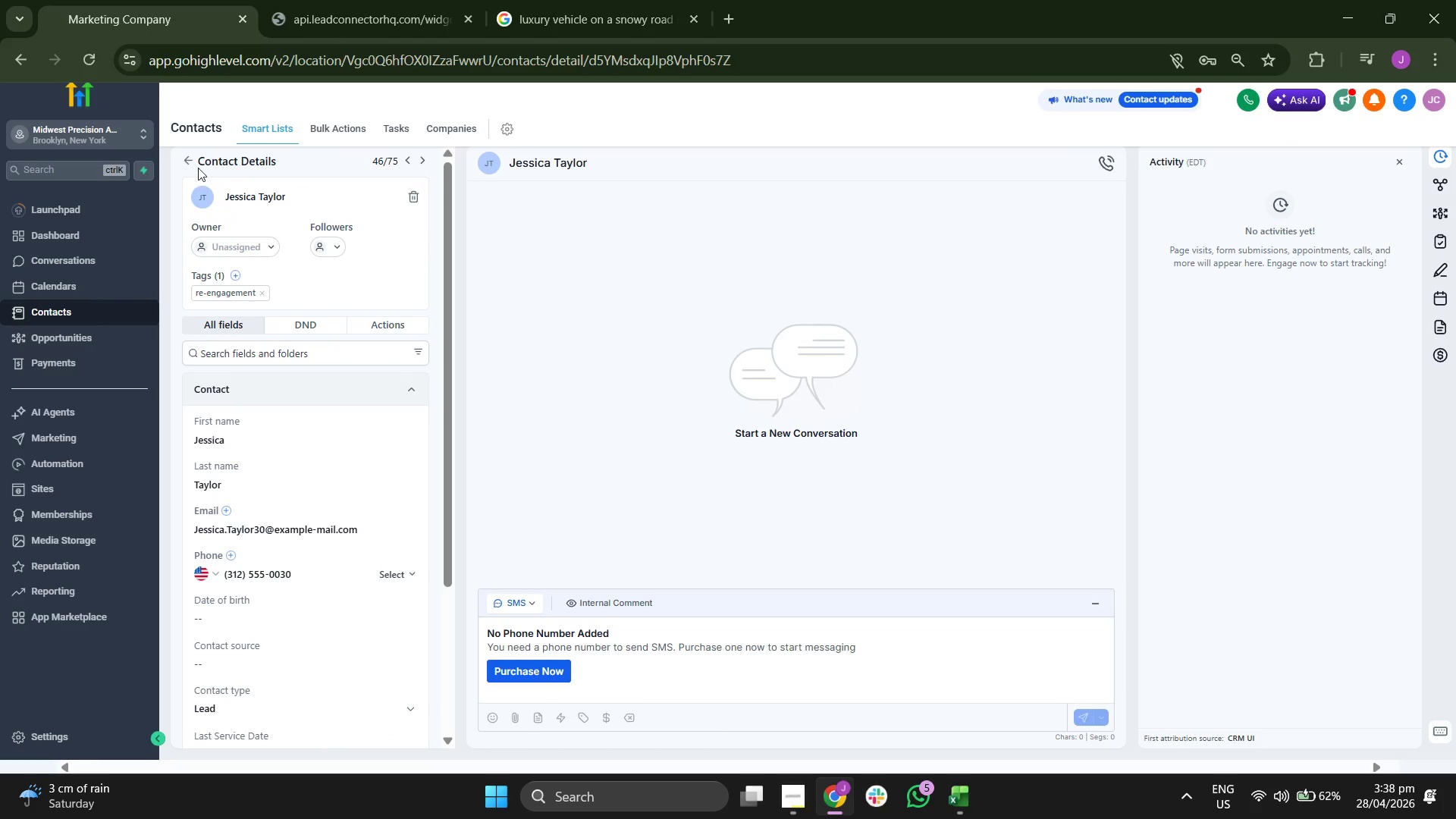 
left_click([189, 153])
 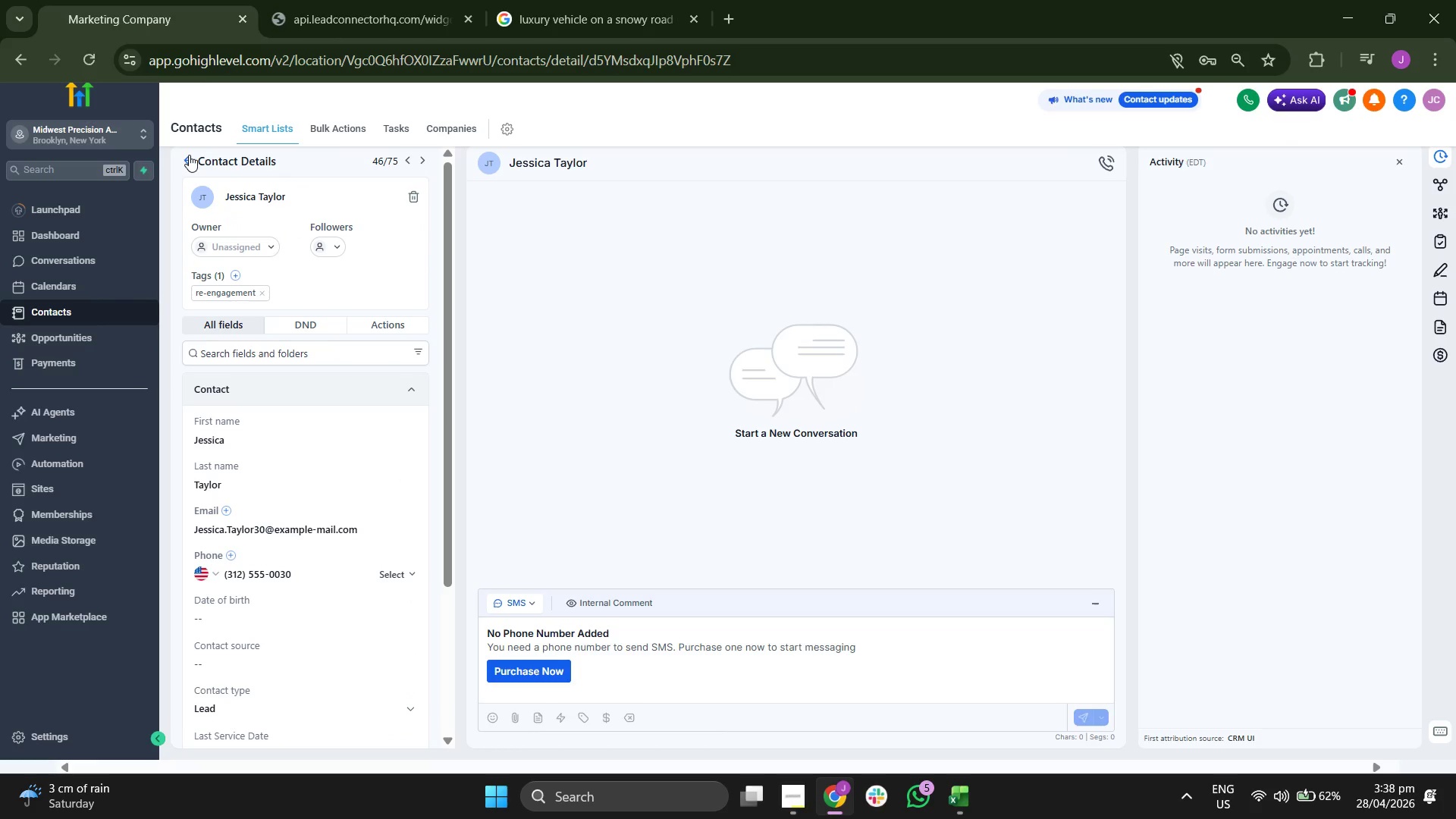 
left_click([189, 155])
 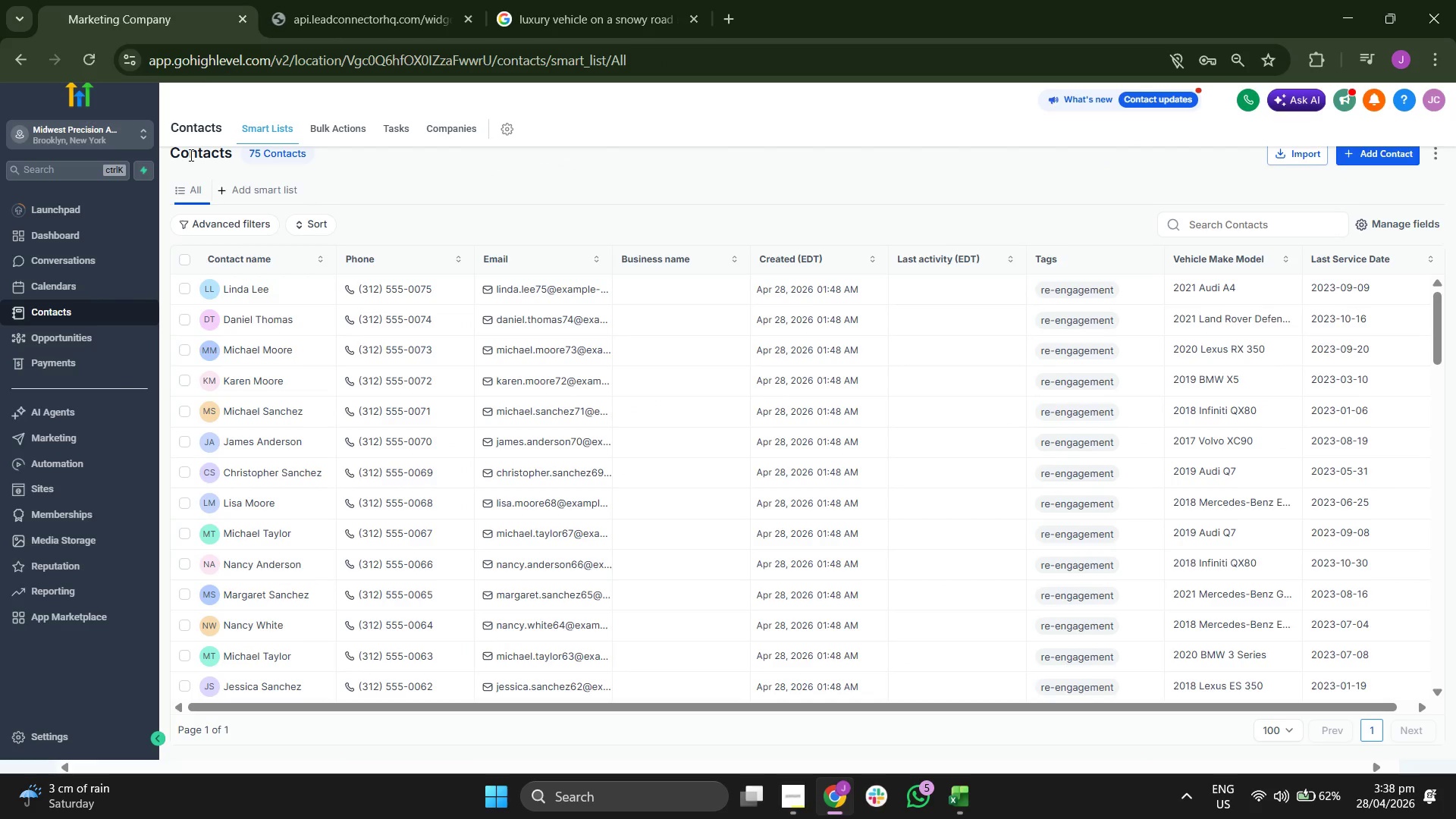 
scroll: coordinate [513, 431], scroll_direction: none, amount: 0.0
 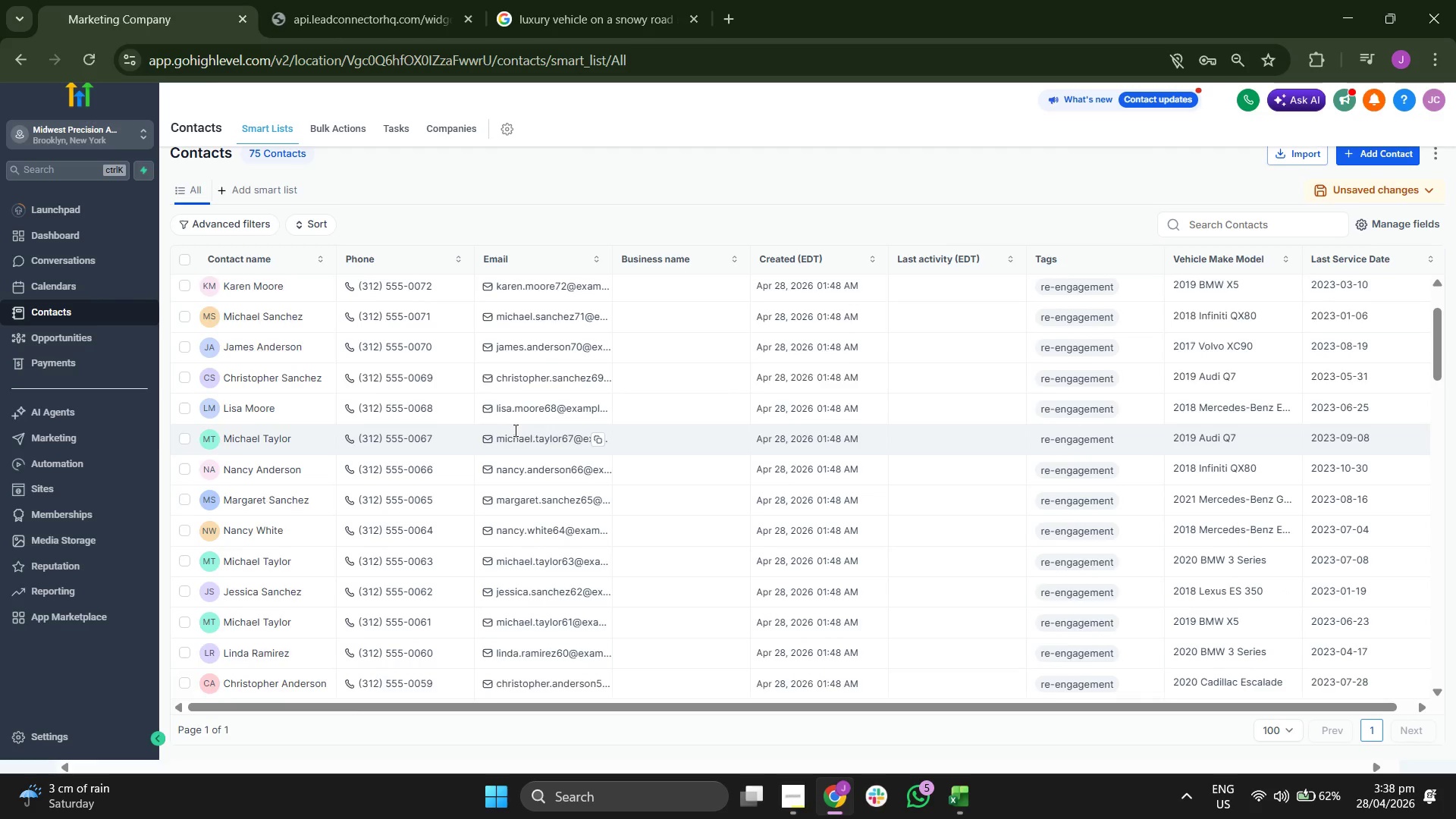 
scroll: coordinate [514, 426], scroll_direction: down, amount: 5.0
 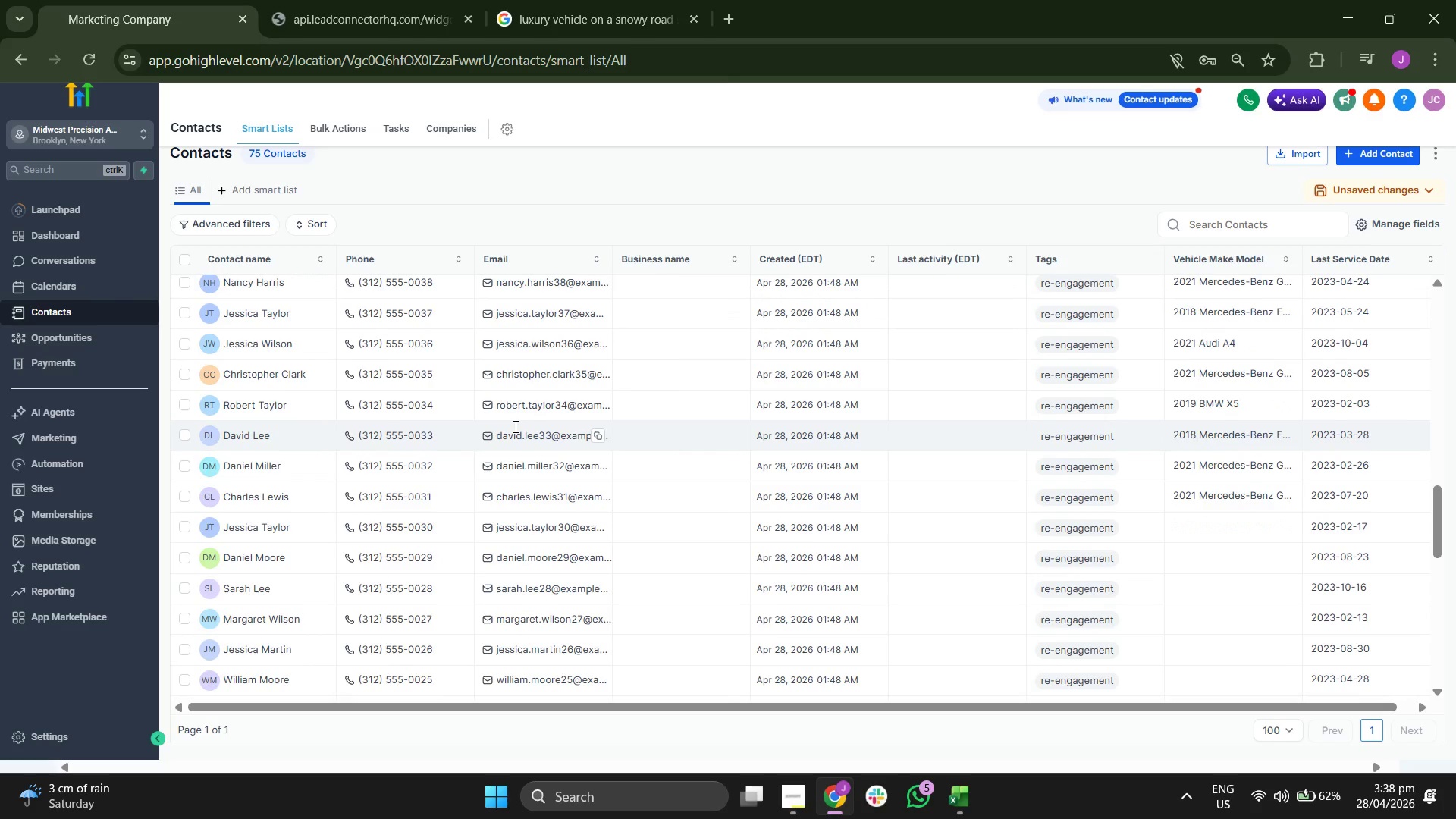 
scroll: coordinate [514, 426], scroll_direction: down, amount: 1.0
 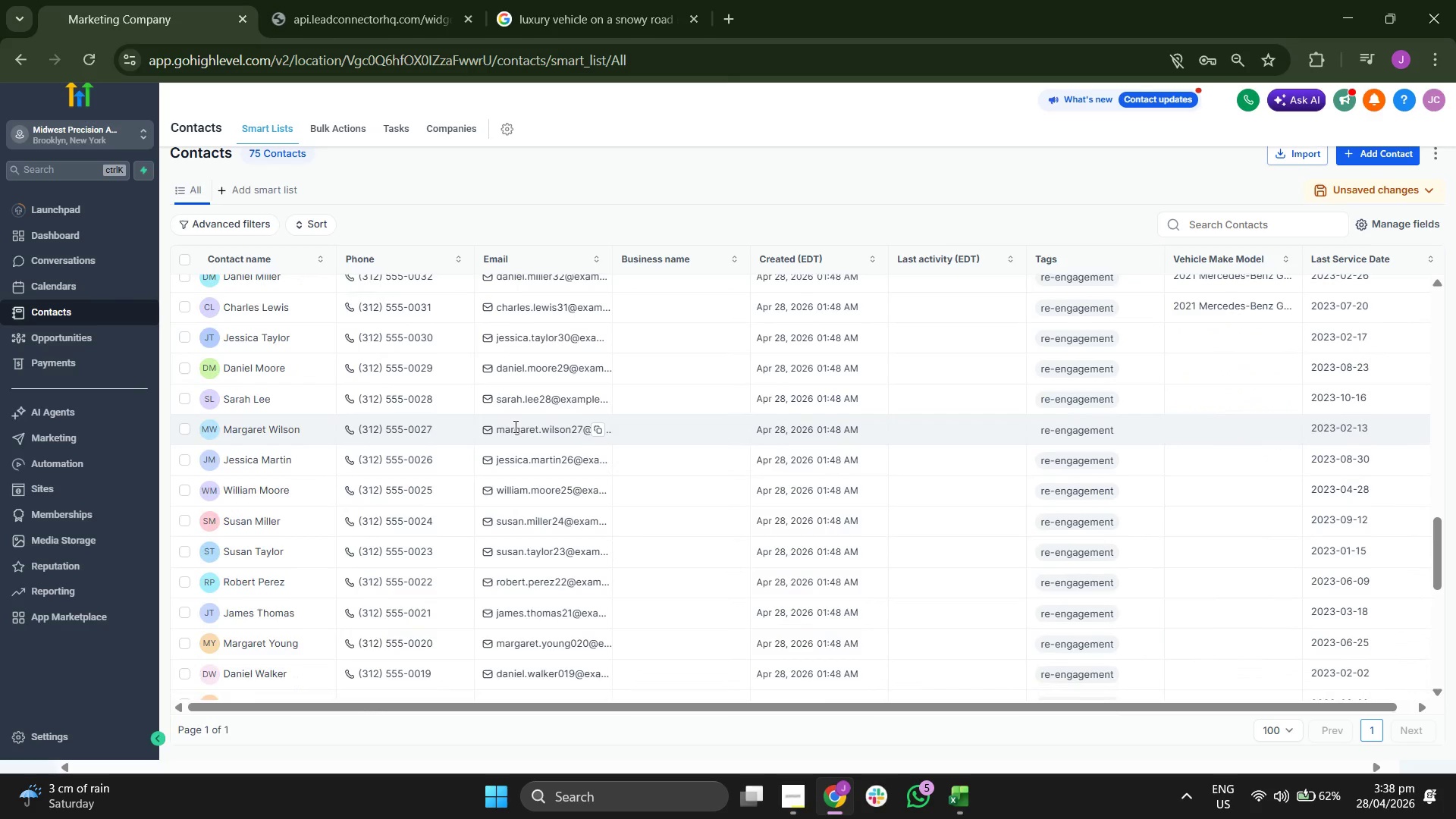 
scroll: coordinate [514, 426], scroll_direction: none, amount: 0.0
 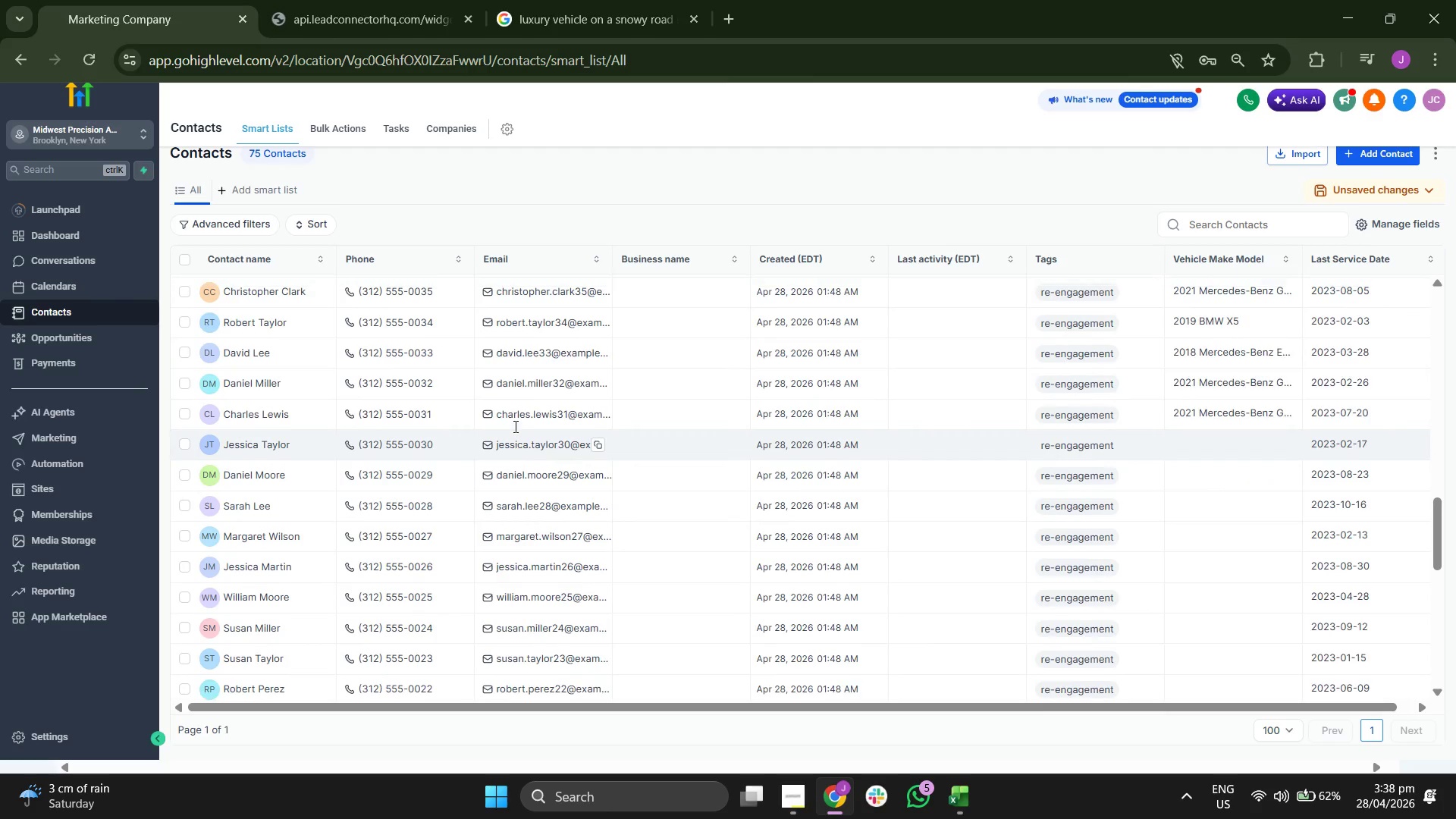 
scroll: coordinate [514, 426], scroll_direction: up, amount: 1.0
 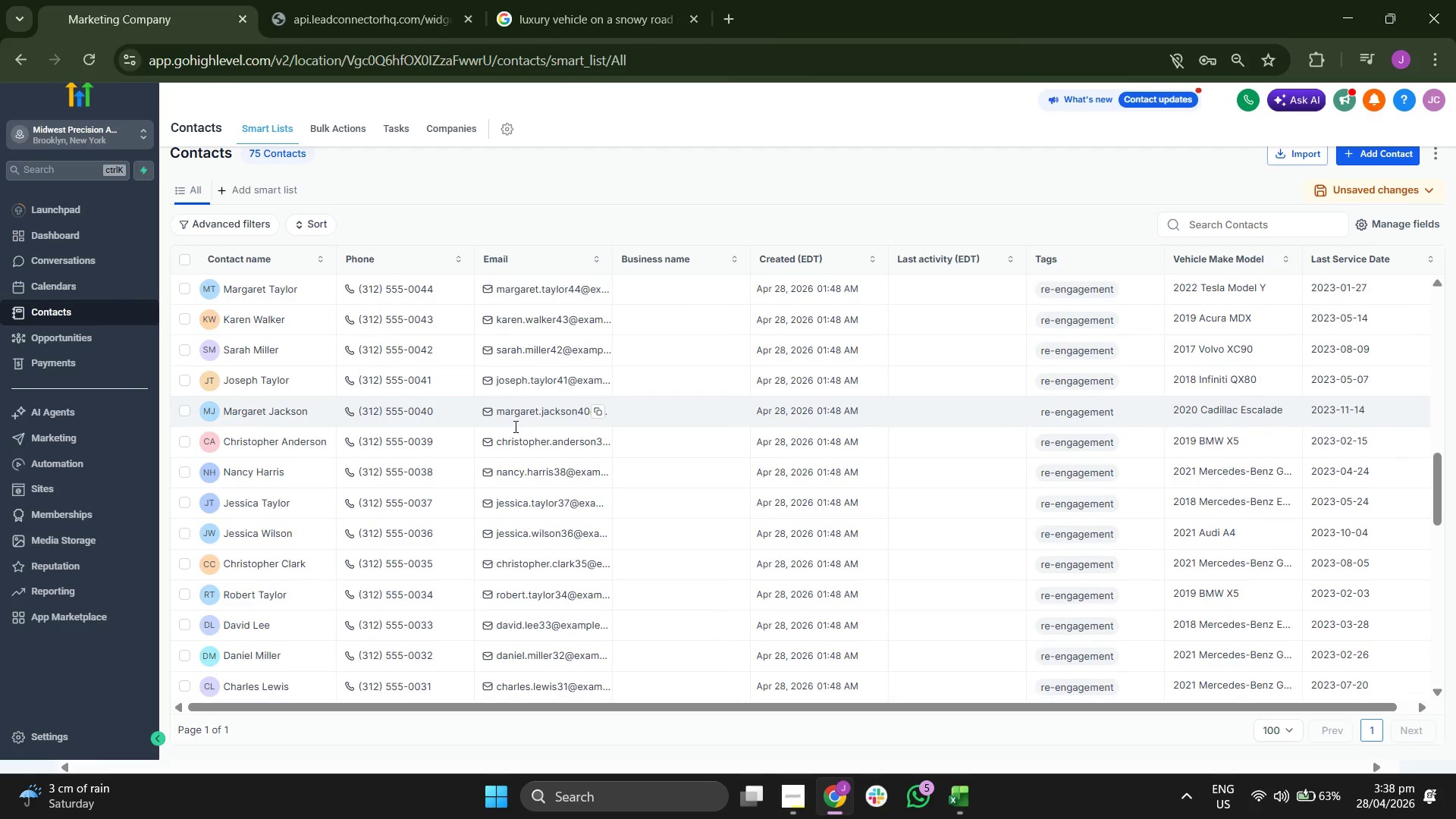 
scroll: coordinate [514, 426], scroll_direction: none, amount: 0.0
 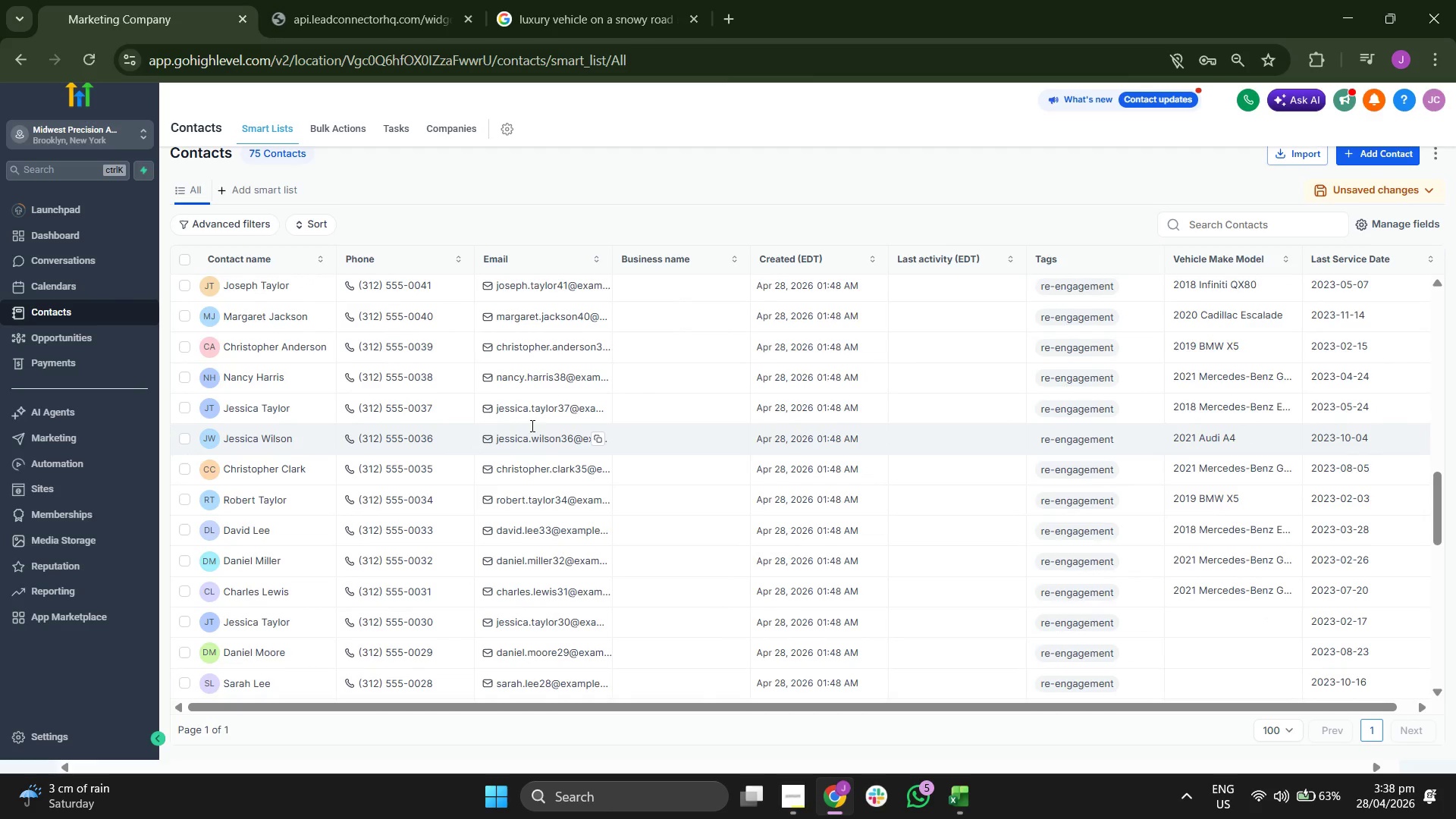 
scroll: coordinate [549, 430], scroll_direction: up, amount: 2.0
 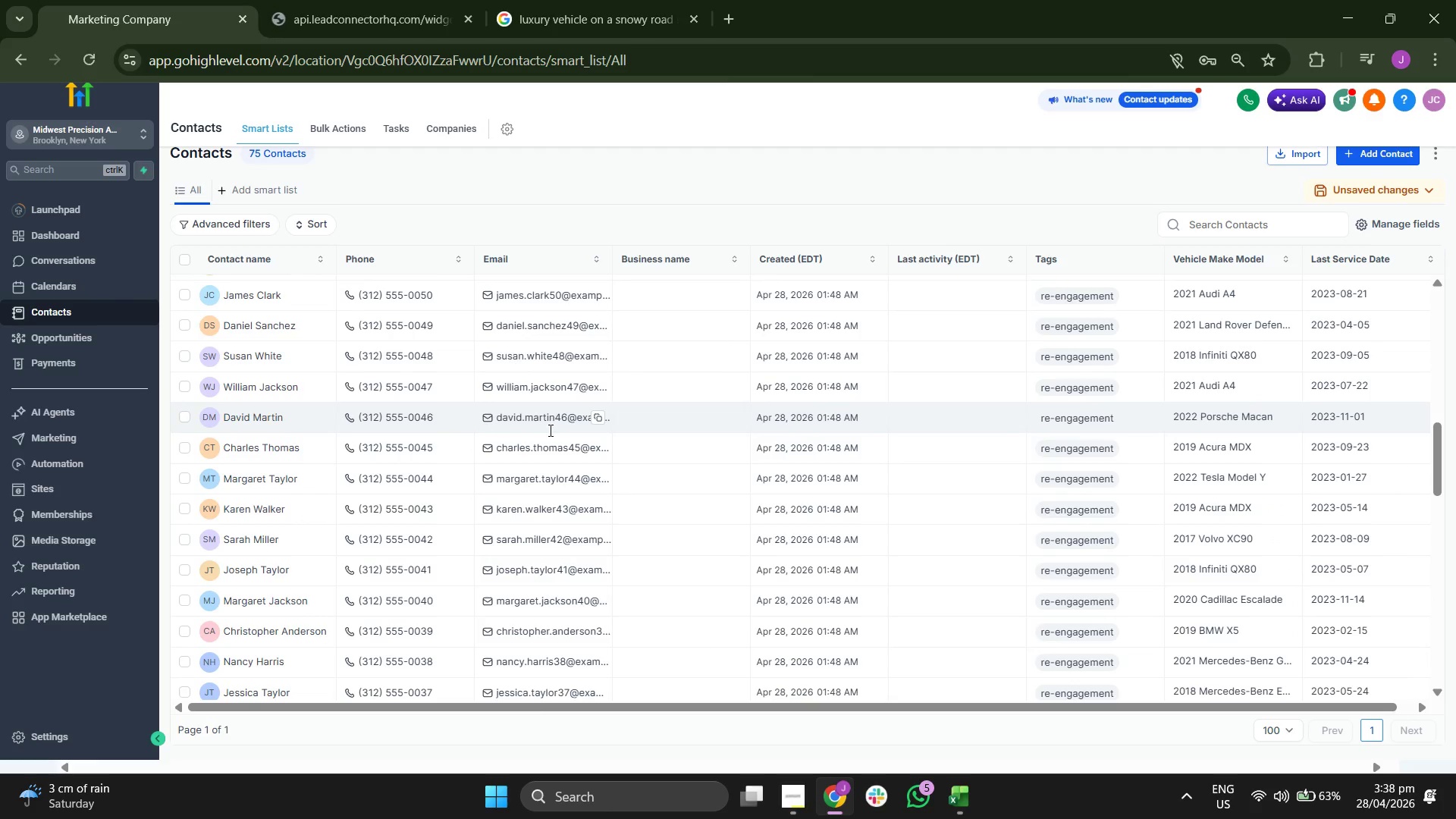 
scroll: coordinate [549, 430], scroll_direction: none, amount: 0.0
 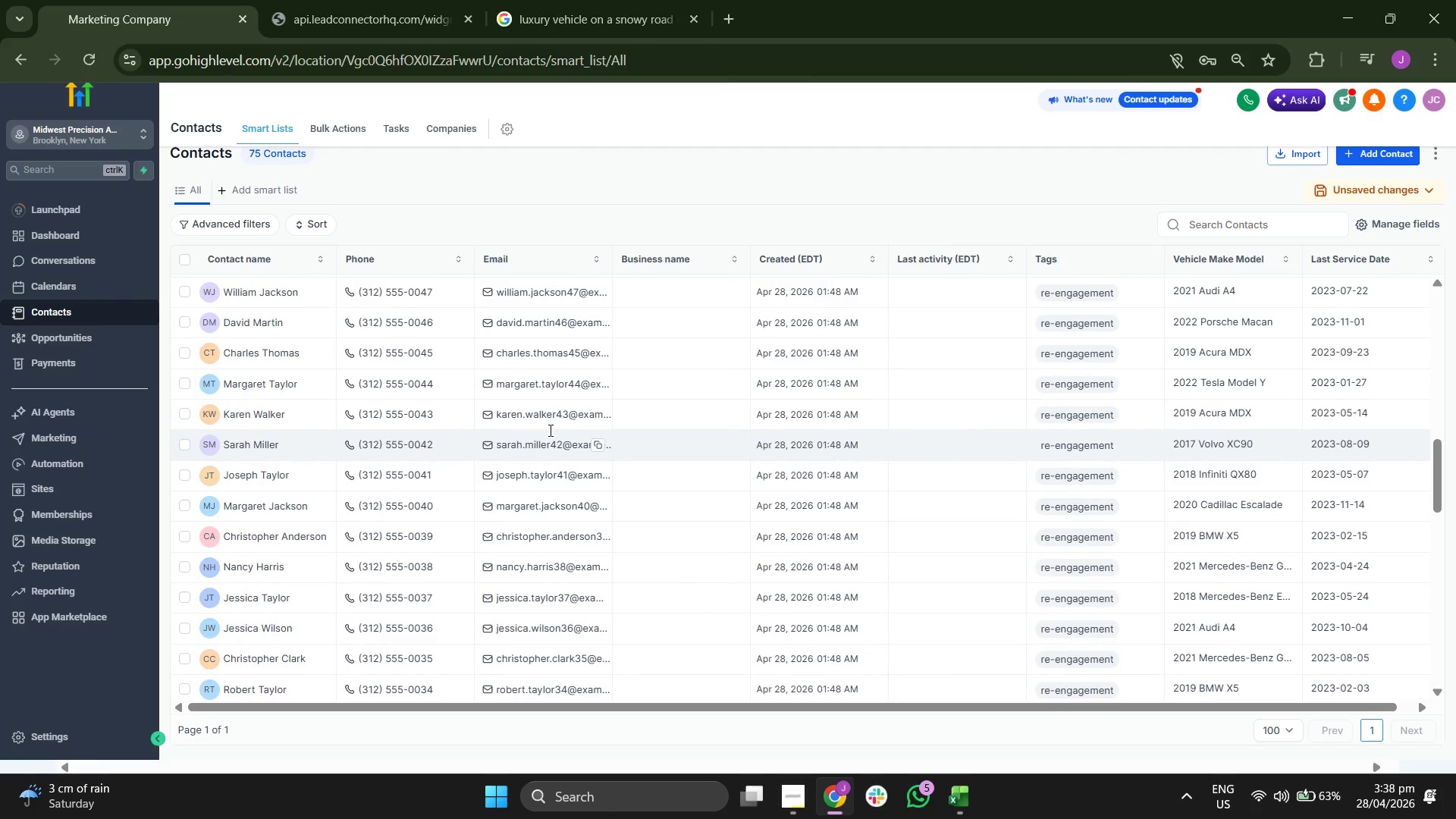 
scroll: coordinate [549, 430], scroll_direction: down, amount: 3.0
 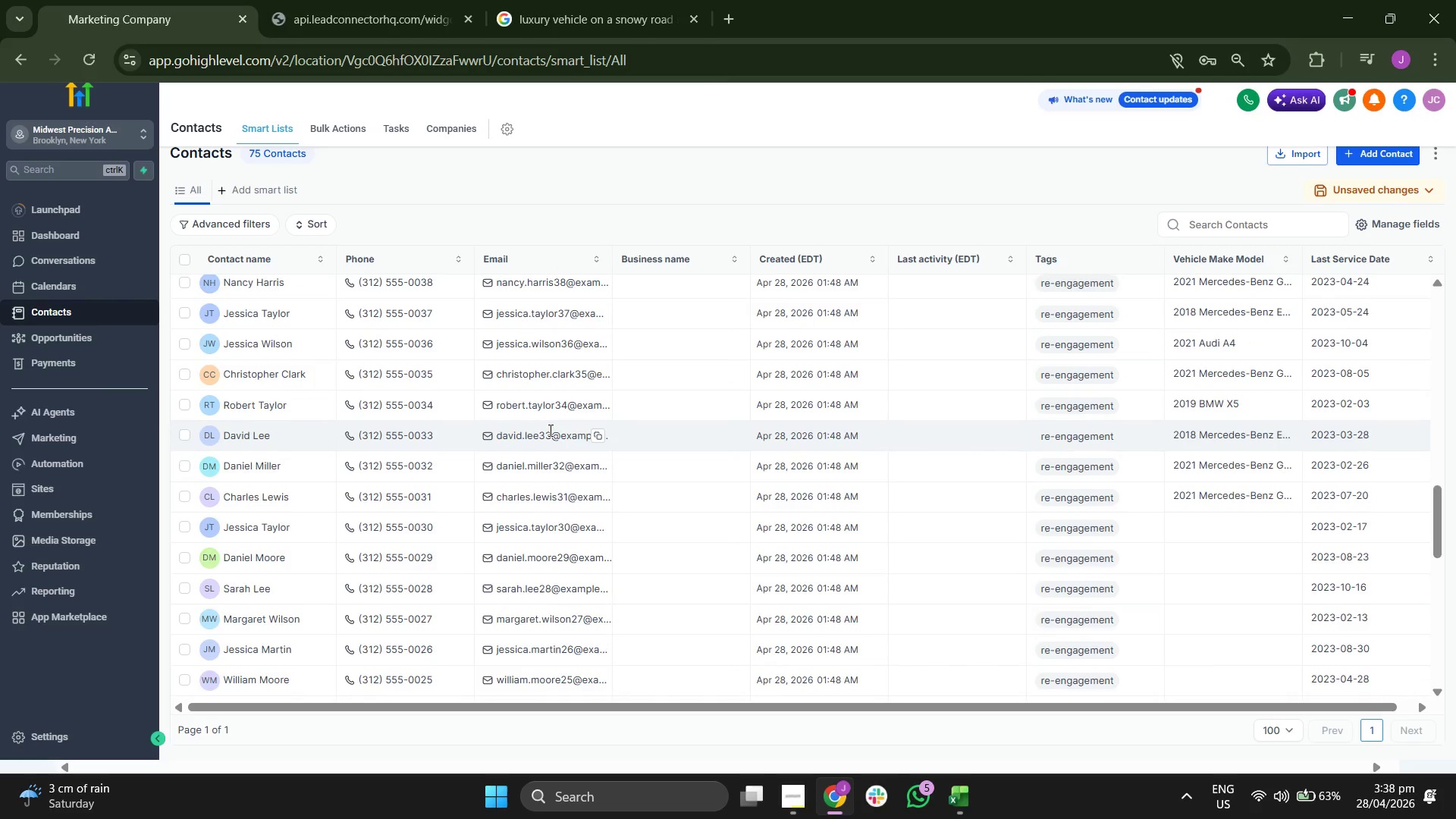 
scroll: coordinate [549, 430], scroll_direction: none, amount: 0.0
 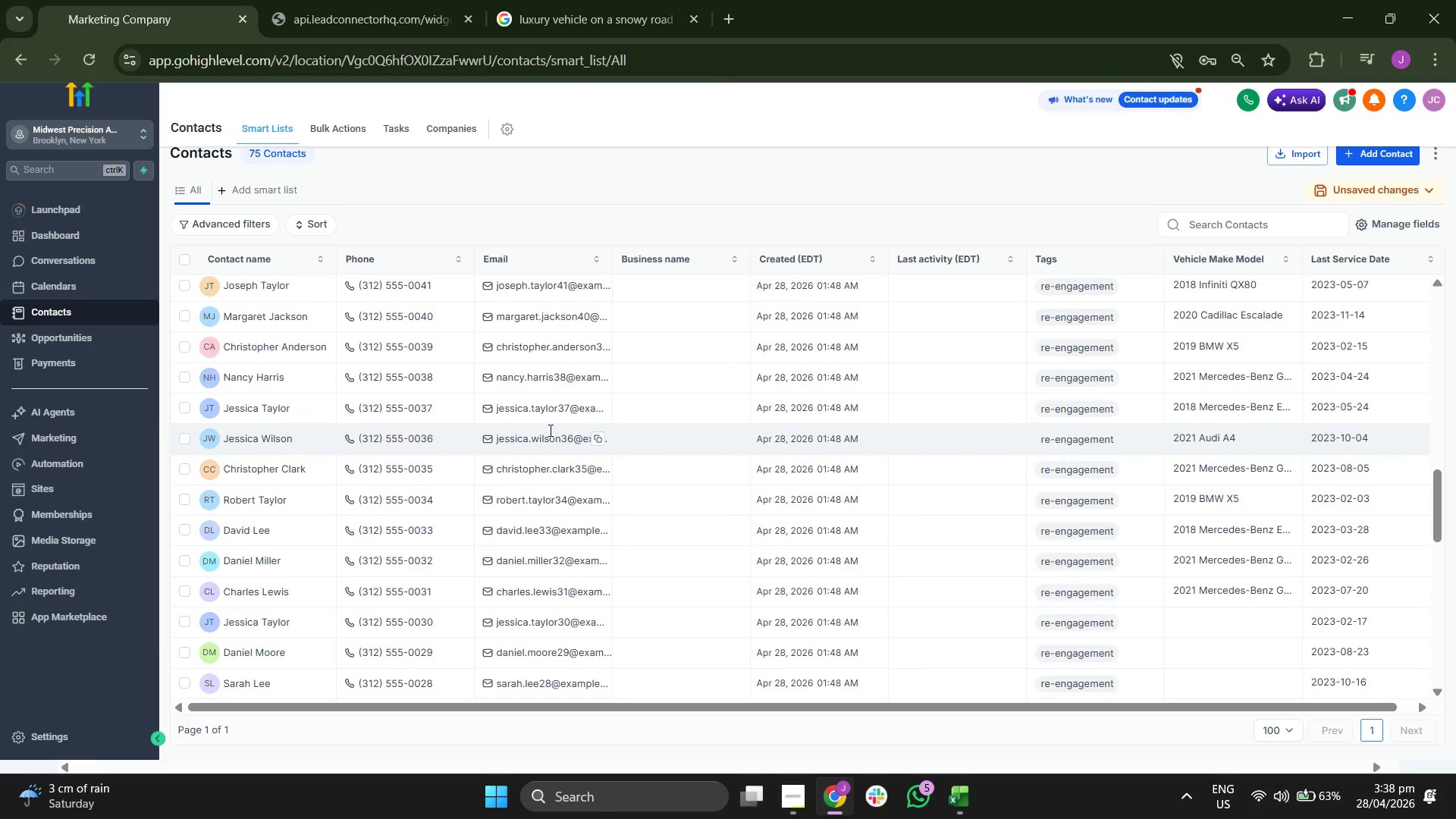 
scroll: coordinate [549, 430], scroll_direction: up, amount: 1.0
 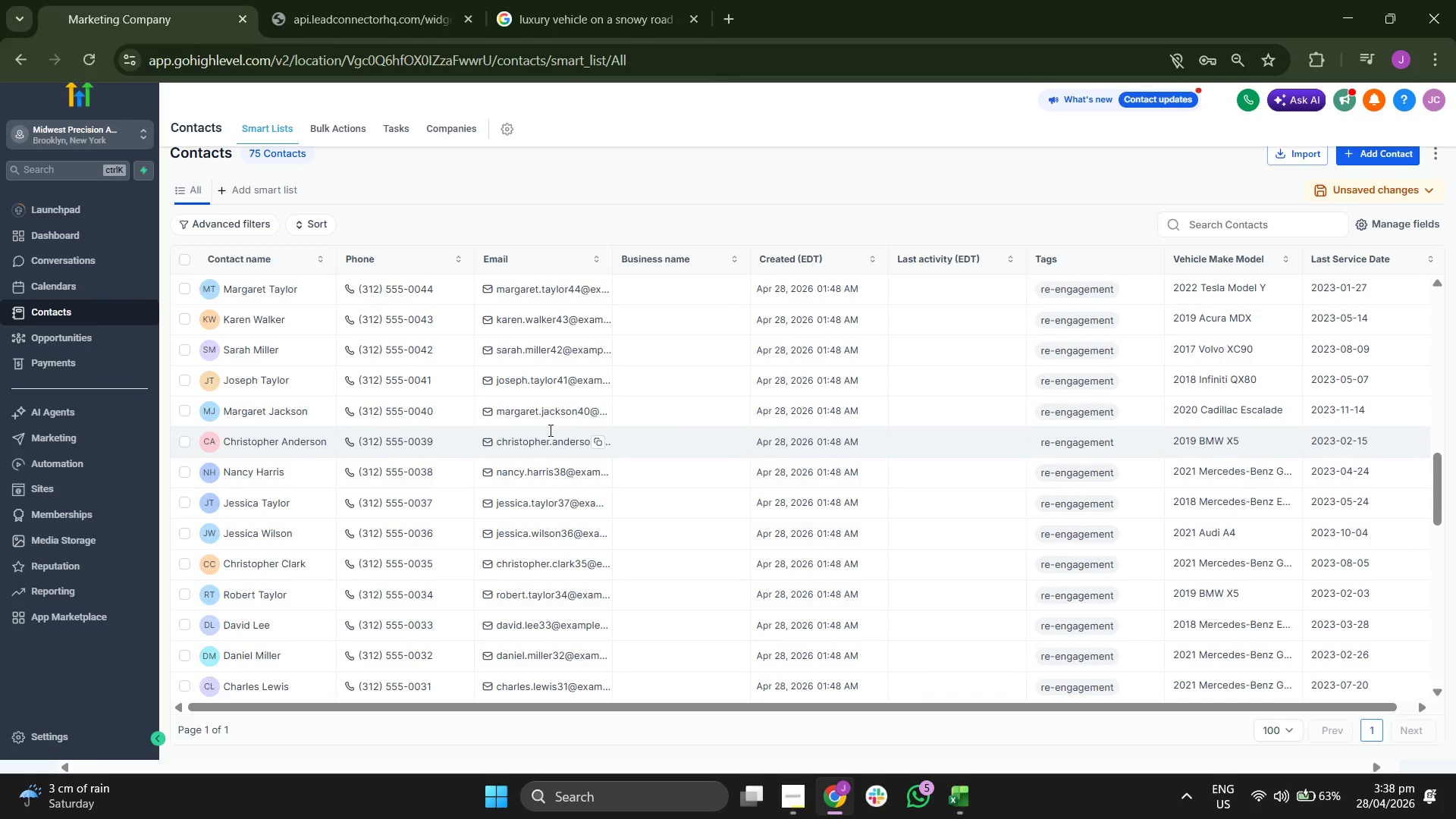 
scroll: coordinate [549, 430], scroll_direction: none, amount: 0.0
 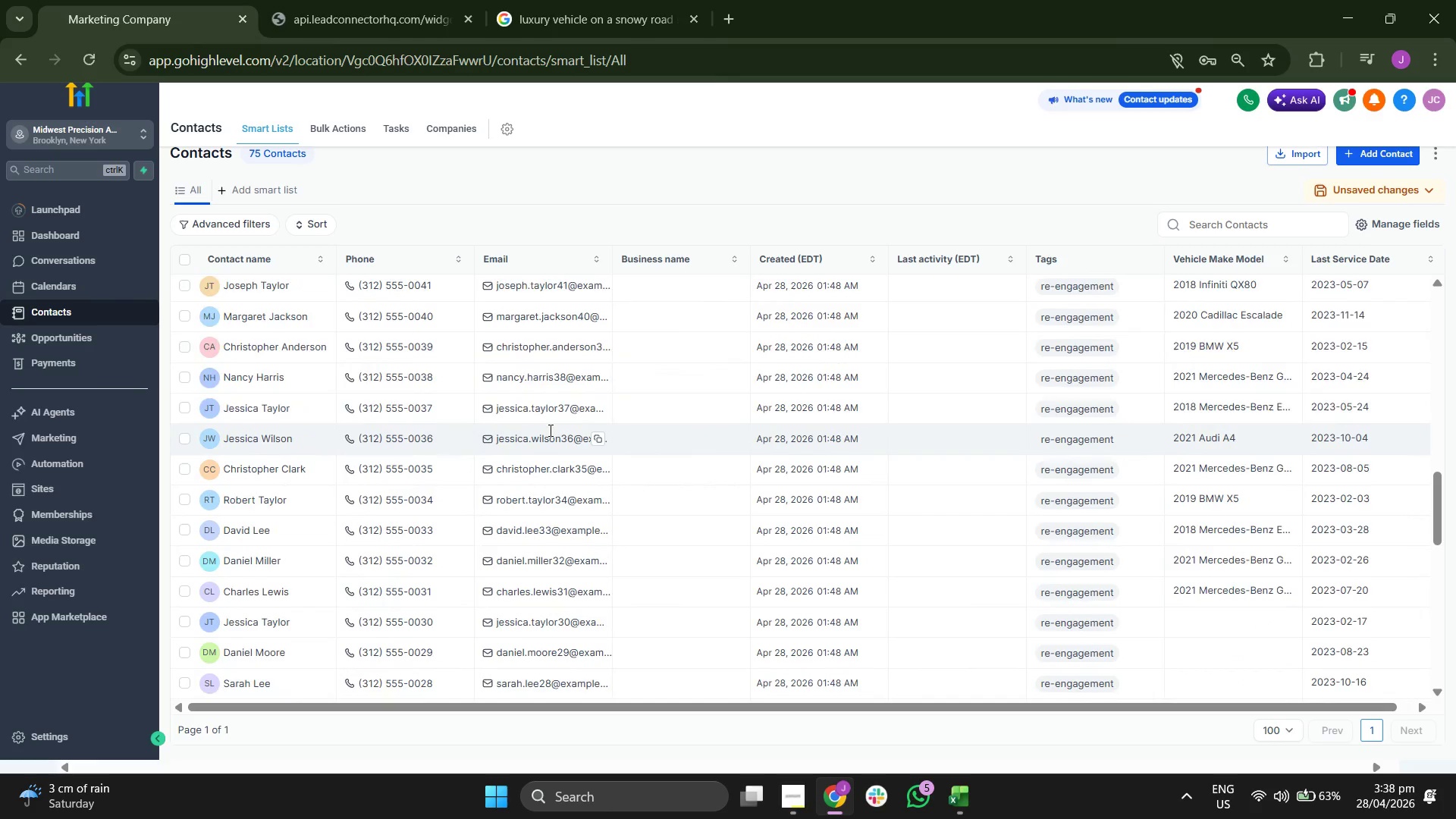 
scroll: coordinate [549, 430], scroll_direction: down, amount: 7.0
 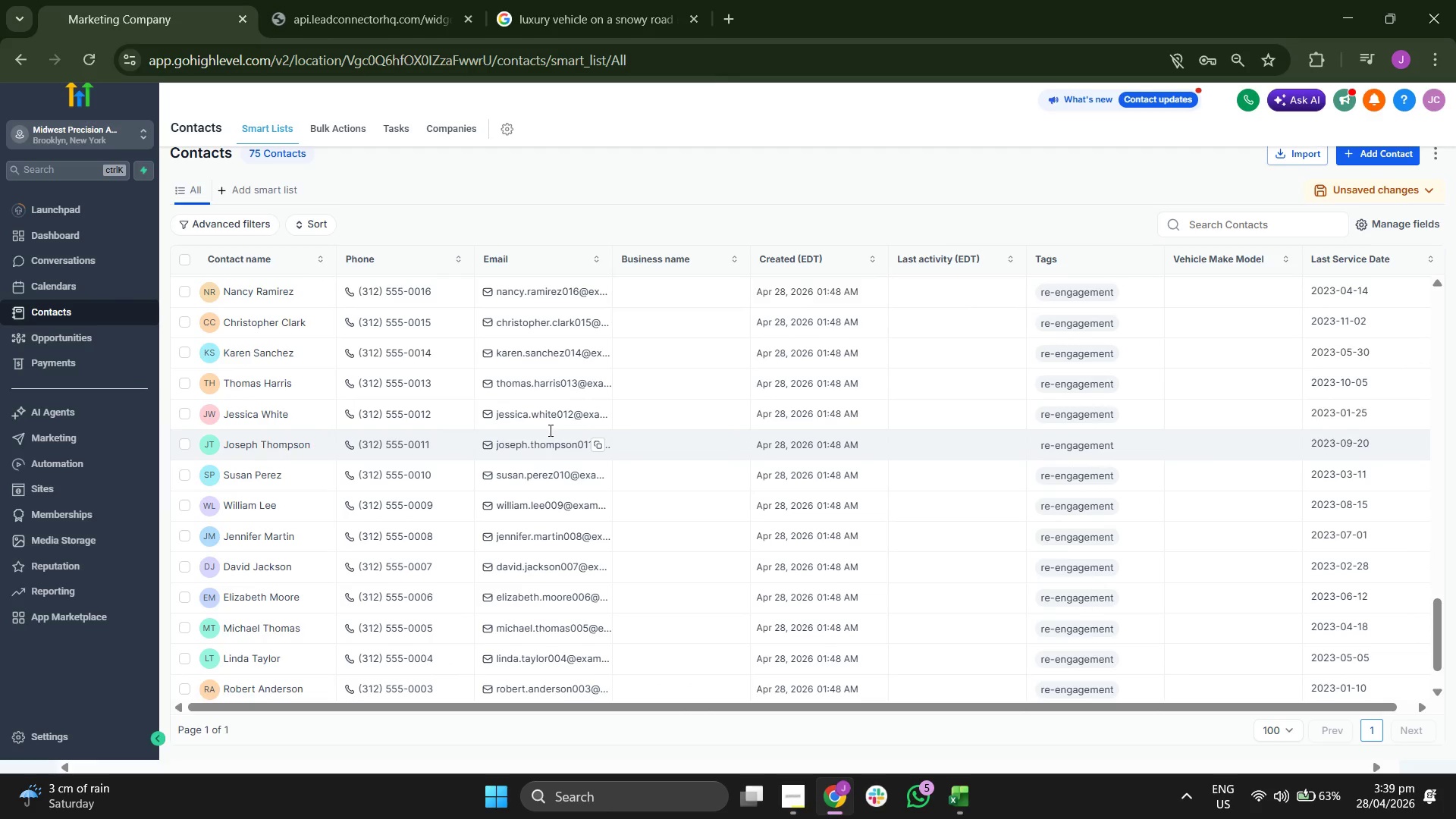 
scroll: coordinate [549, 430], scroll_direction: none, amount: 0.0
 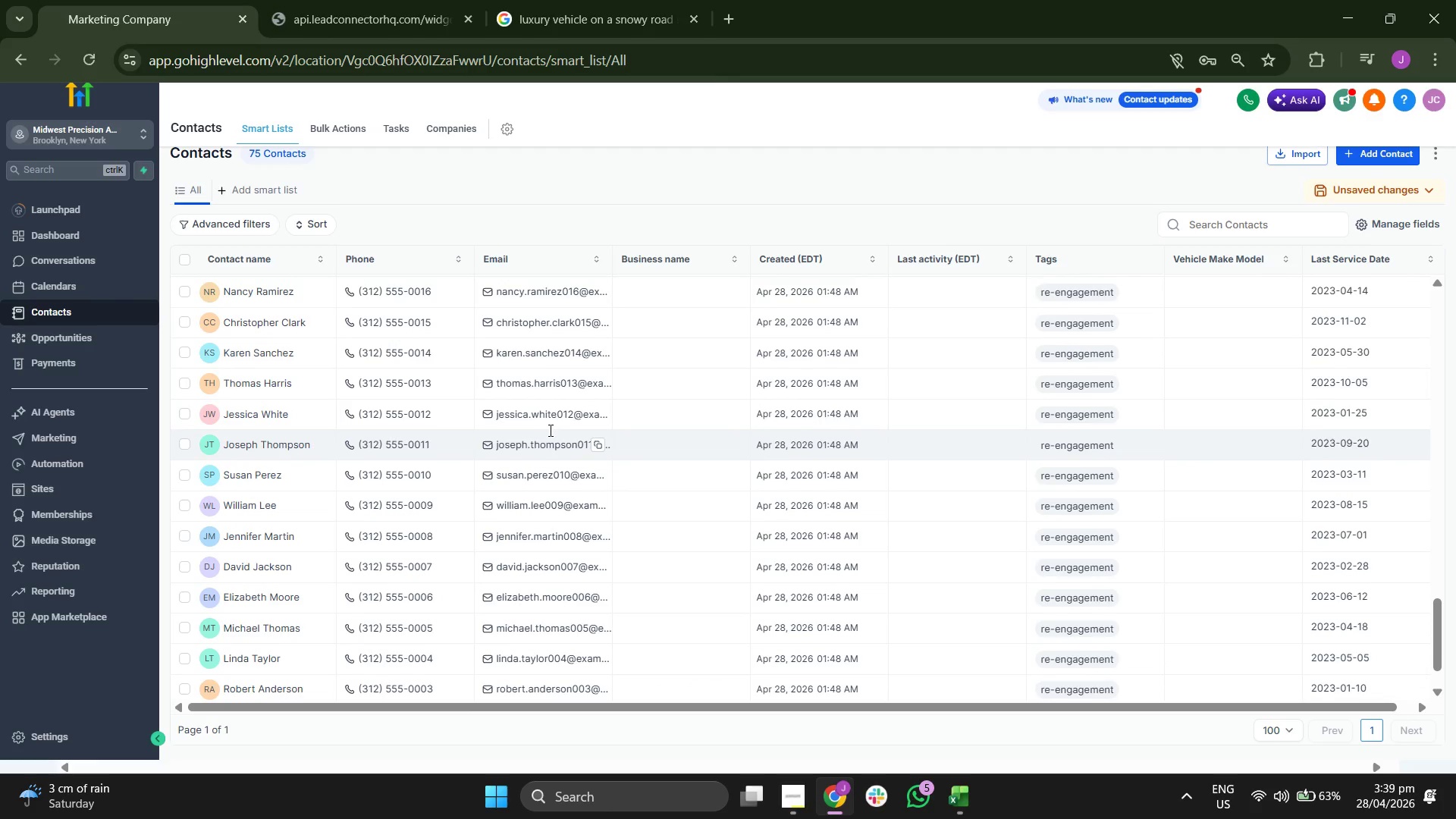 
scroll: coordinate [549, 430], scroll_direction: down, amount: 3.0
 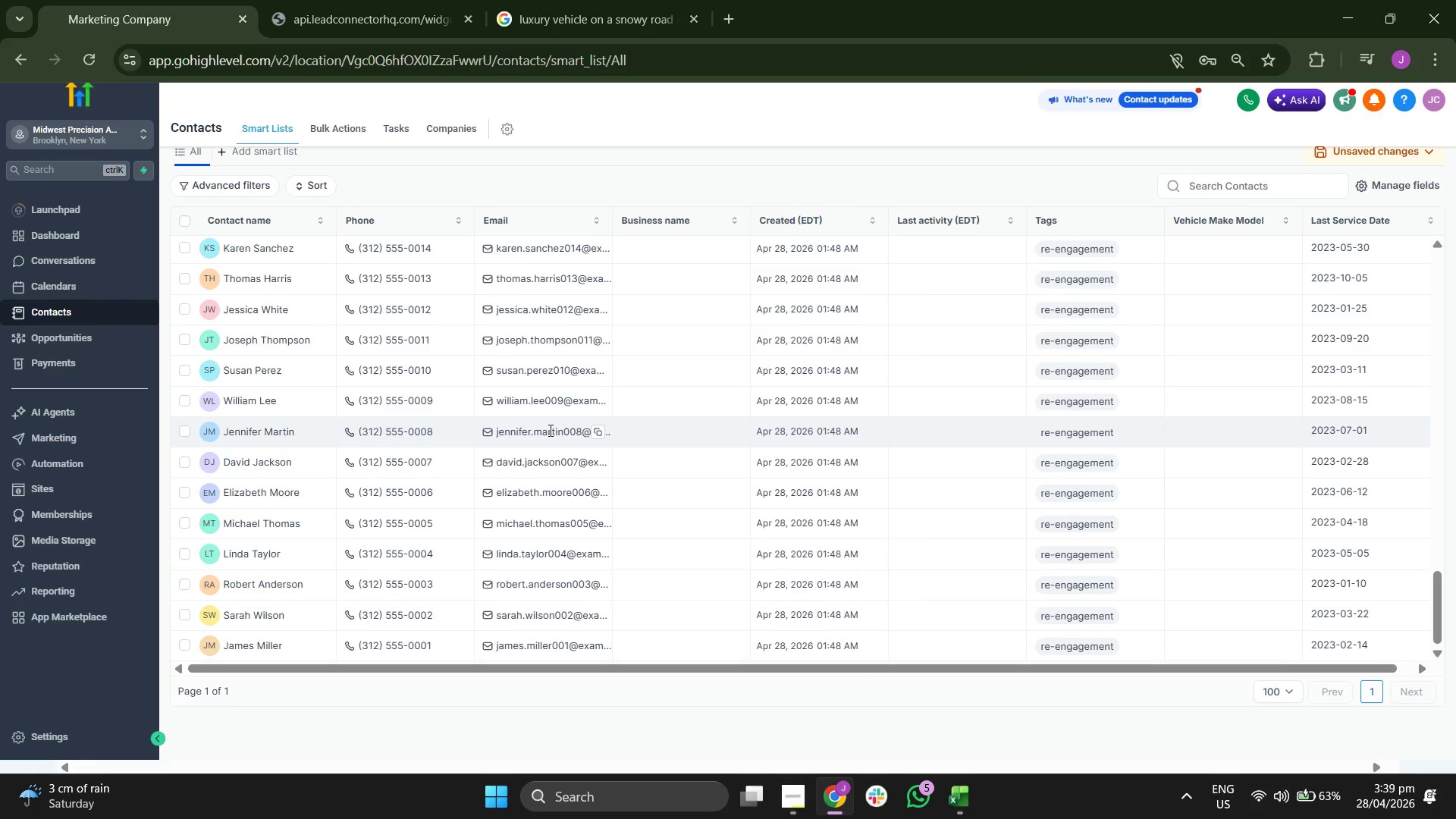 
scroll: coordinate [549, 430], scroll_direction: none, amount: 0.0
 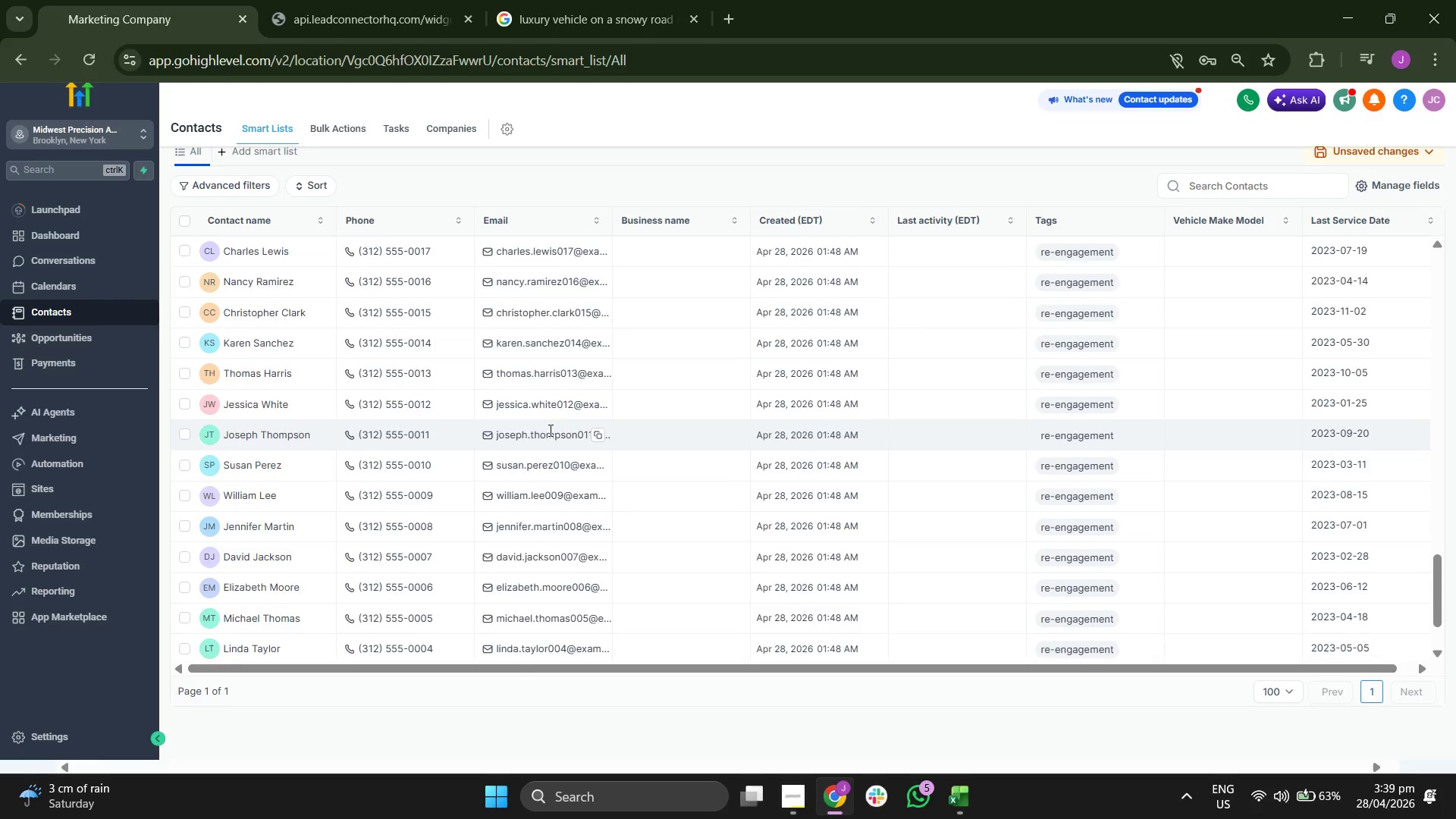 
scroll: coordinate [549, 430], scroll_direction: up, amount: 6.0
 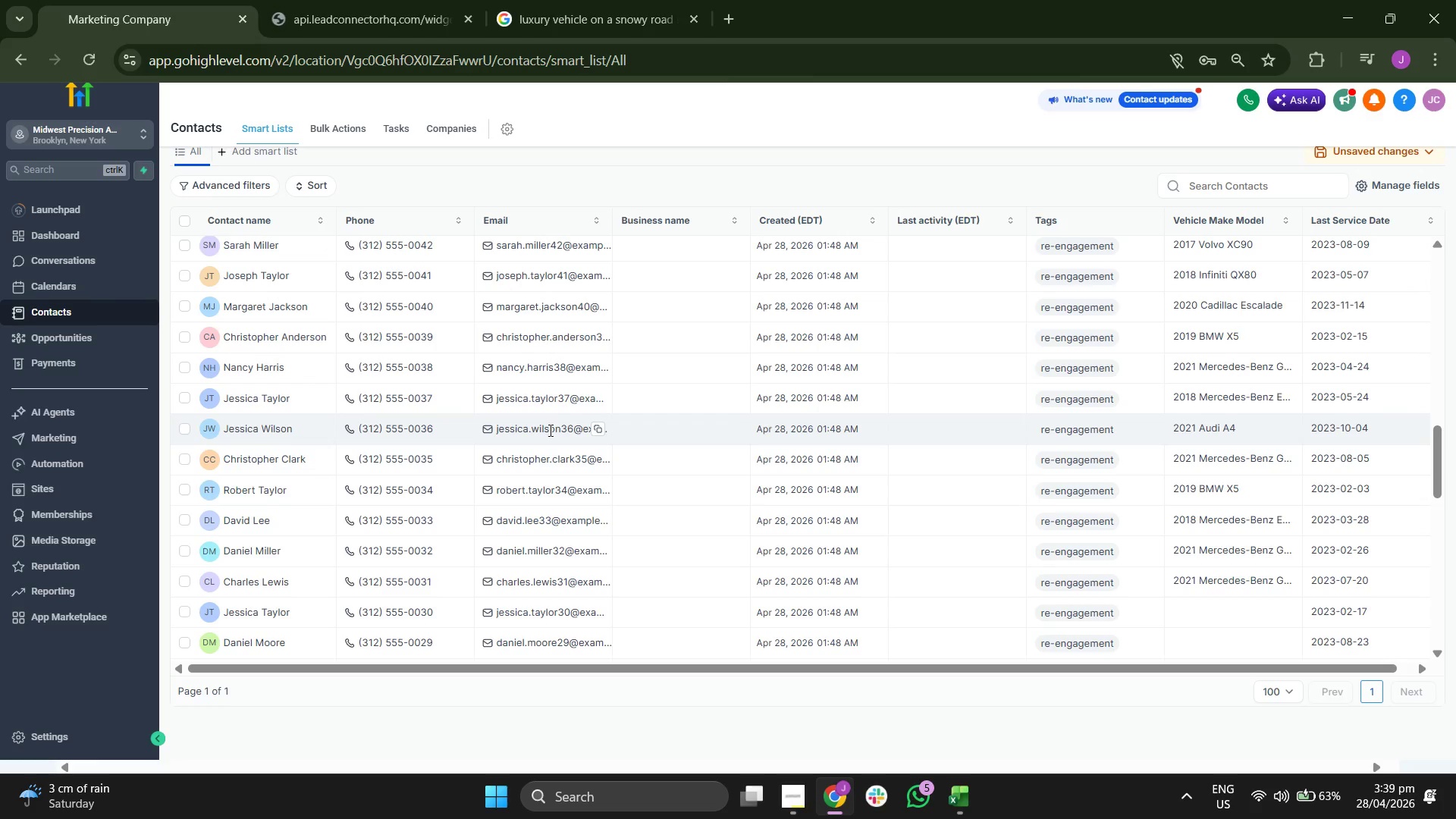 
scroll: coordinate [549, 430], scroll_direction: up, amount: 1.0
 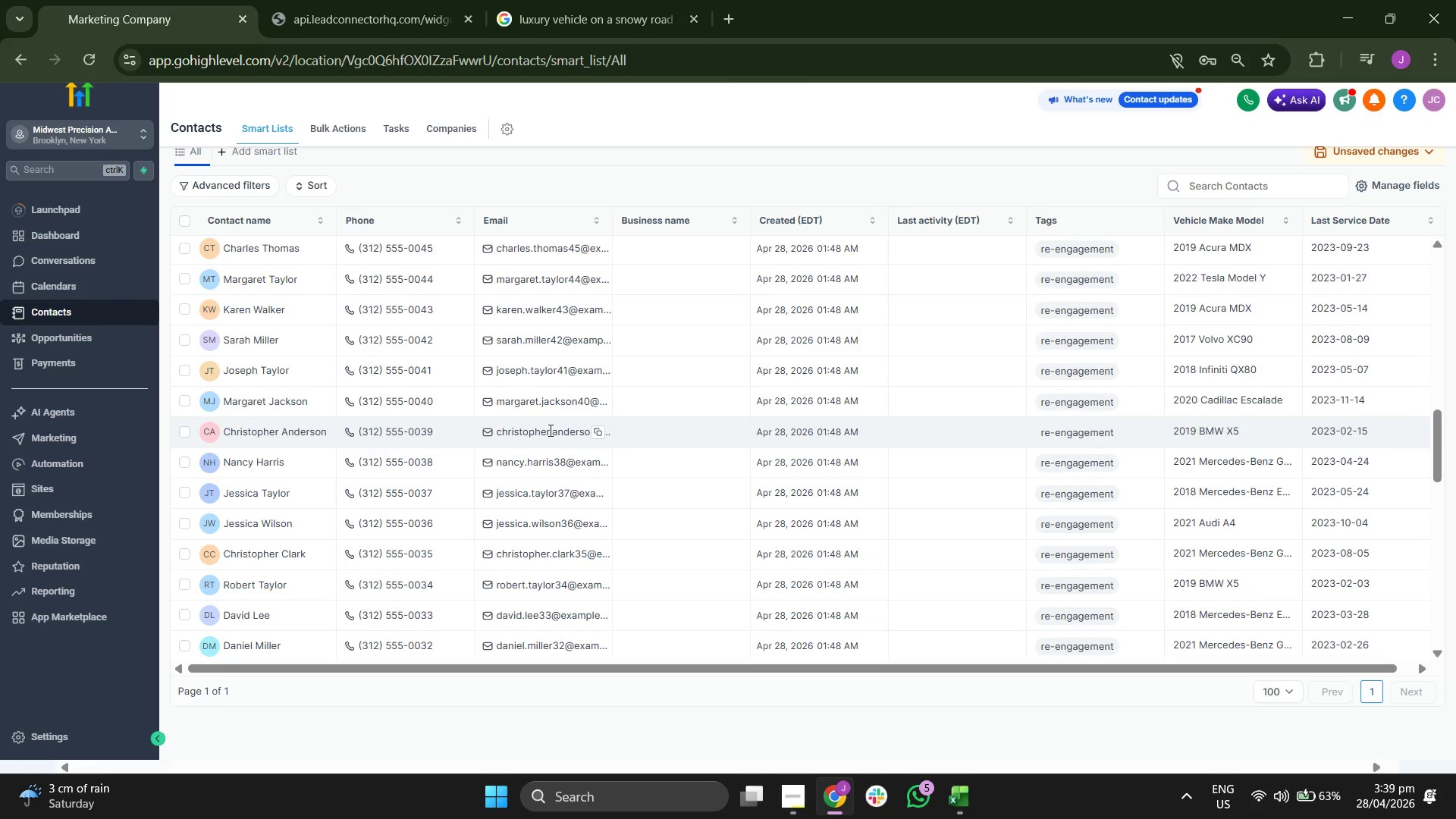 
scroll: coordinate [549, 430], scroll_direction: none, amount: 0.0
 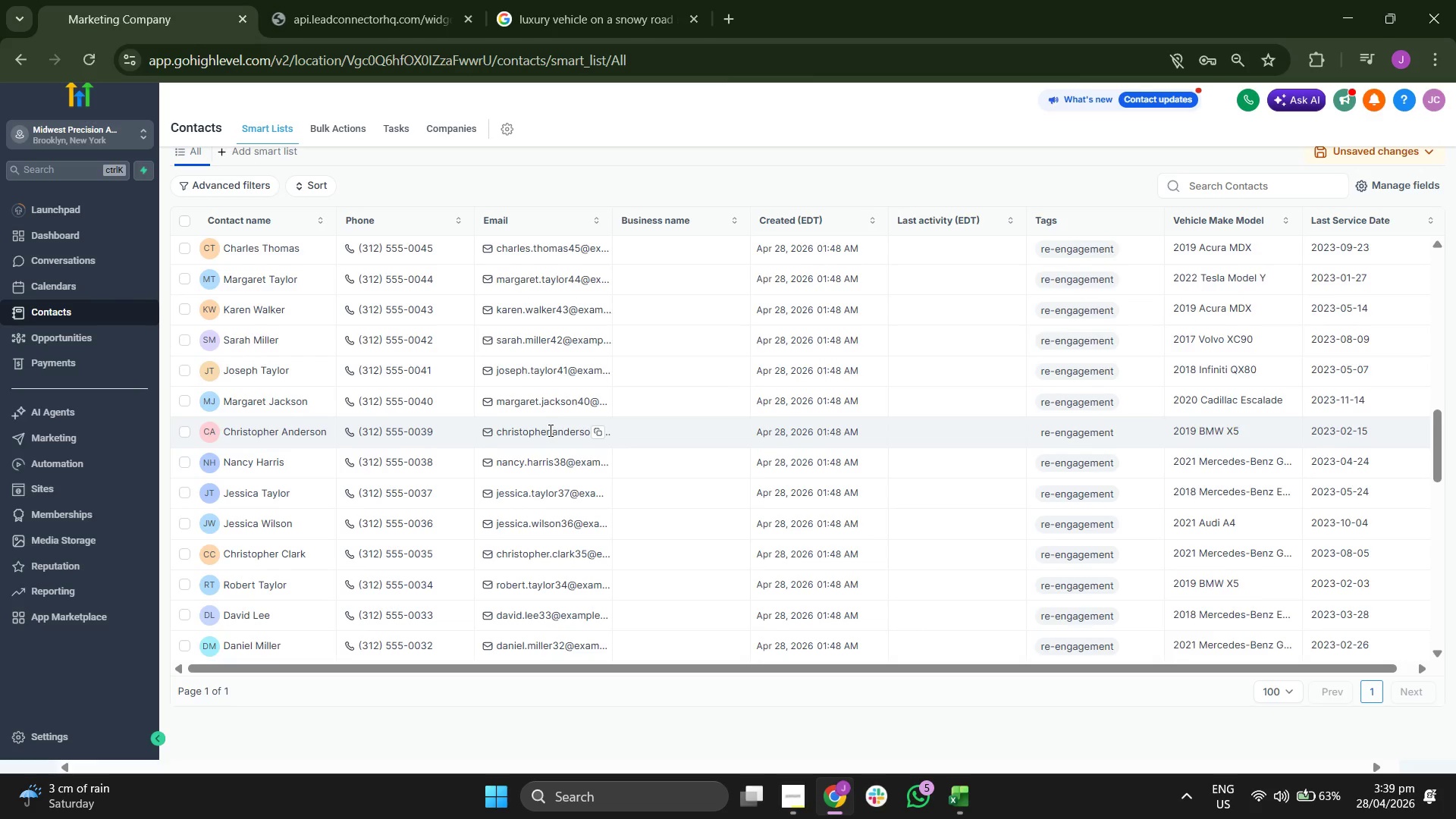 
scroll: coordinate [549, 430], scroll_direction: up, amount: 3.0
 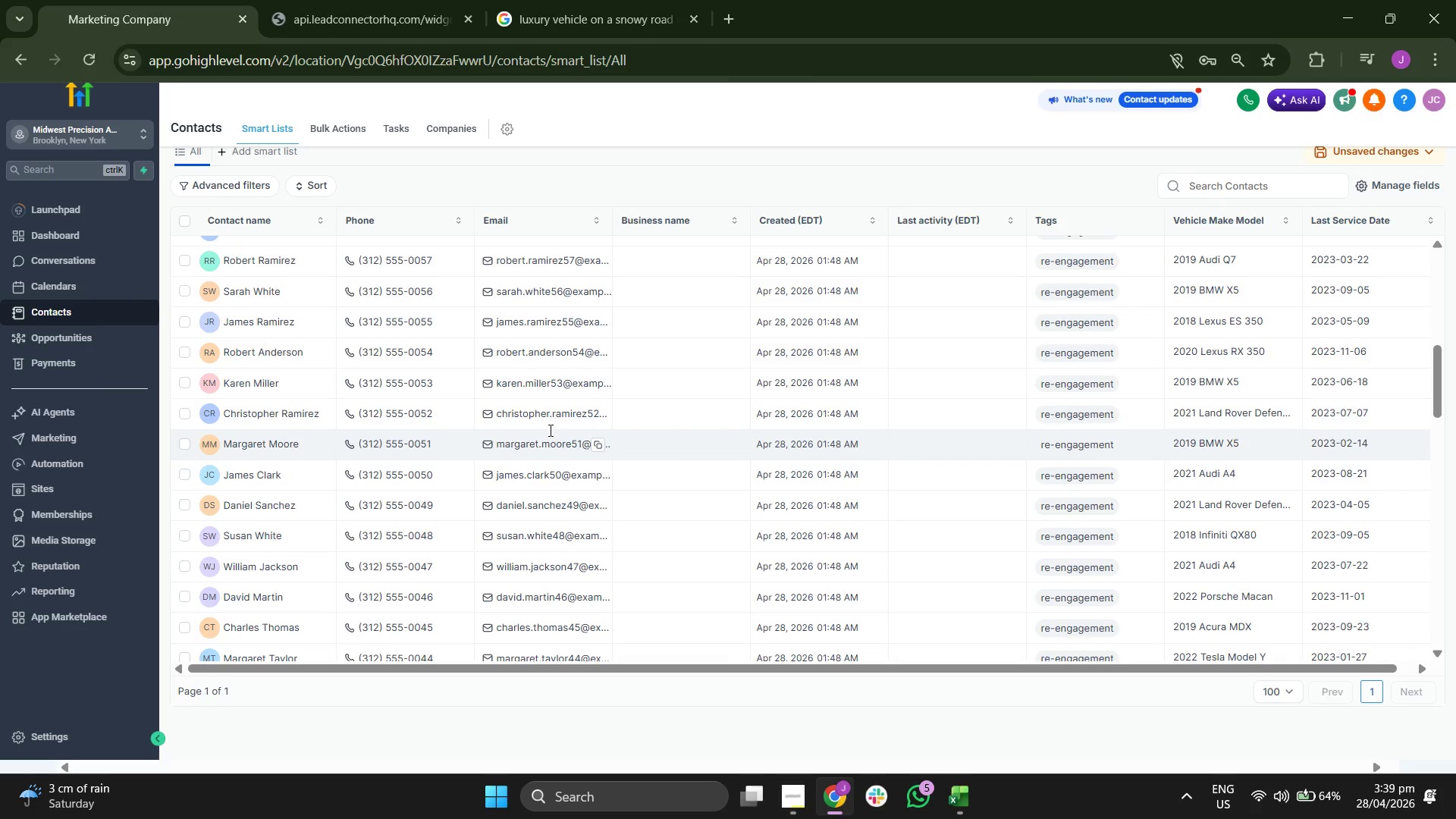 
scroll: coordinate [549, 430], scroll_direction: none, amount: 0.0
 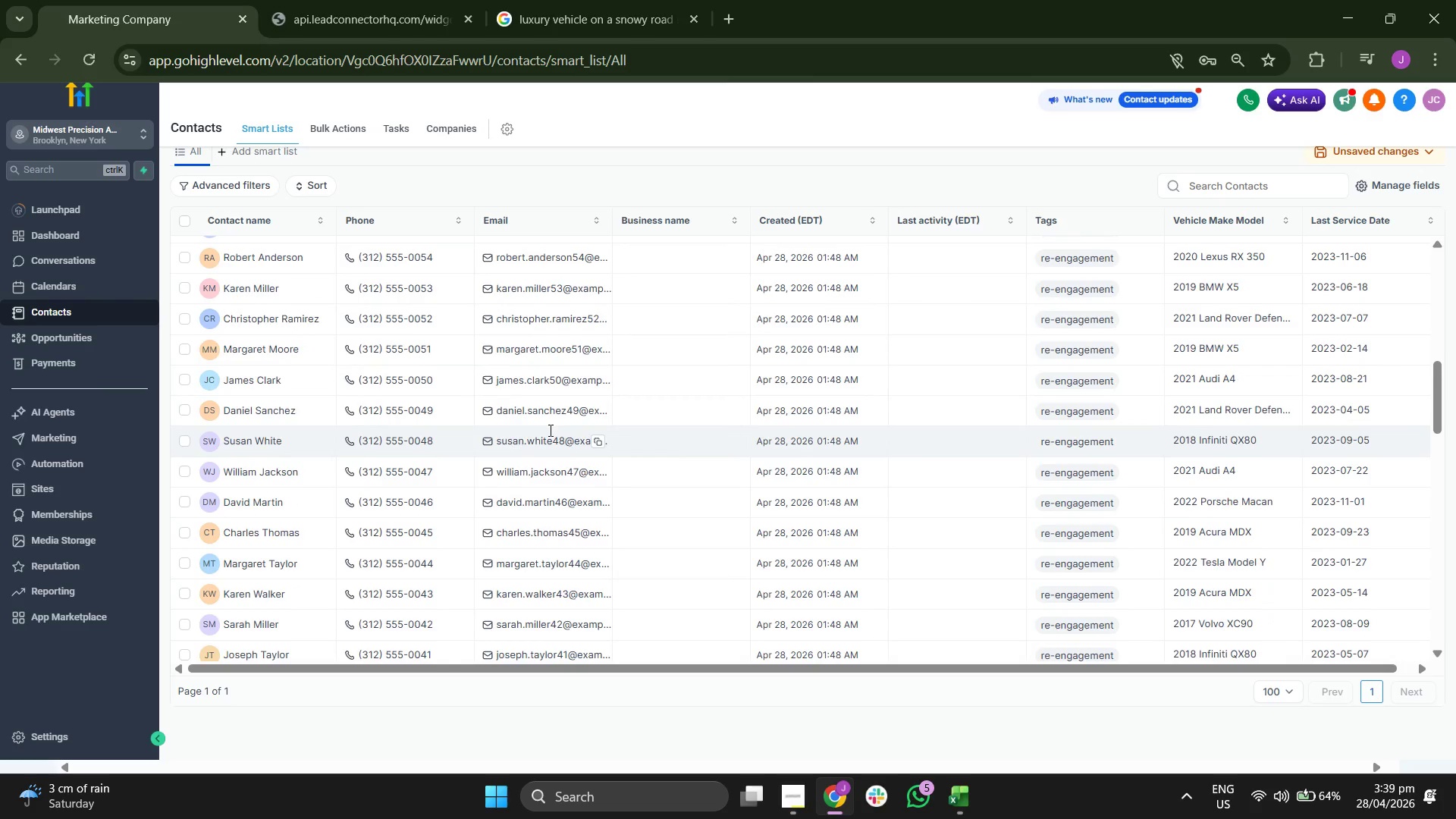 
scroll: coordinate [549, 430], scroll_direction: down, amount: 3.0
 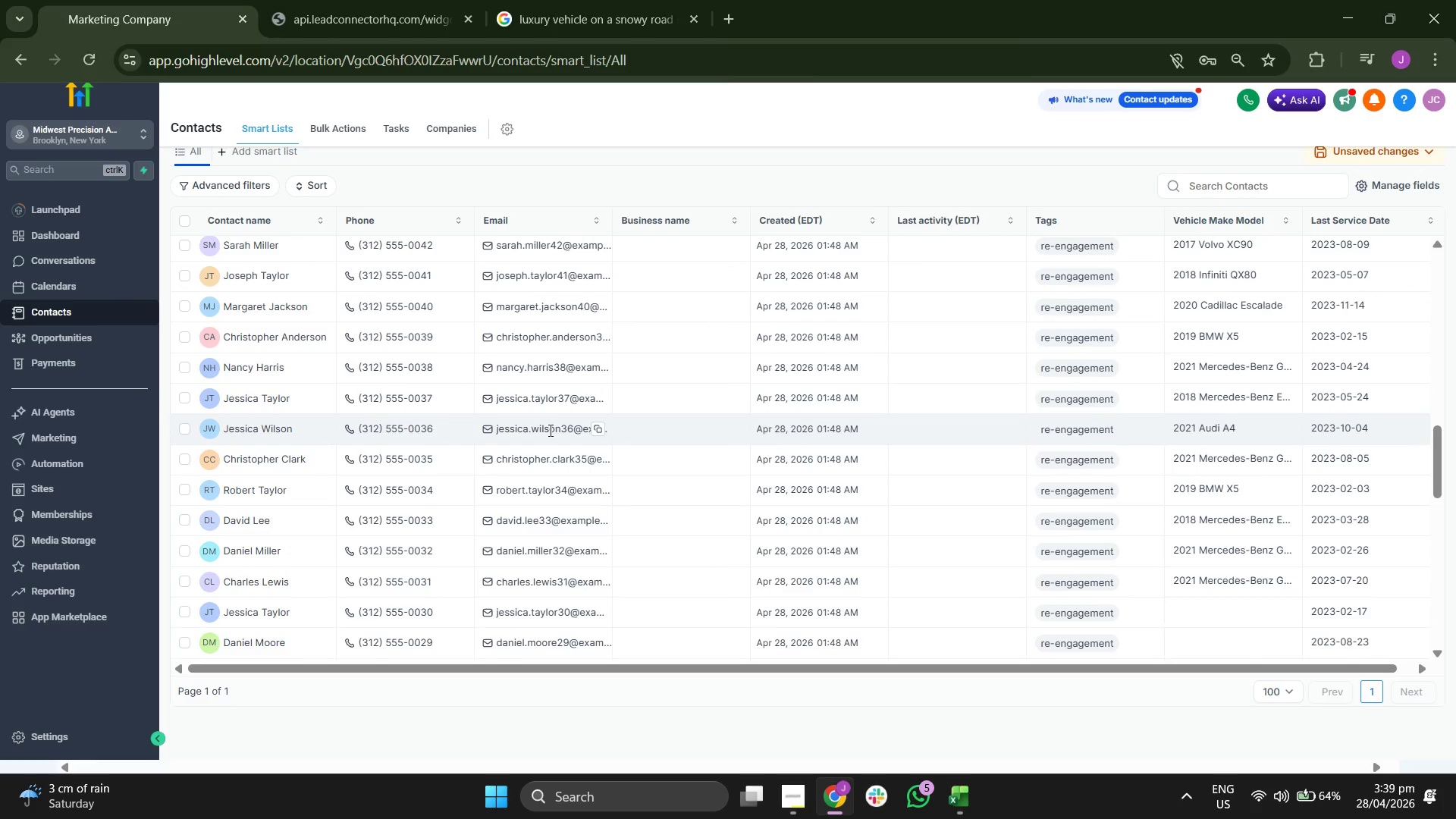 
scroll: coordinate [549, 430], scroll_direction: none, amount: 0.0
 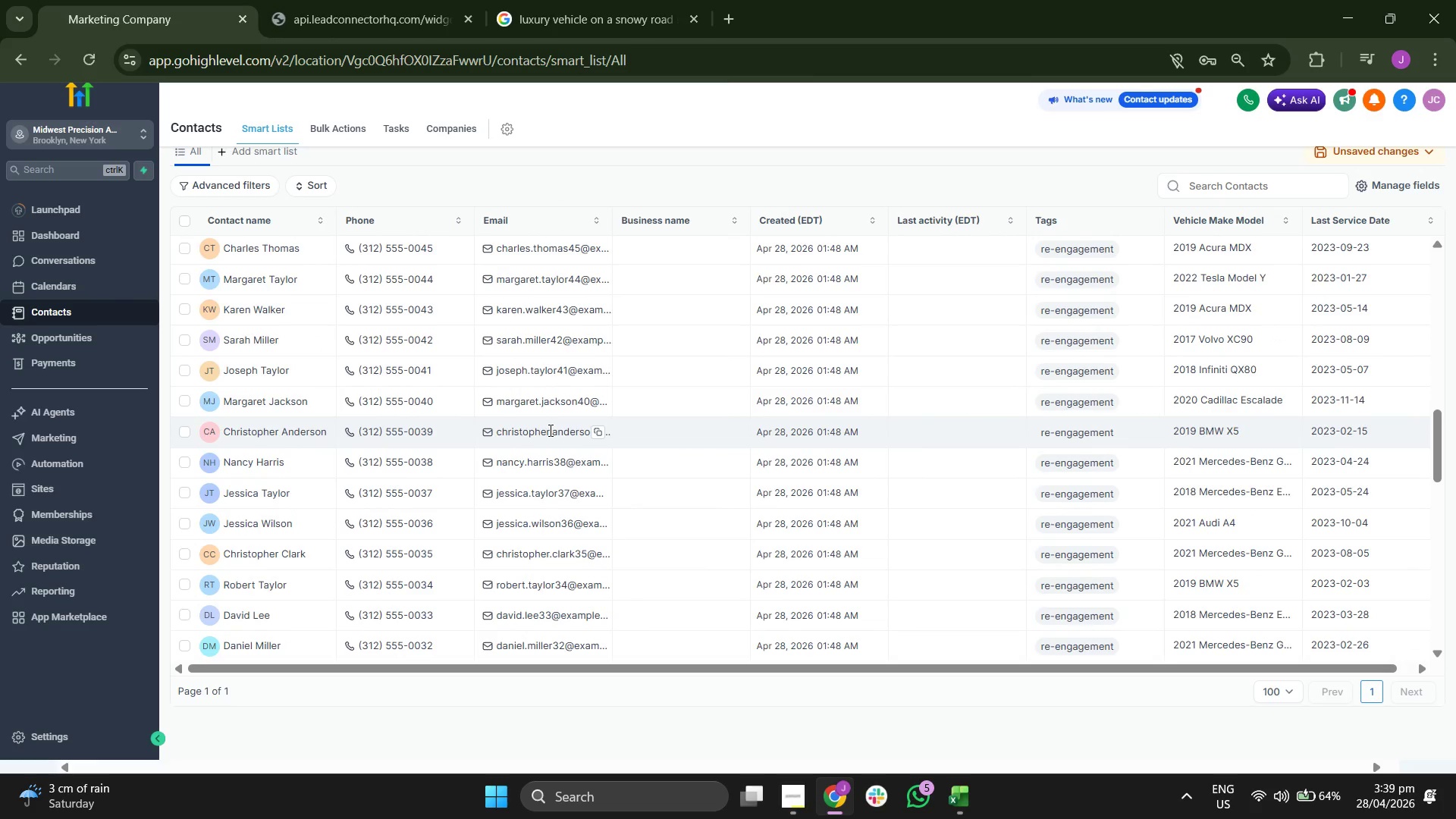 
scroll: coordinate [549, 430], scroll_direction: up, amount: 3.0
 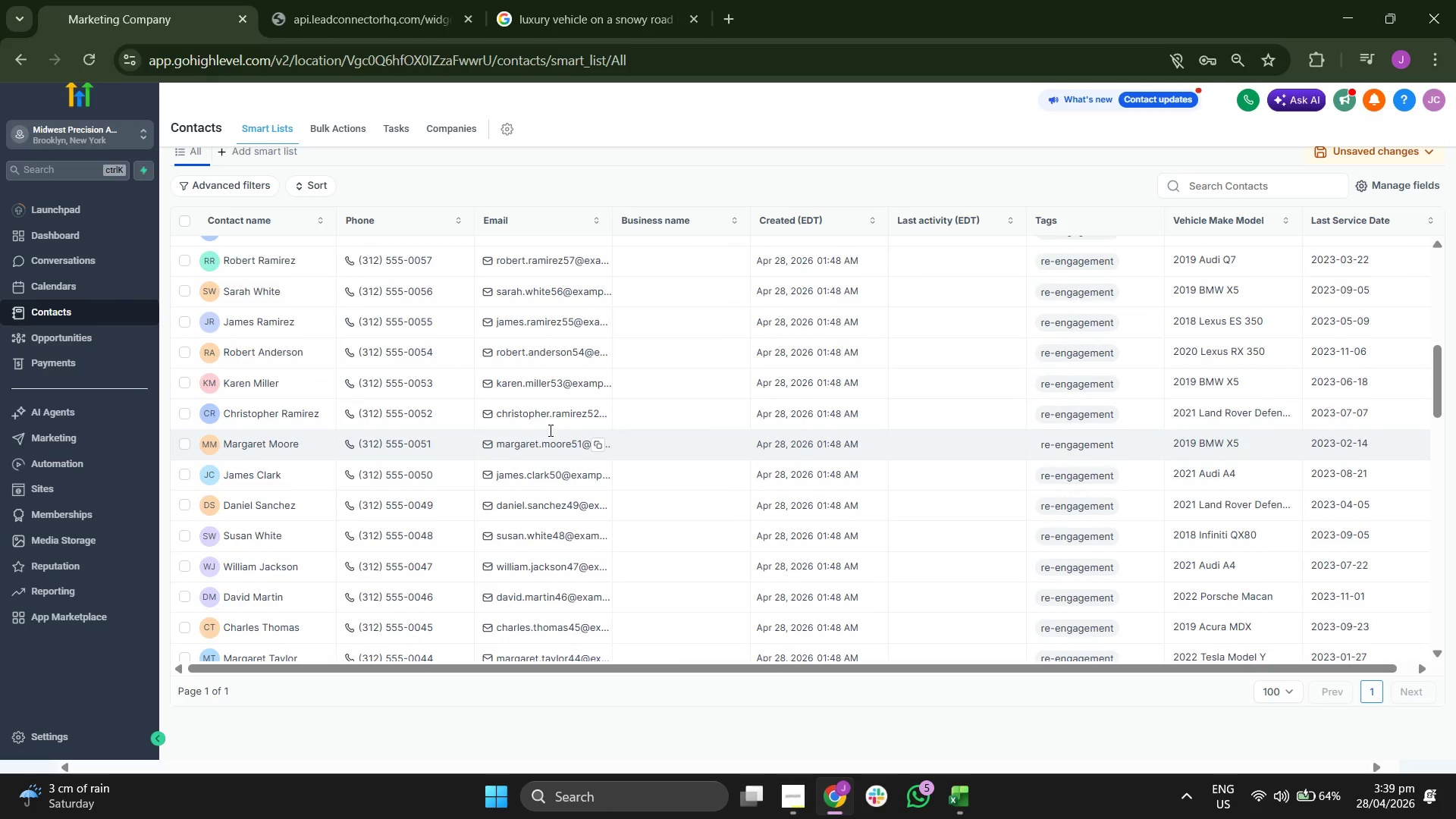 
scroll: coordinate [601, 466], scroll_direction: down, amount: 7.0
 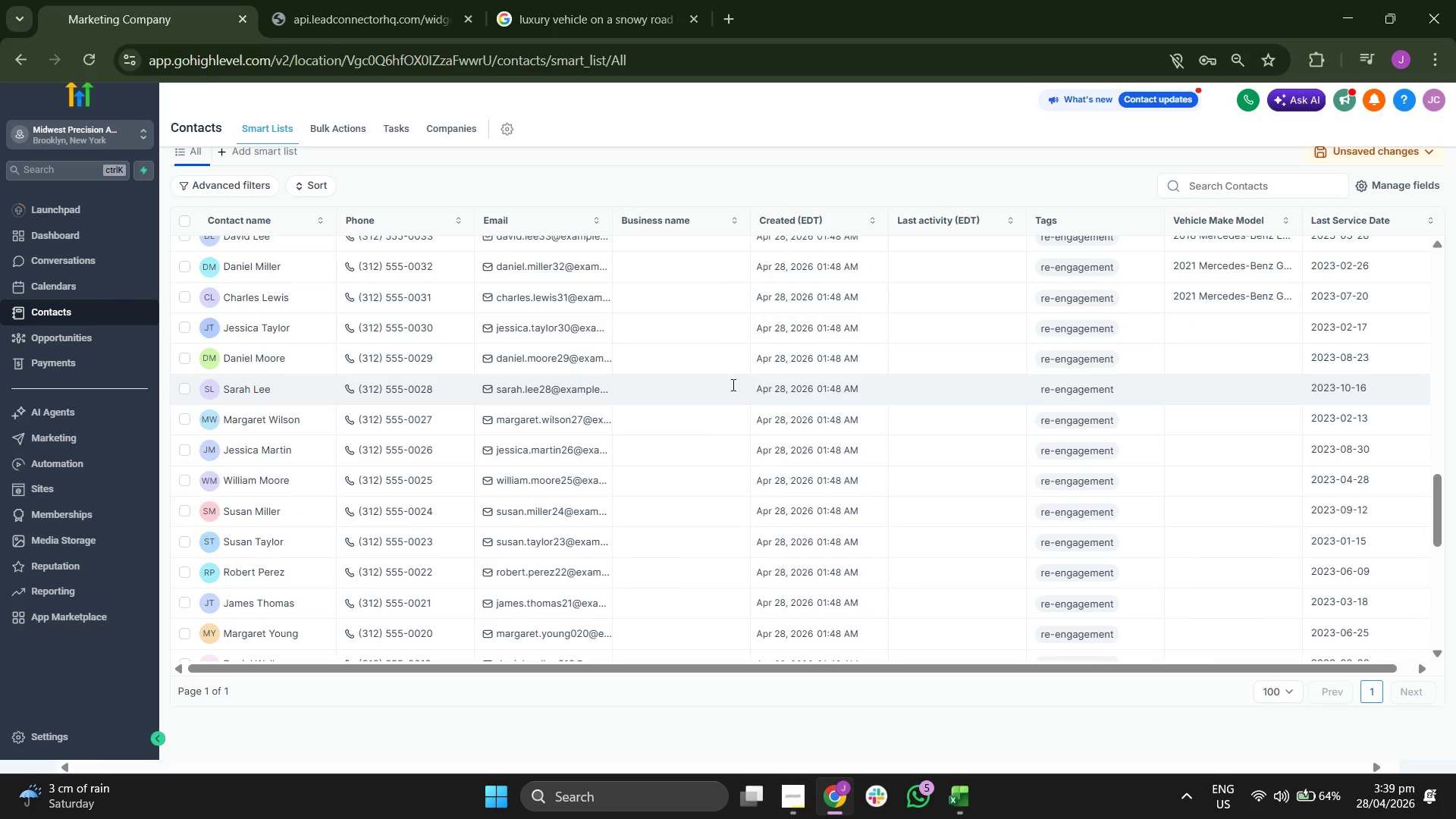 
scroll: coordinate [732, 384], scroll_direction: none, amount: 0.0
 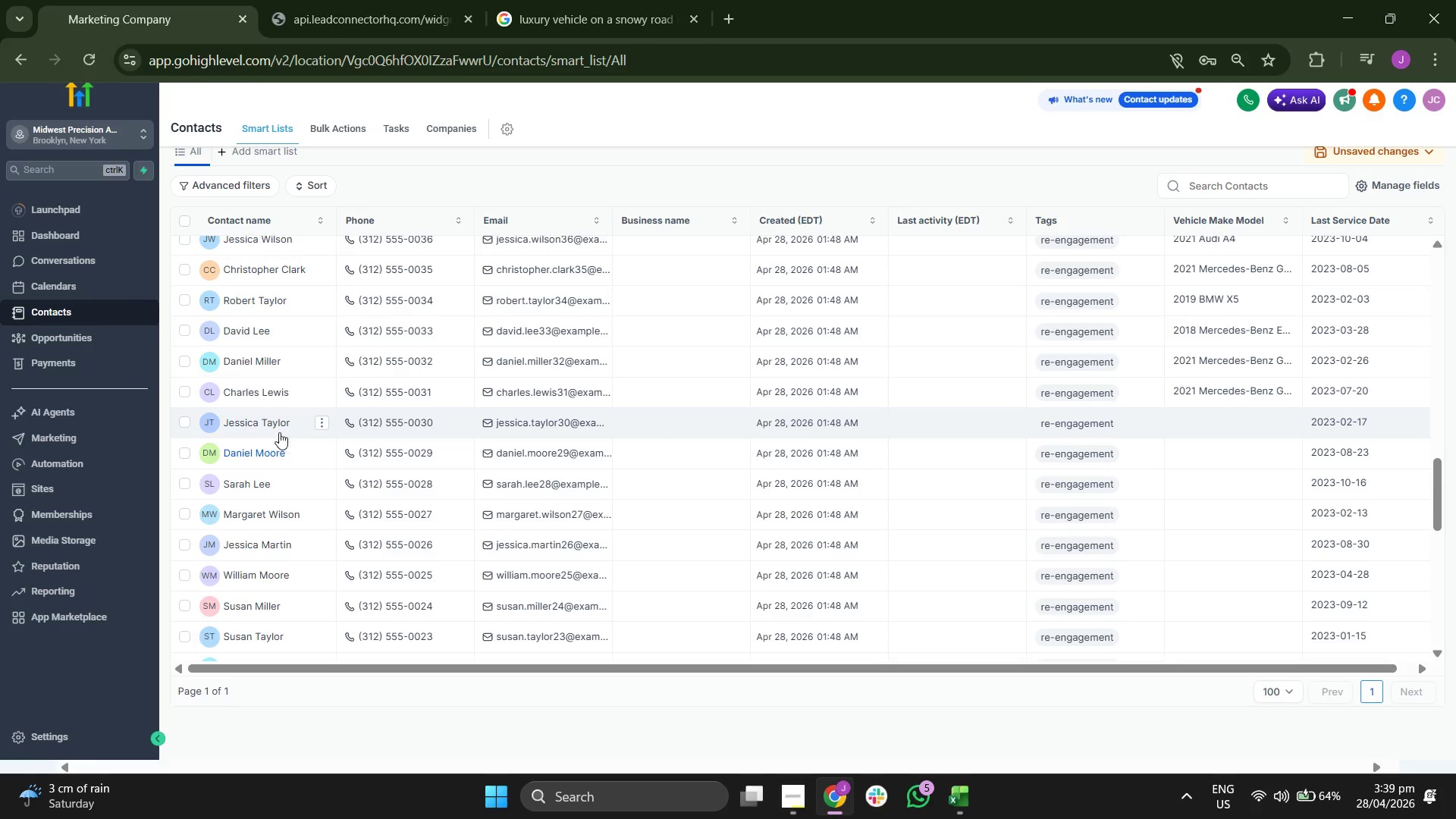 
left_click([273, 426])
 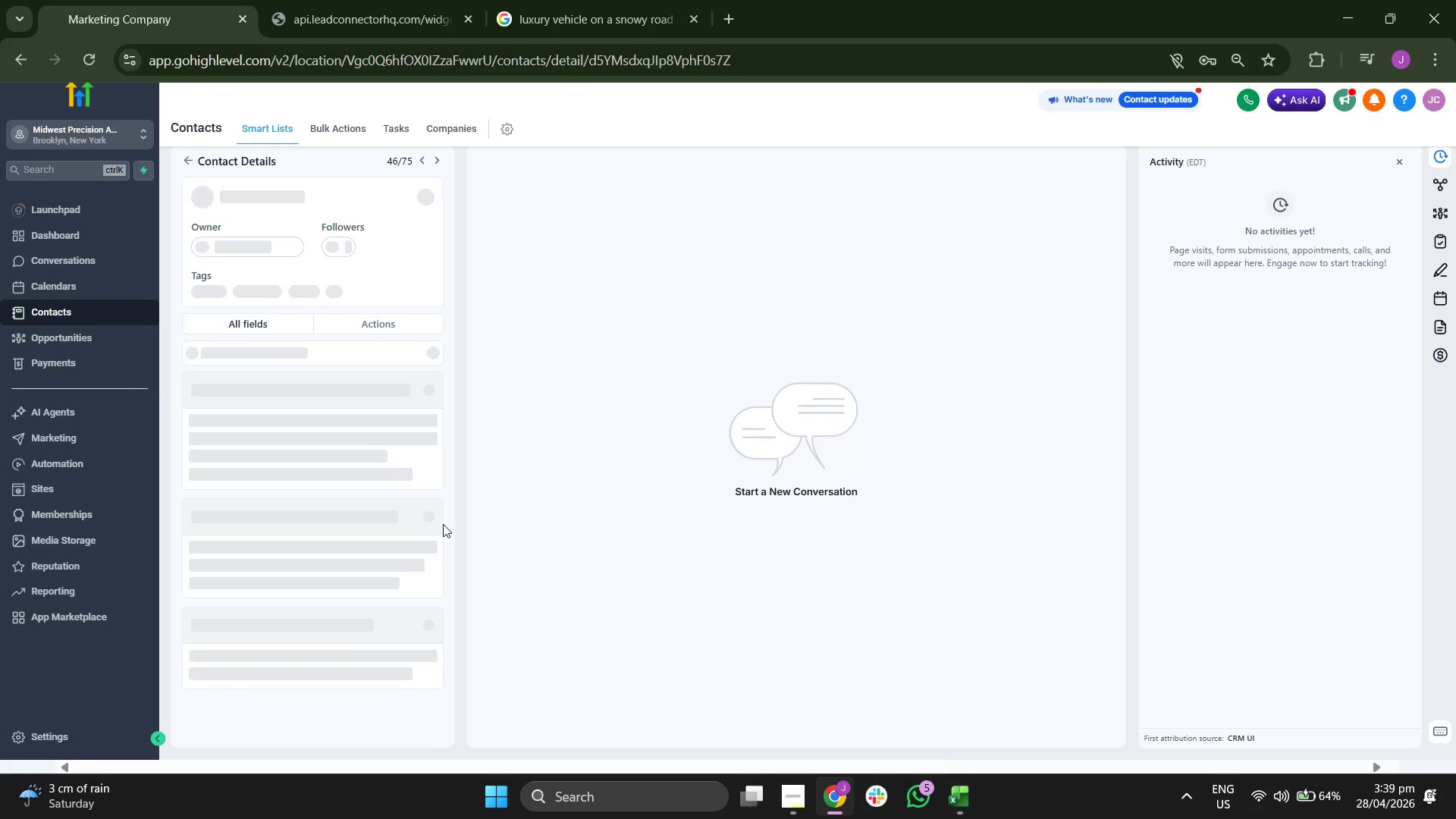 
scroll: coordinate [361, 481], scroll_direction: down, amount: 2.0
 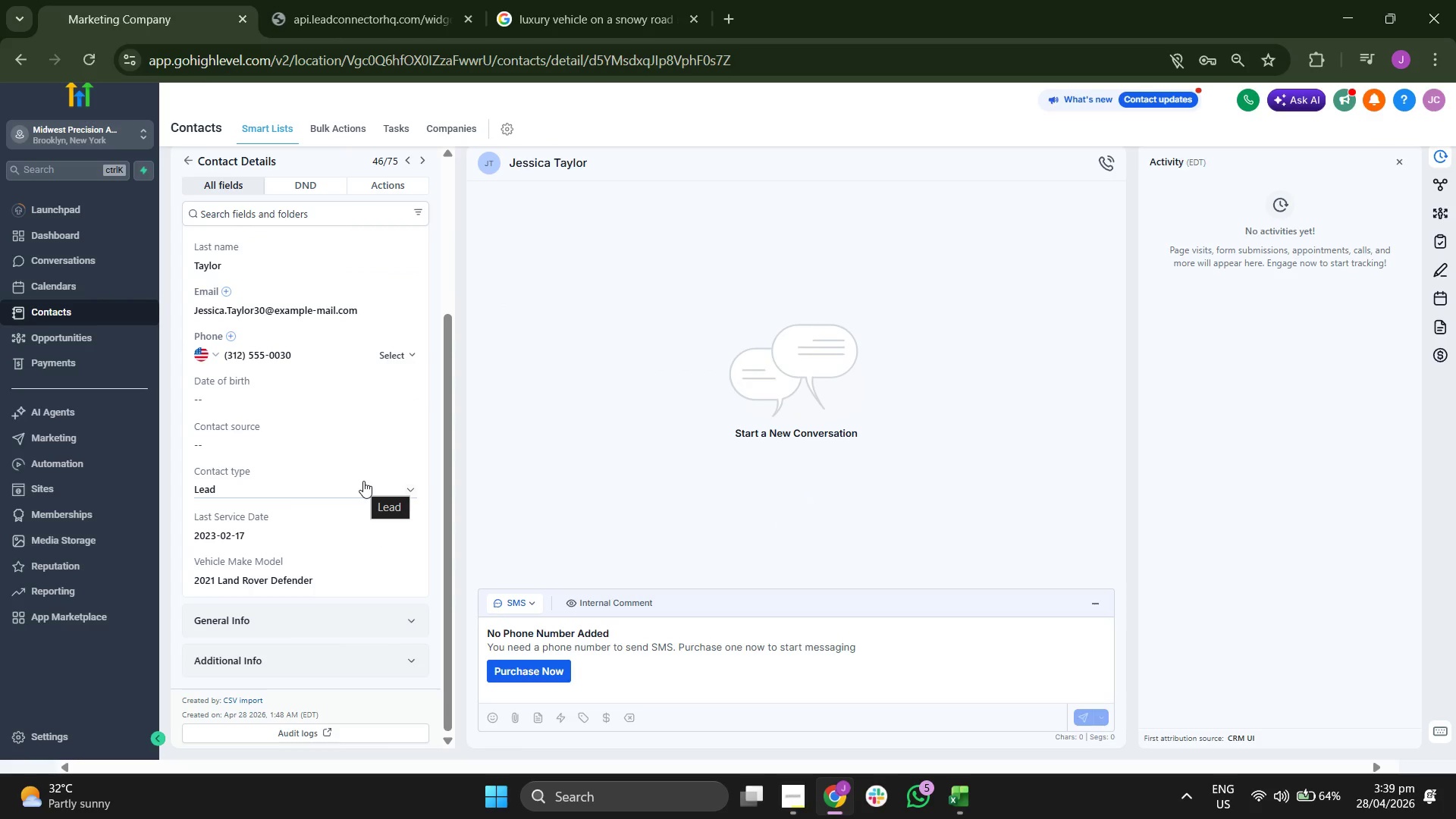 
scroll: coordinate [364, 481], scroll_direction: up, amount: 1.0
 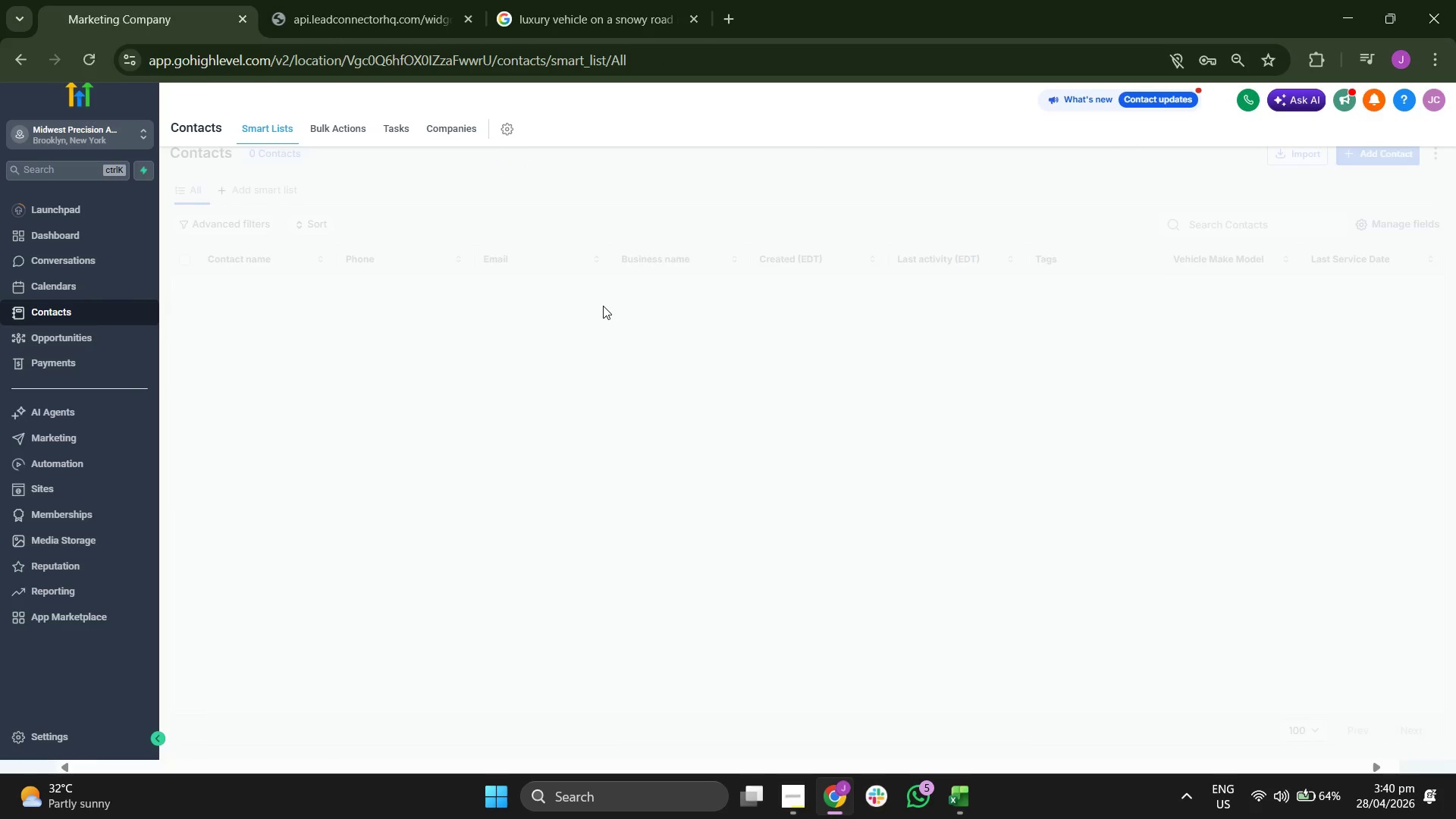 
wait(6.91)
 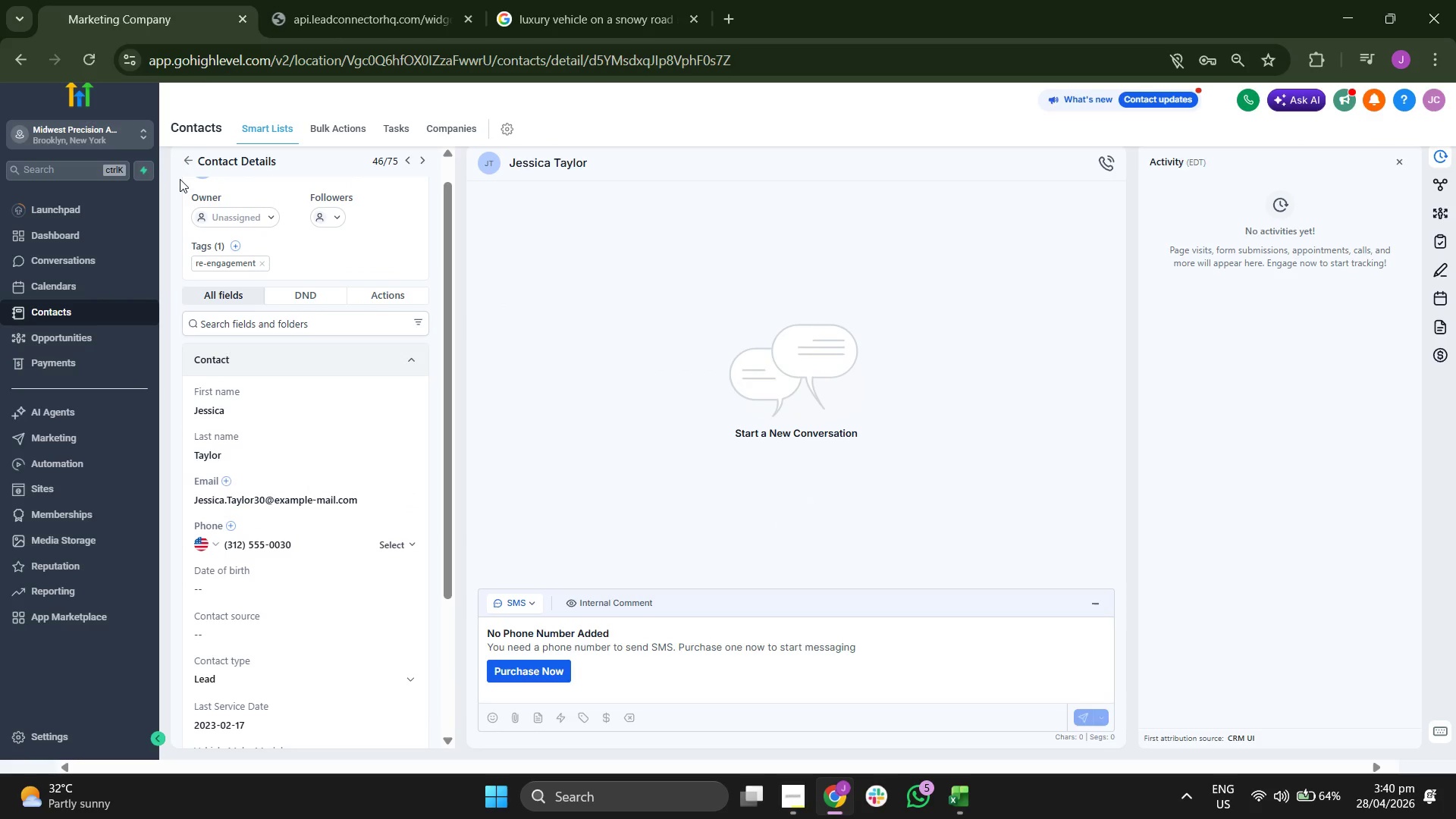 
scroll: coordinate [758, 403], scroll_direction: down, amount: 12.0
 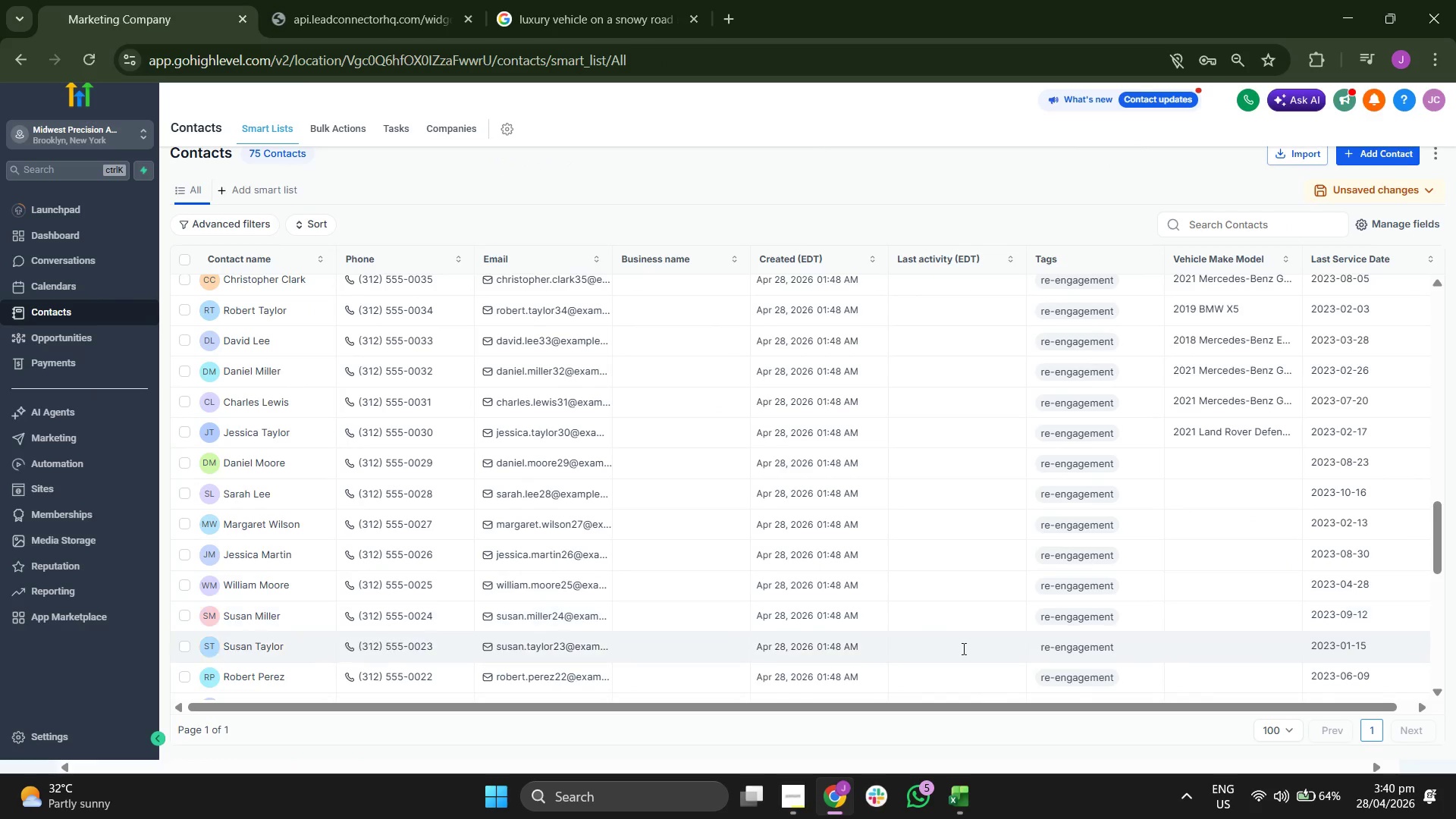 
left_click([977, 787])
 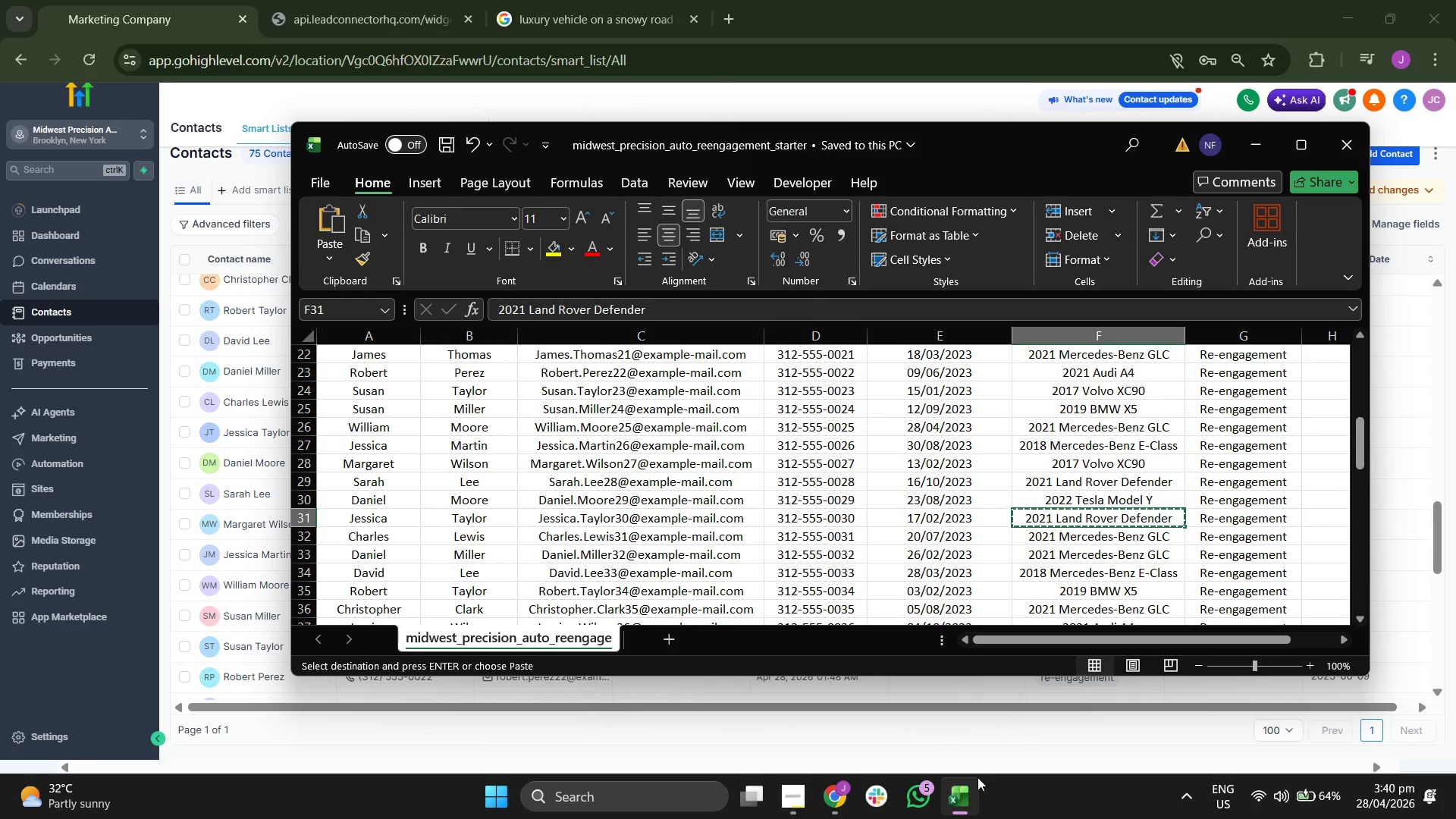 
key(ArrowUp)
 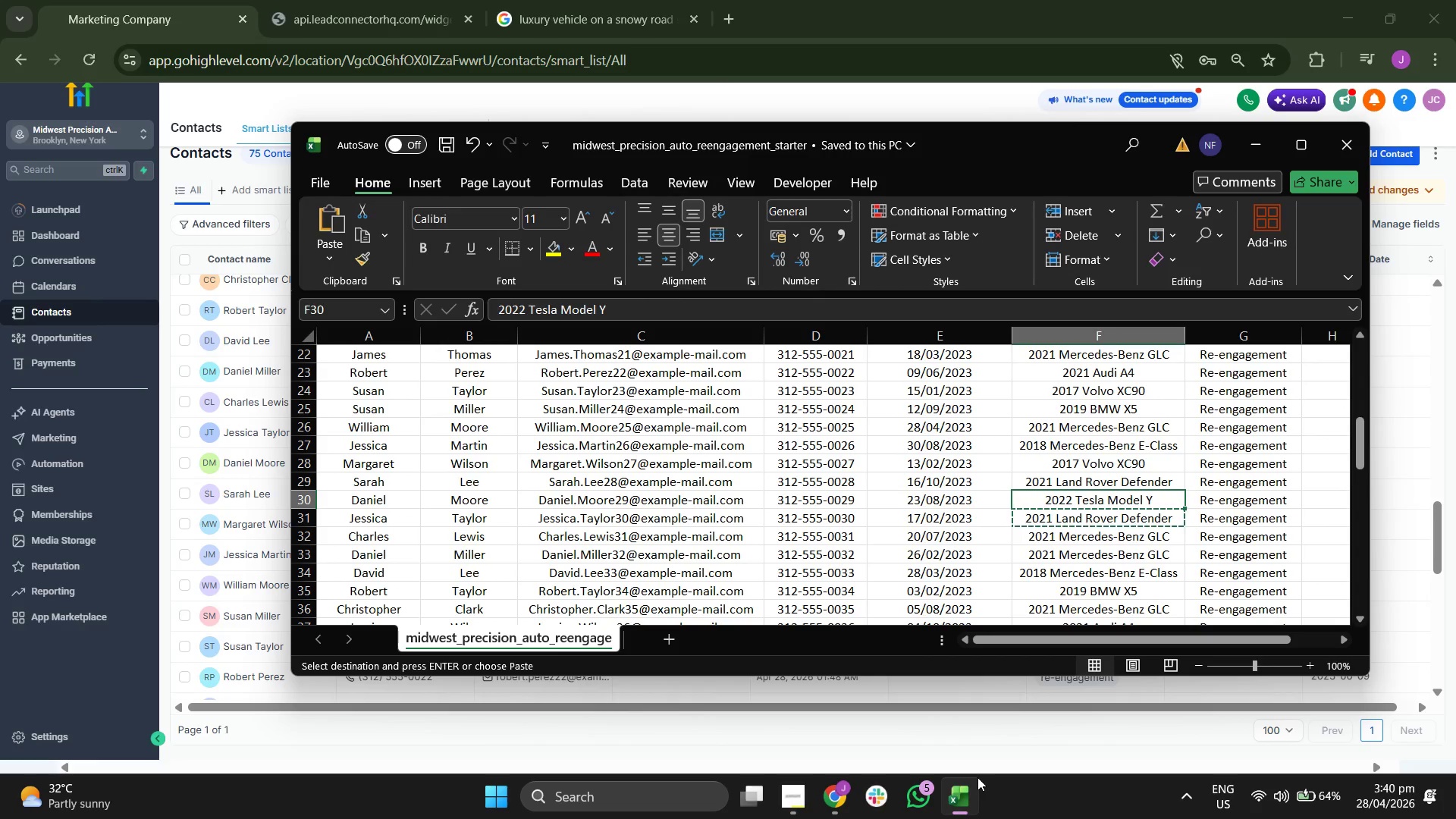 
key(Control+C)
 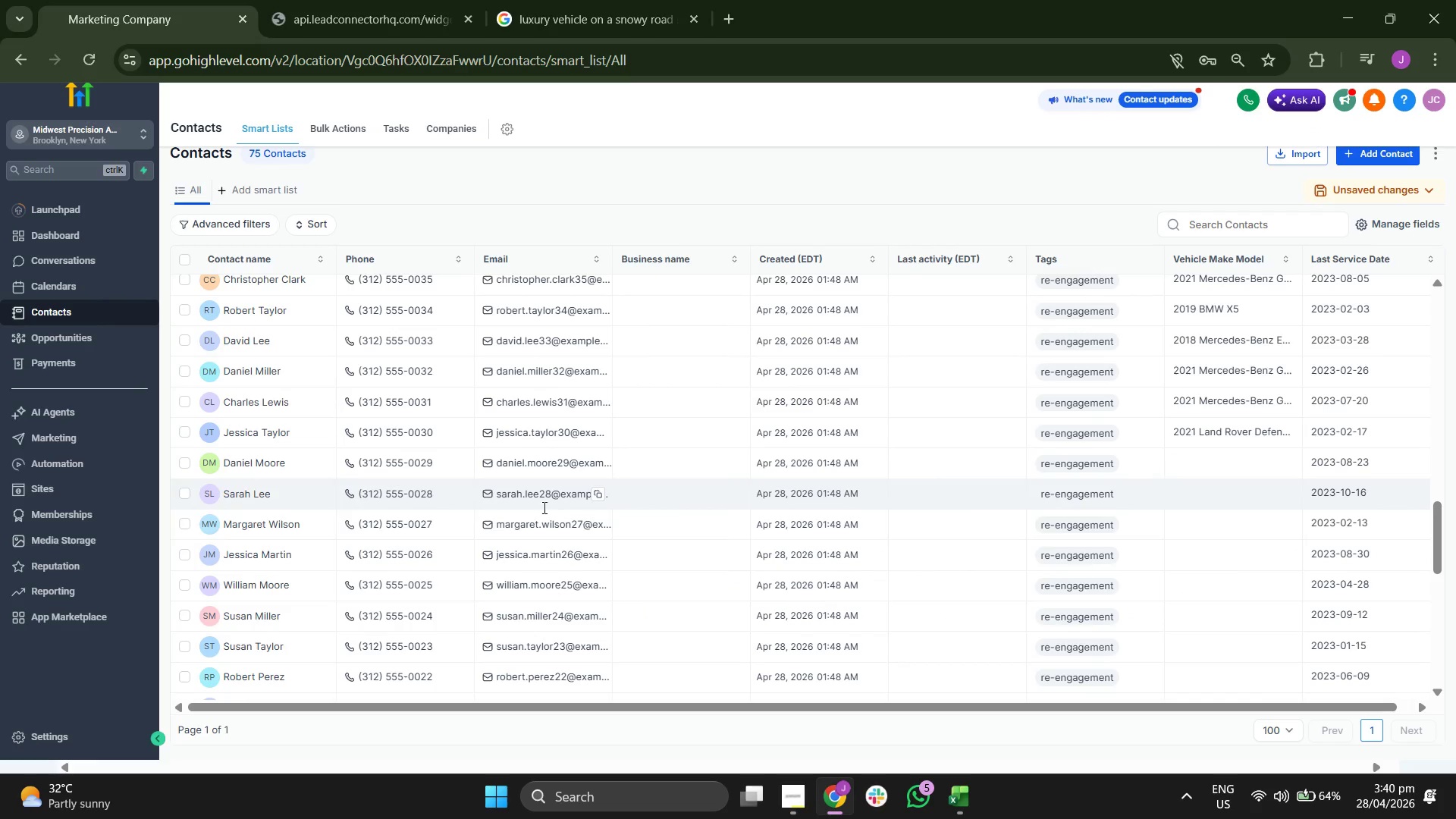 
left_click([243, 460])
 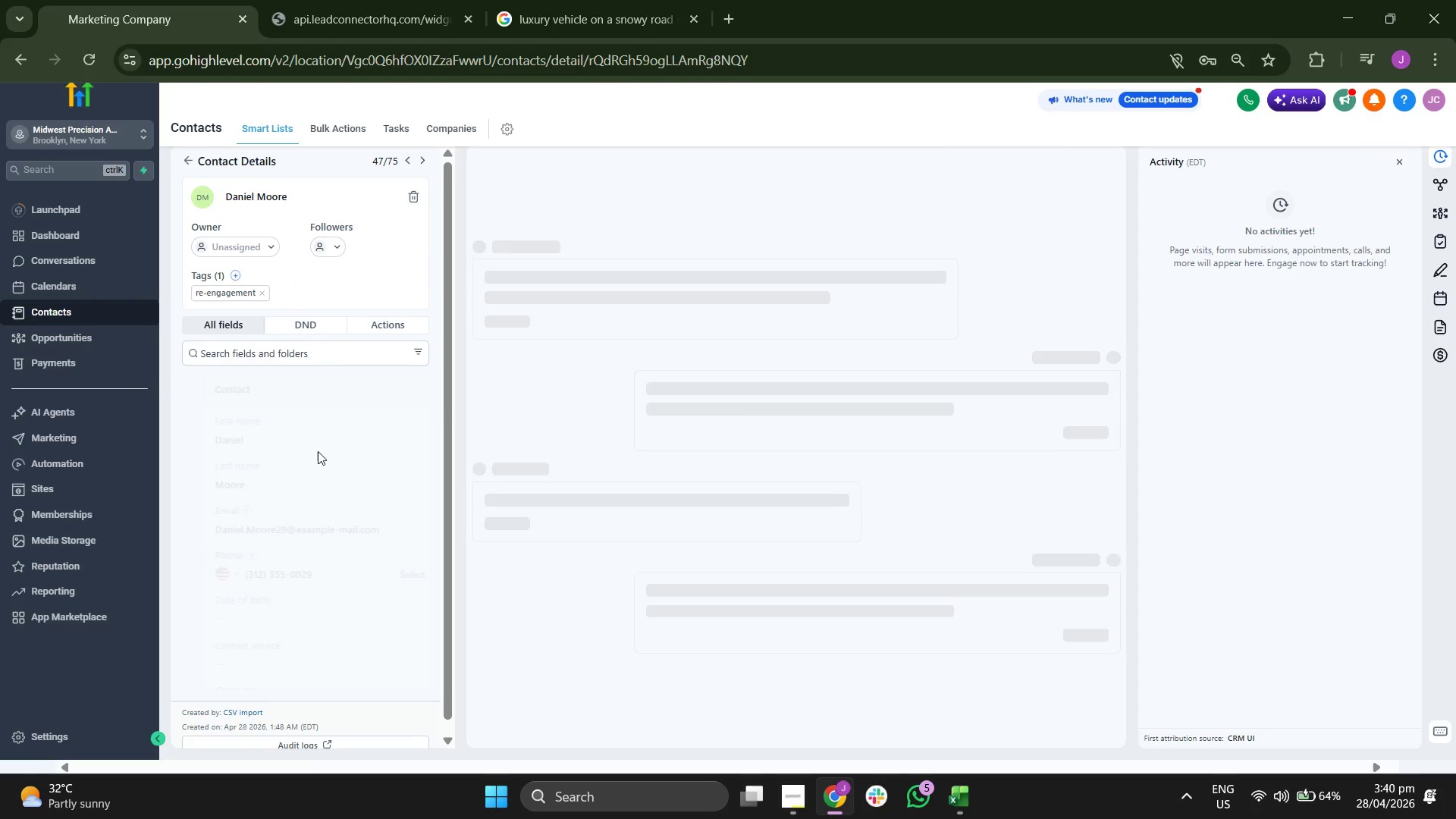 
scroll: coordinate [289, 482], scroll_direction: down, amount: 3.0
 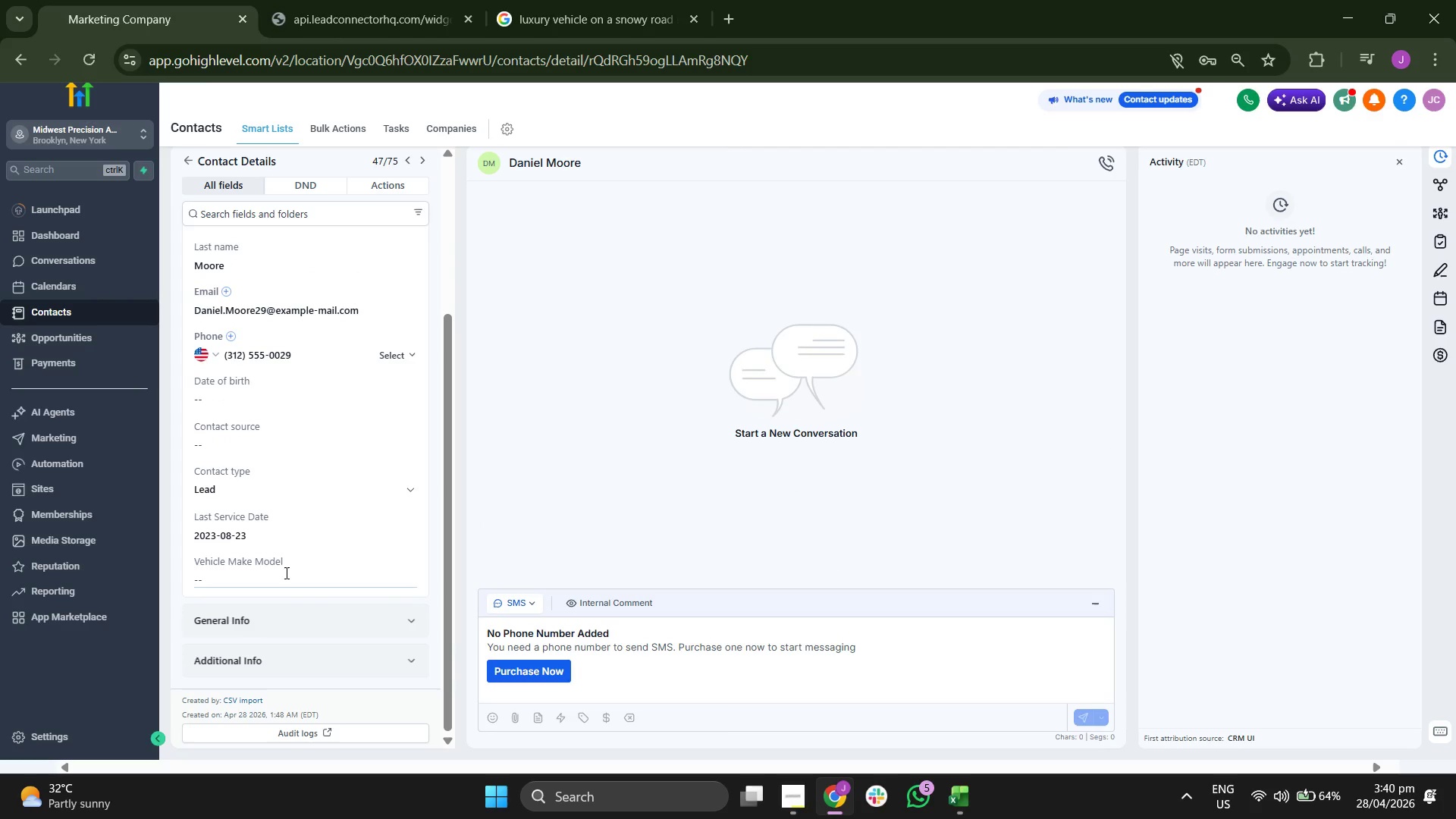 
left_click([285, 576])
 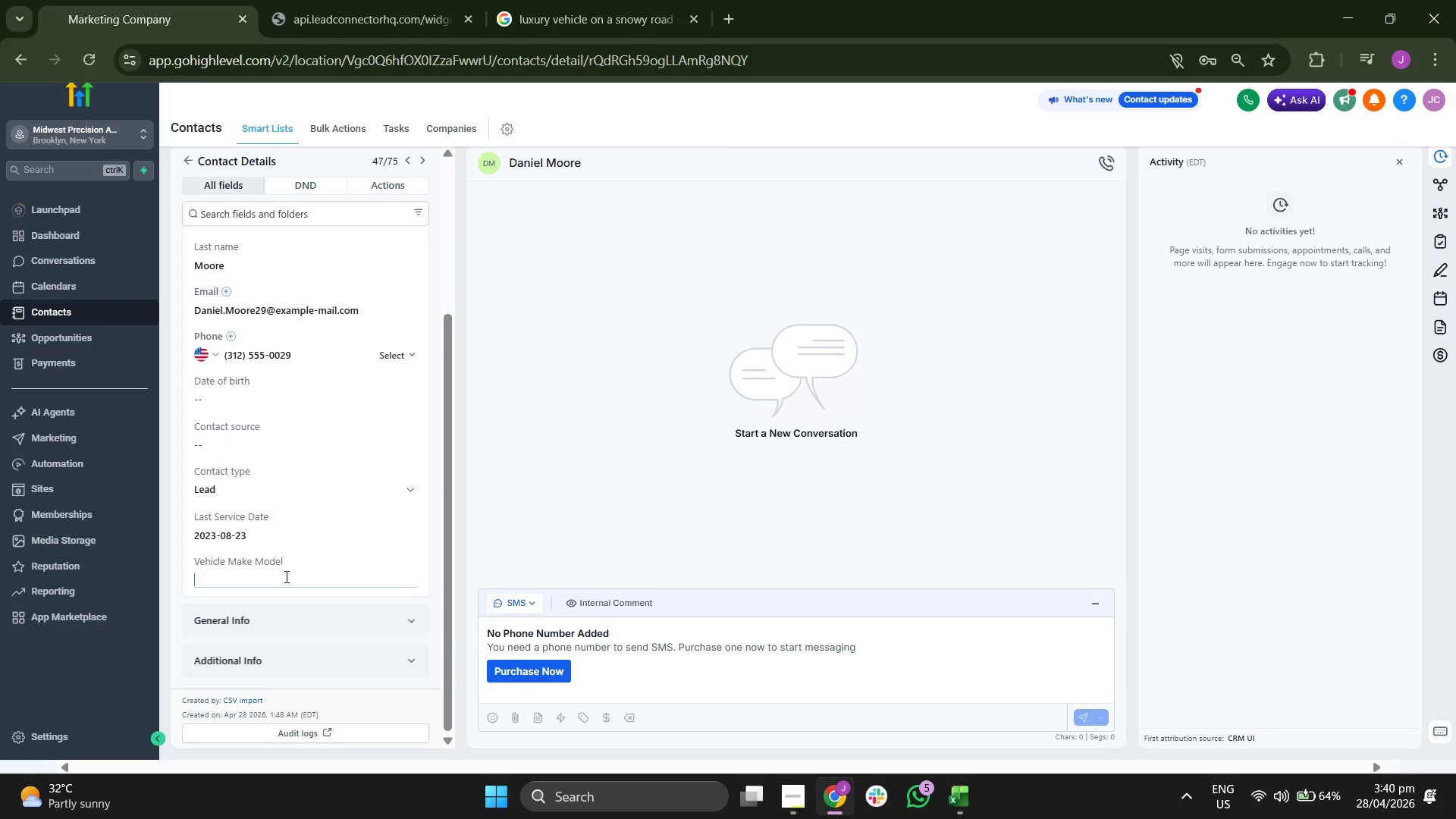 
key(Control+V)
 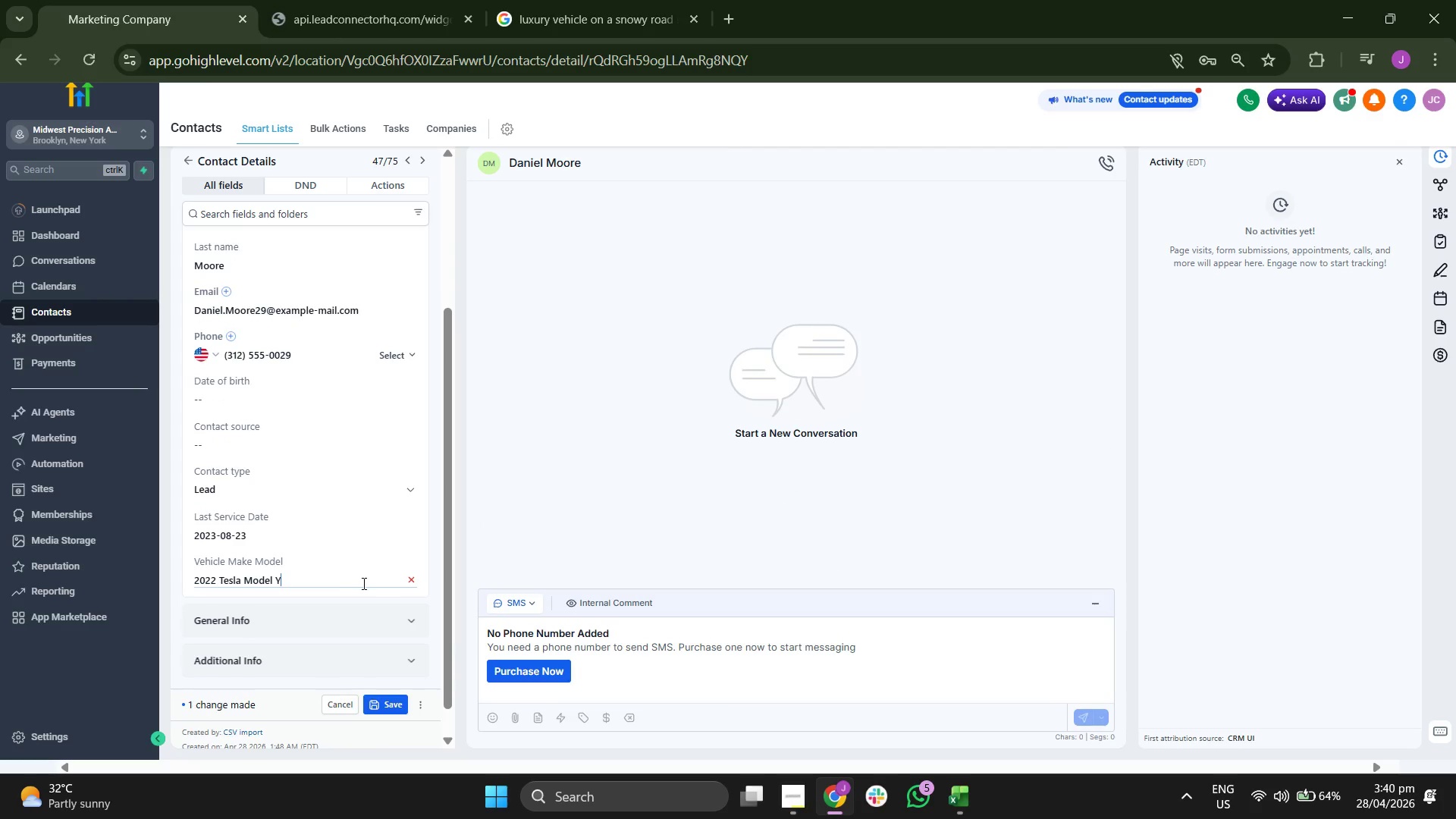 
scroll: coordinate [362, 583], scroll_direction: down, amount: 1.0
 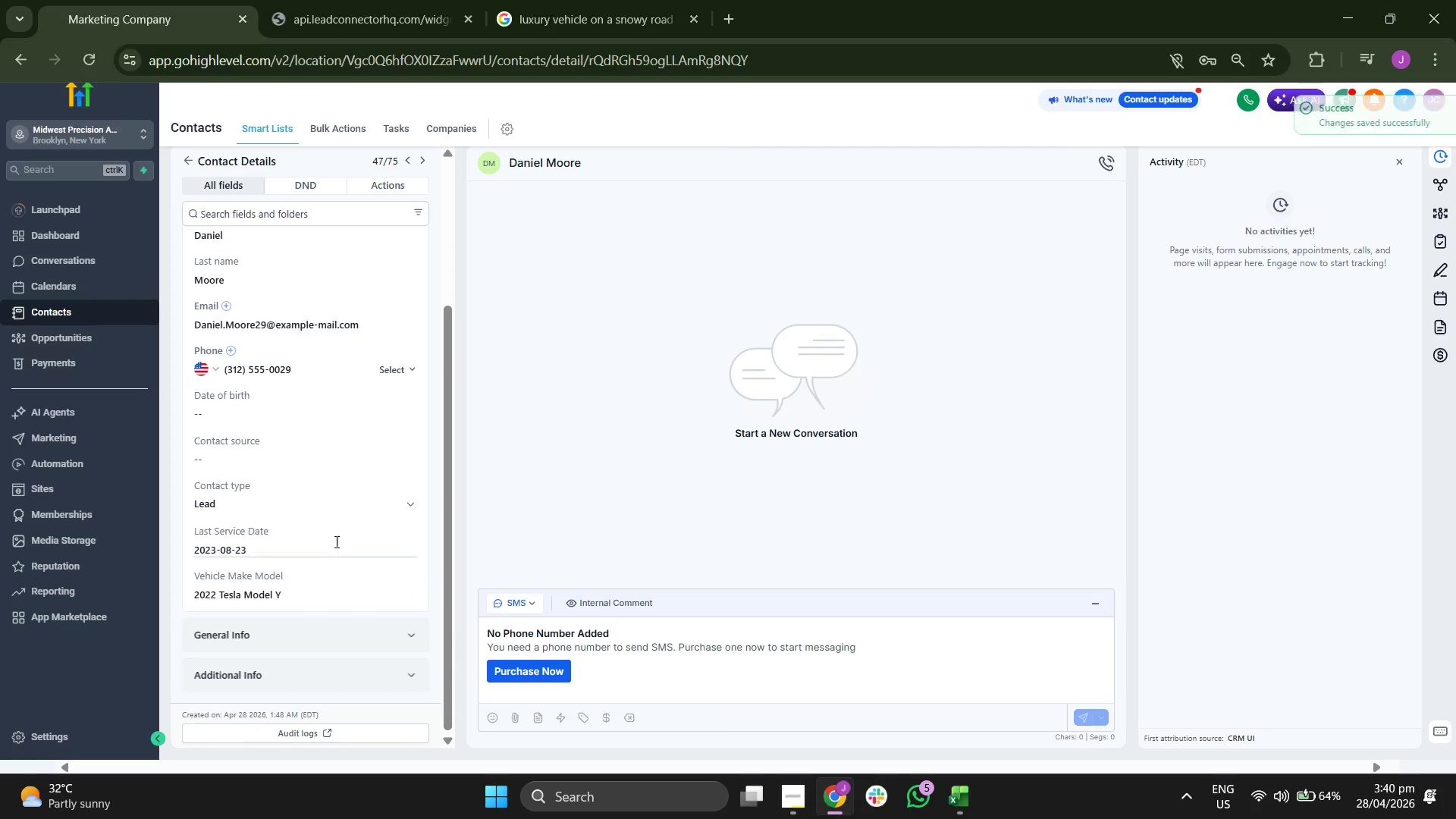 
scroll: coordinate [335, 557], scroll_direction: up, amount: 1.0
 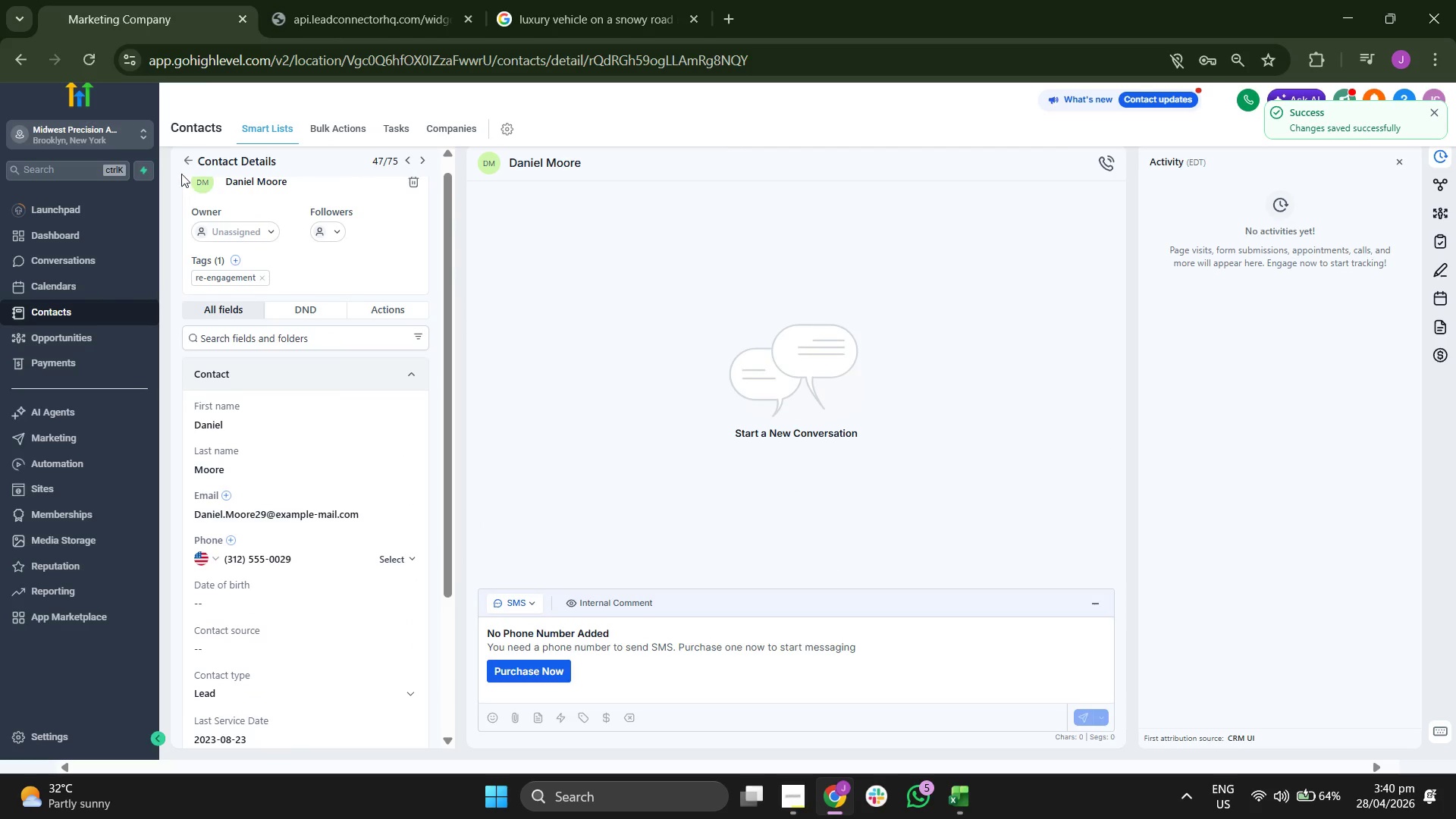 
left_click([186, 161])
 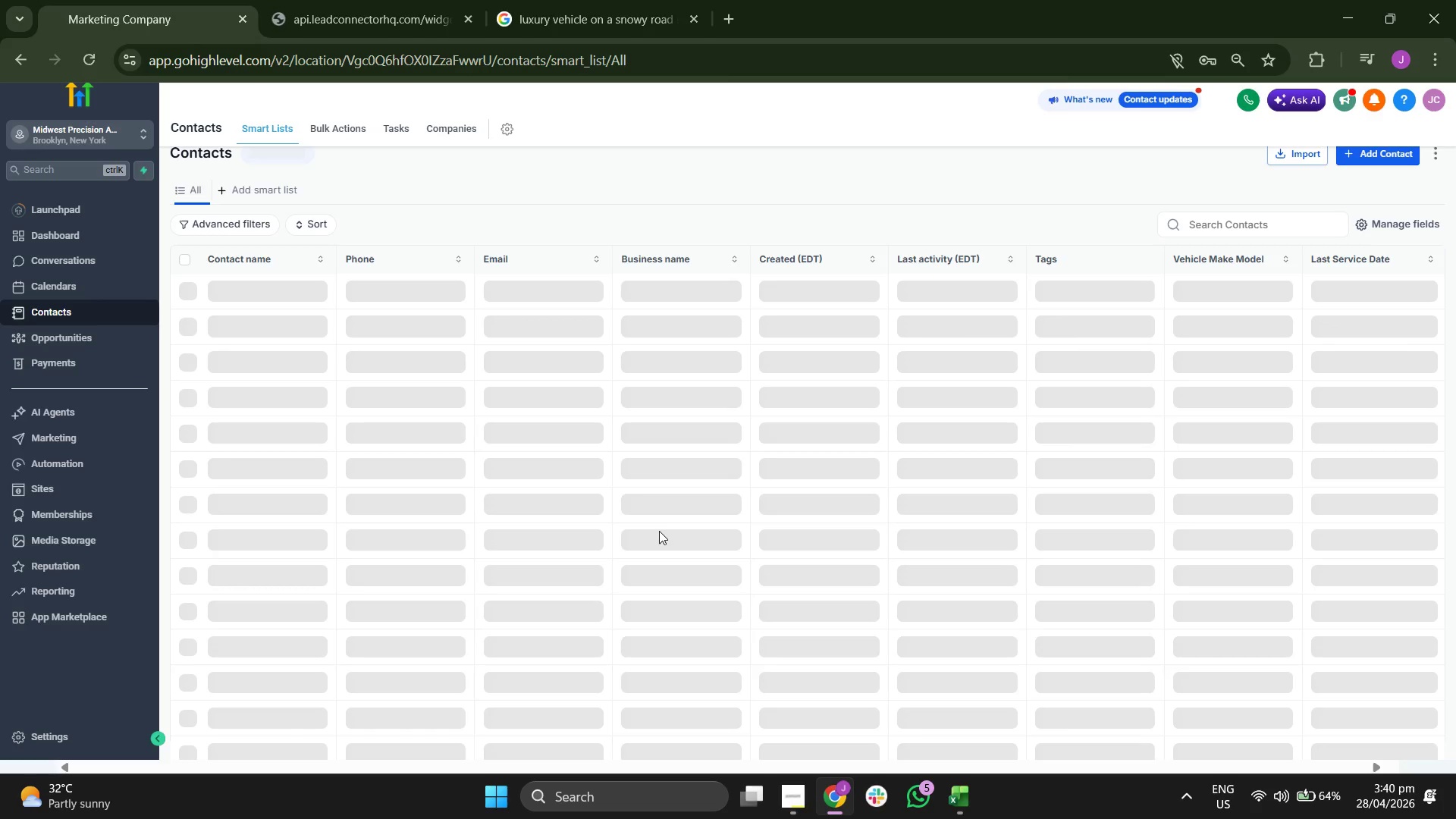 
scroll: coordinate [659, 530], scroll_direction: down, amount: 14.0
 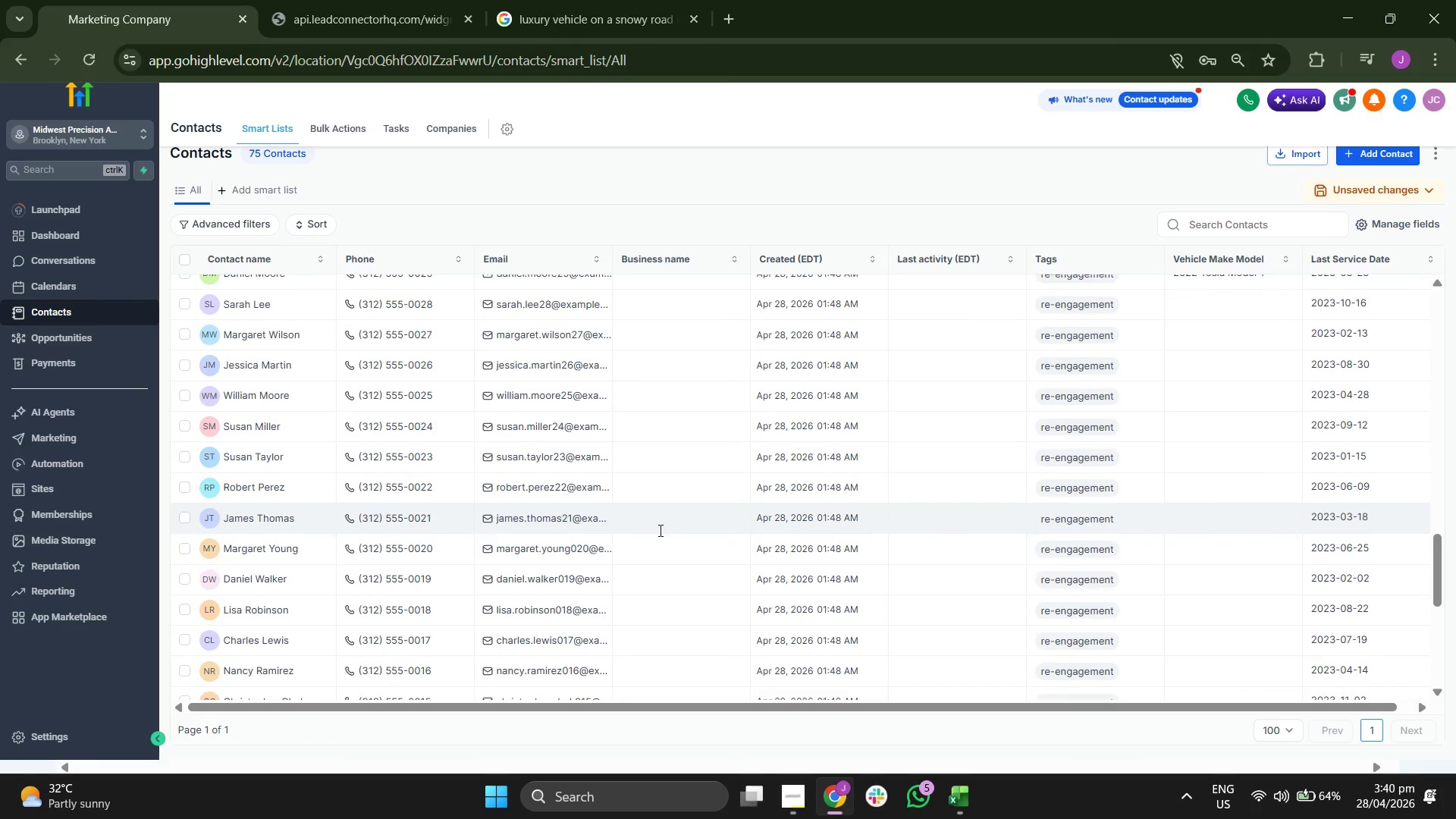 
scroll: coordinate [659, 530], scroll_direction: none, amount: 0.0
 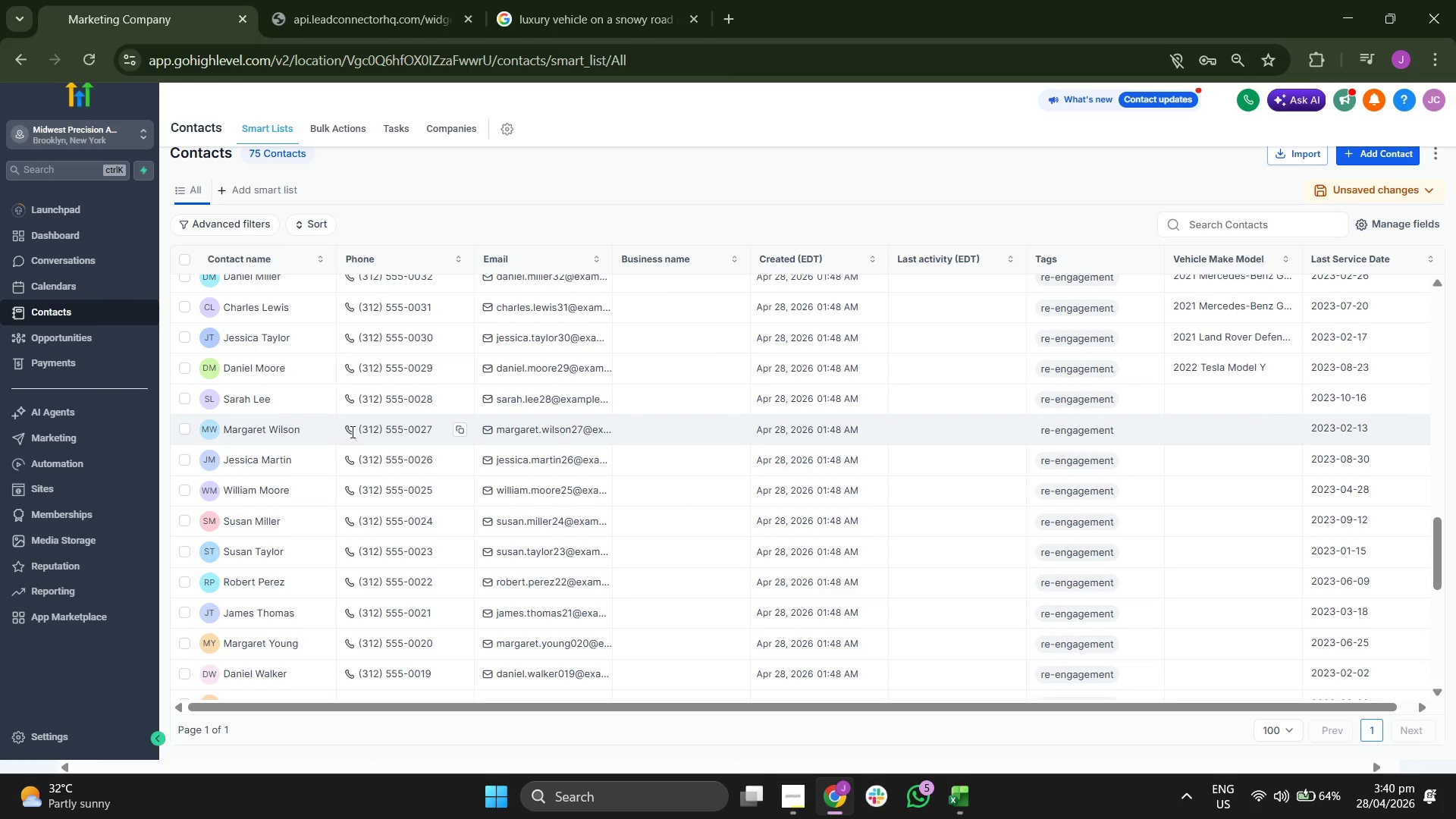 
left_click([962, 799])
 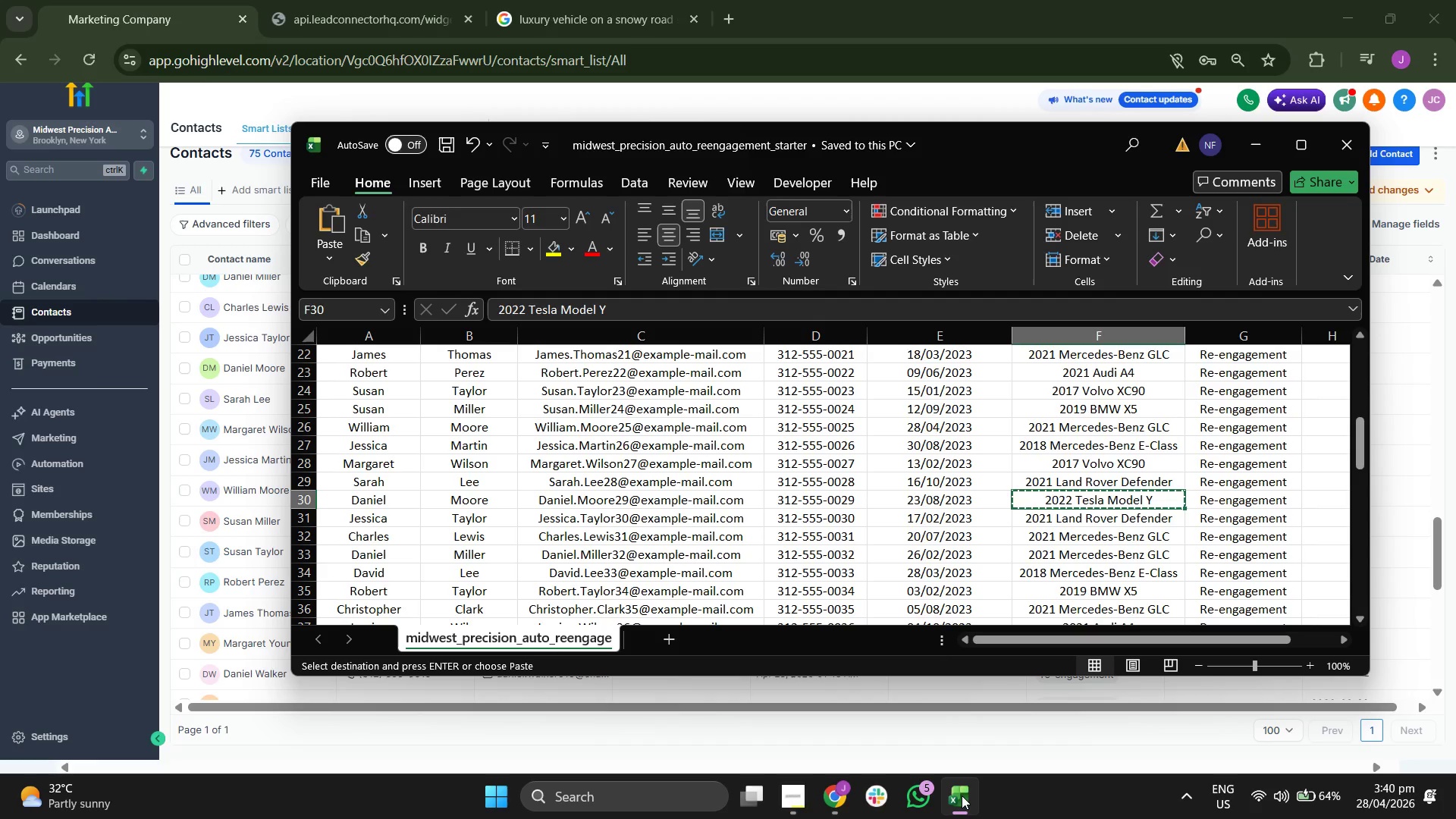 
key(ArrowLeft)
 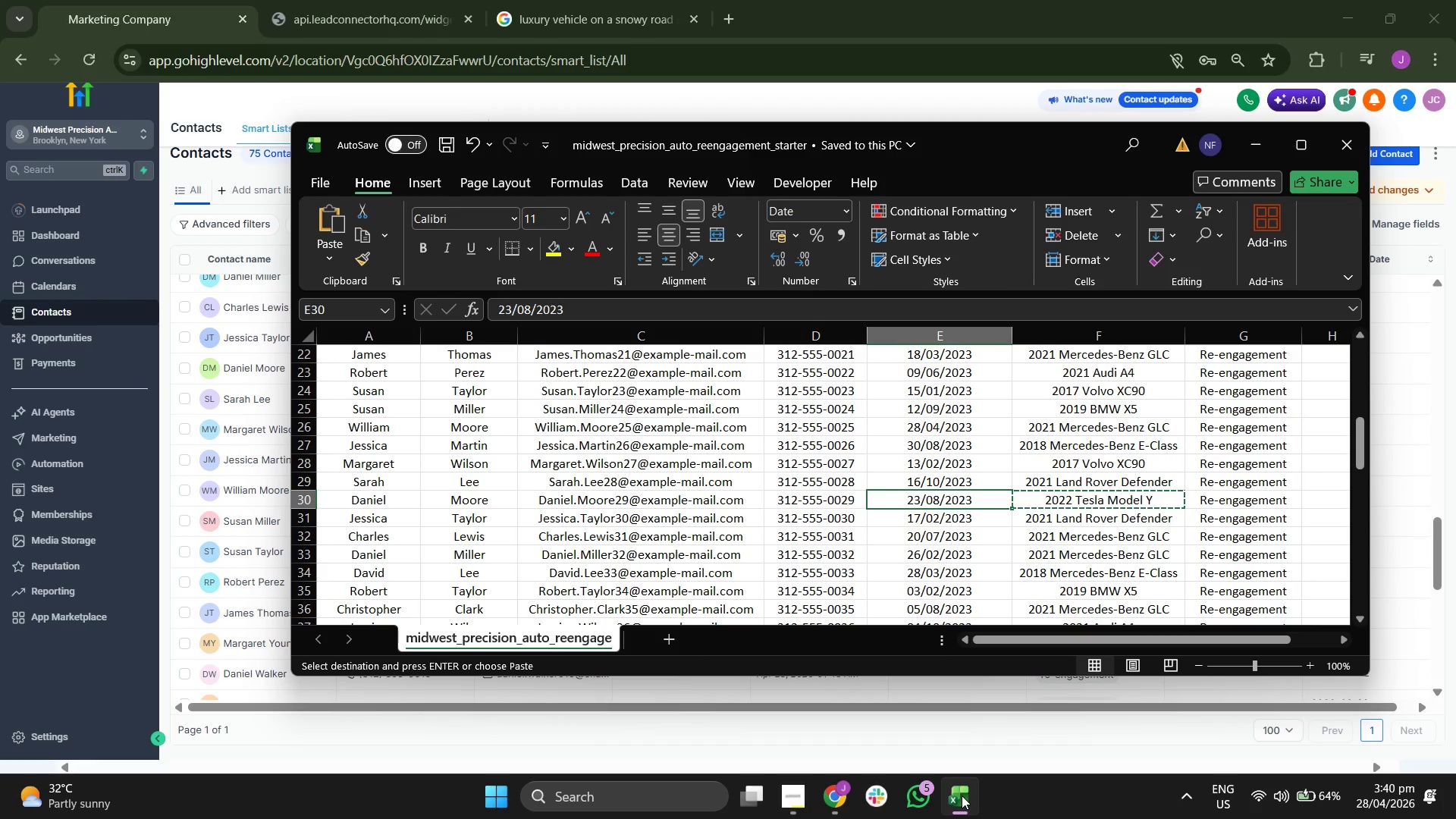 
key(ArrowLeft)
 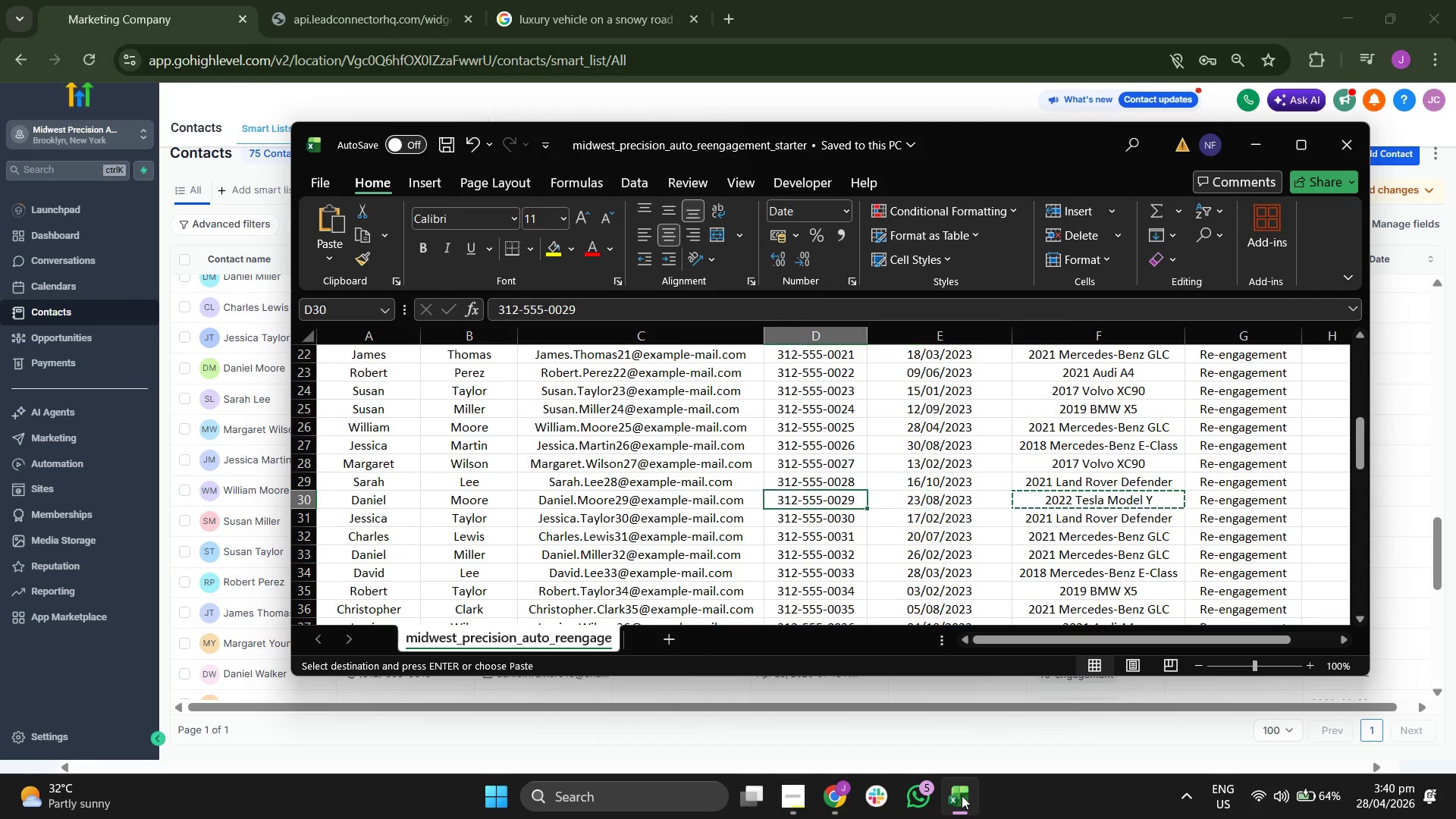 
key(ArrowLeft)
 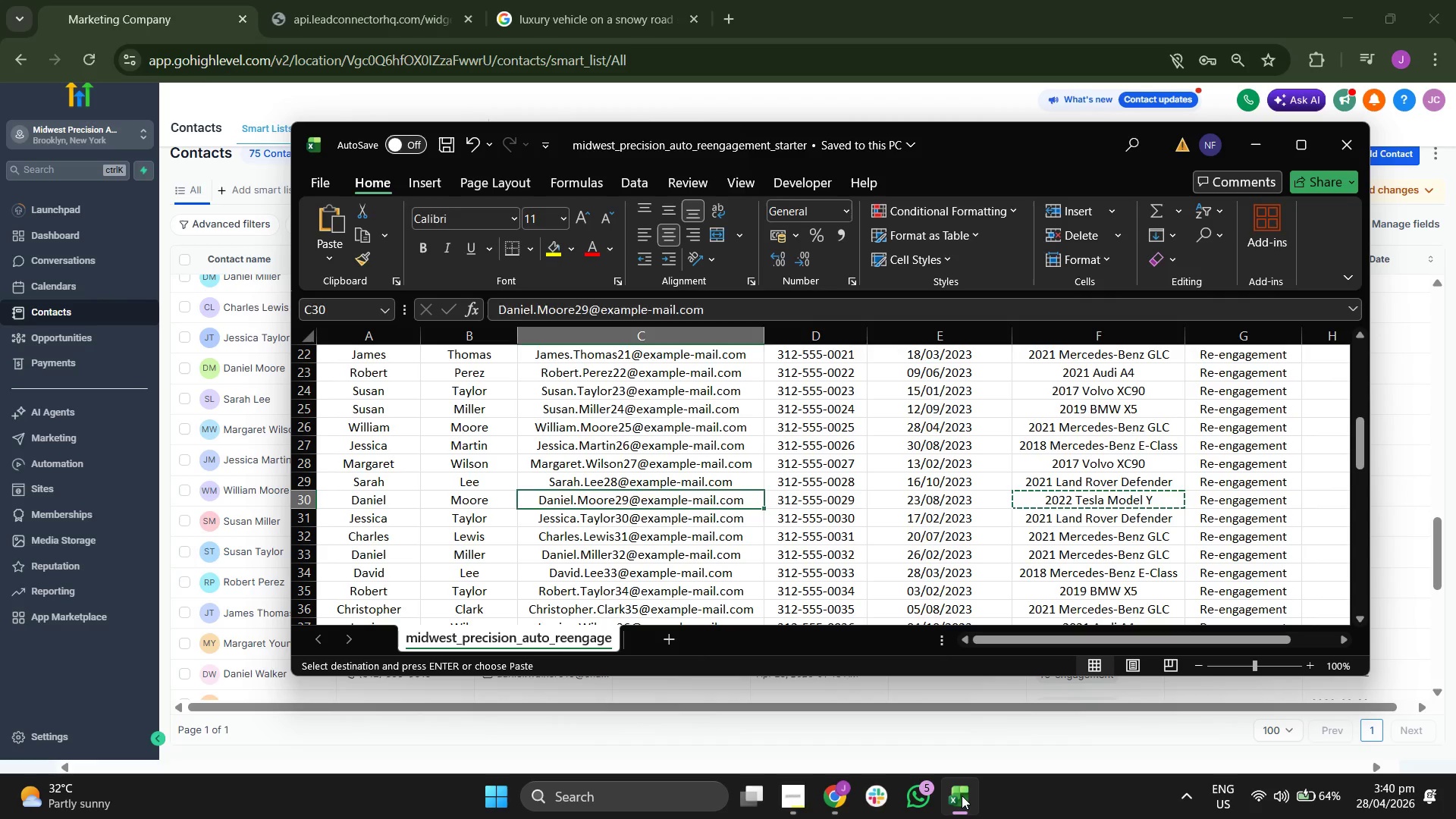 
key(ArrowLeft)
 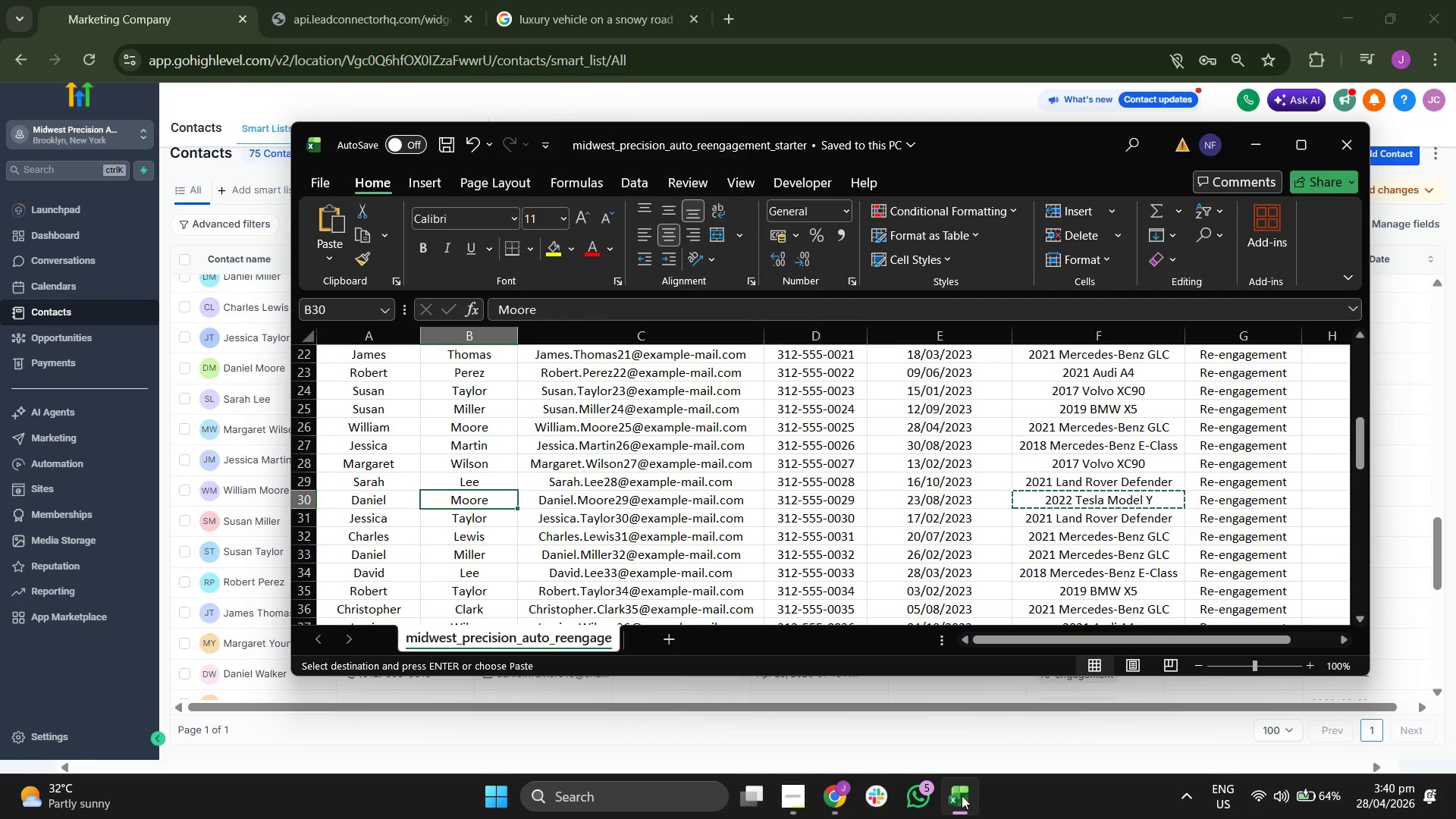 
key(ArrowRight)
 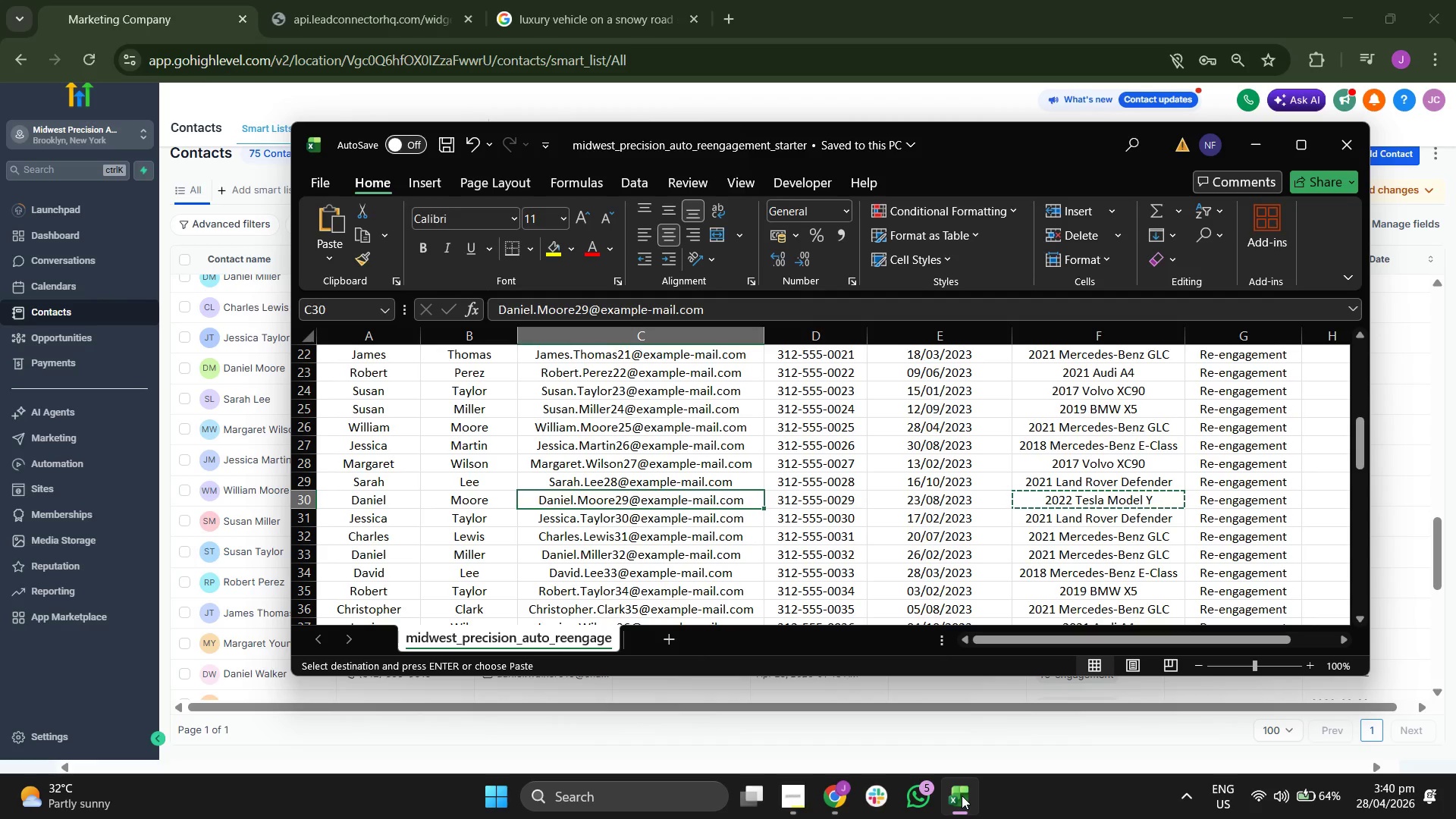 
key(ArrowRight)
 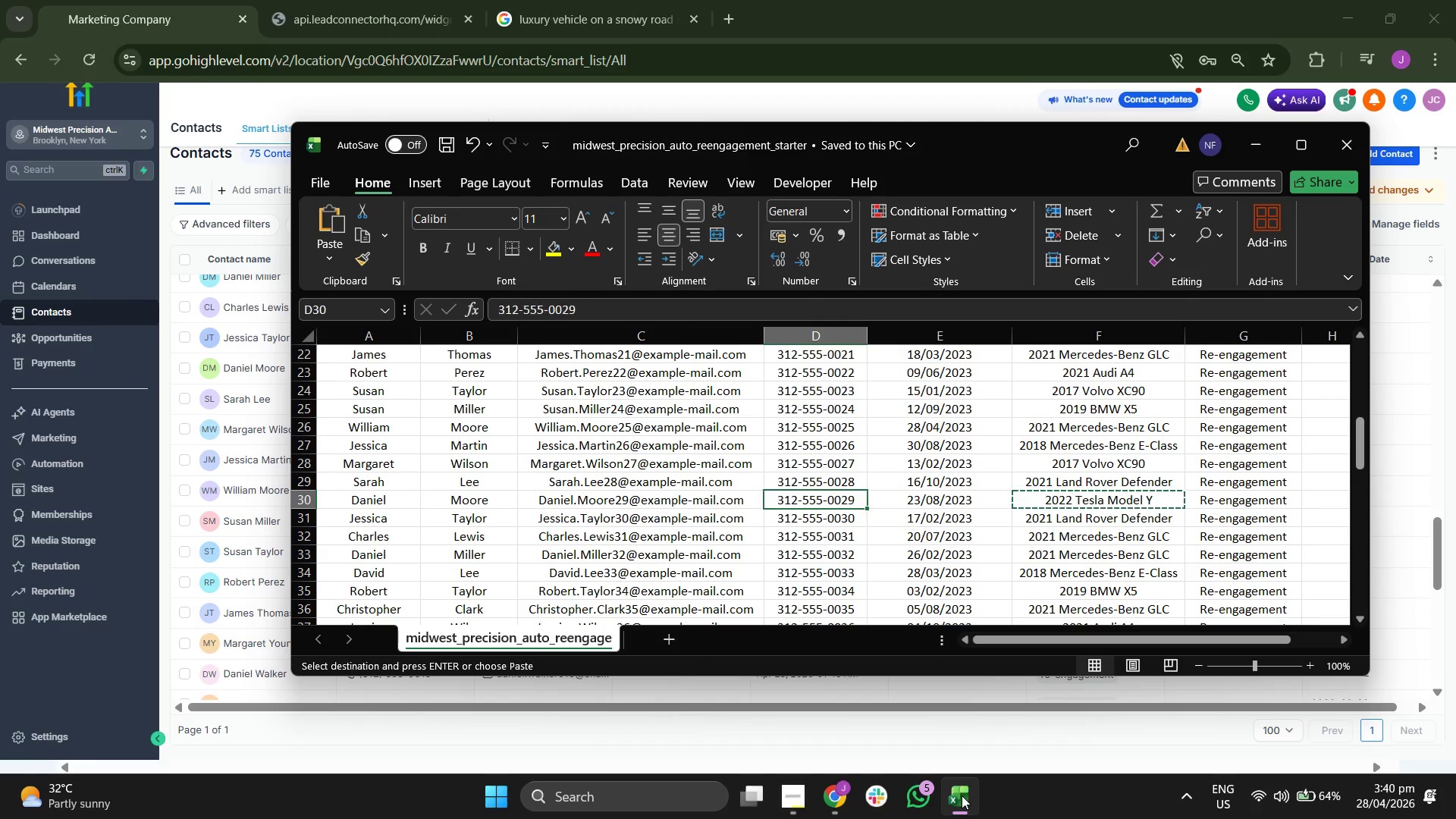 
key(ArrowRight)
 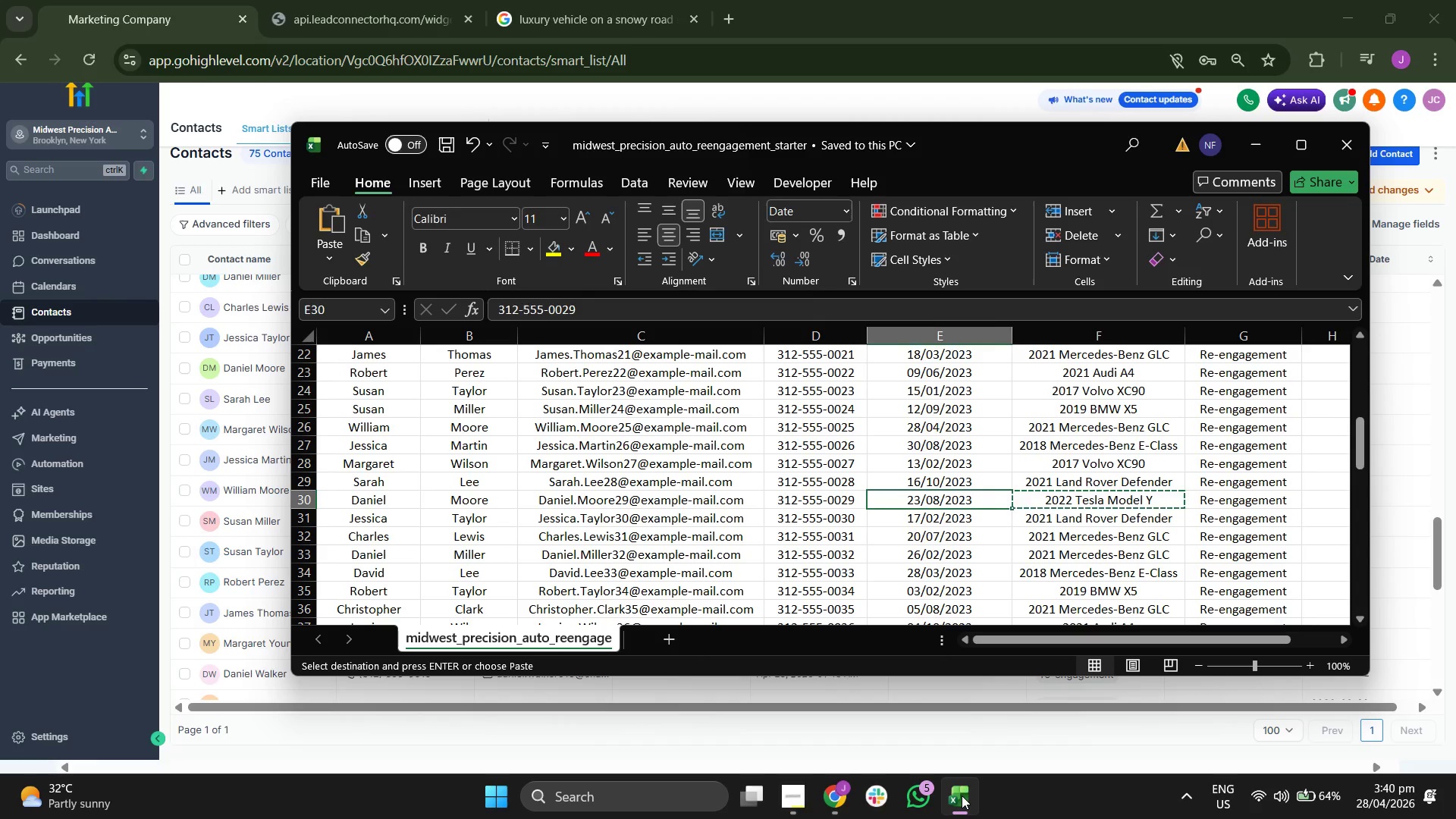 
key(ArrowRight)
 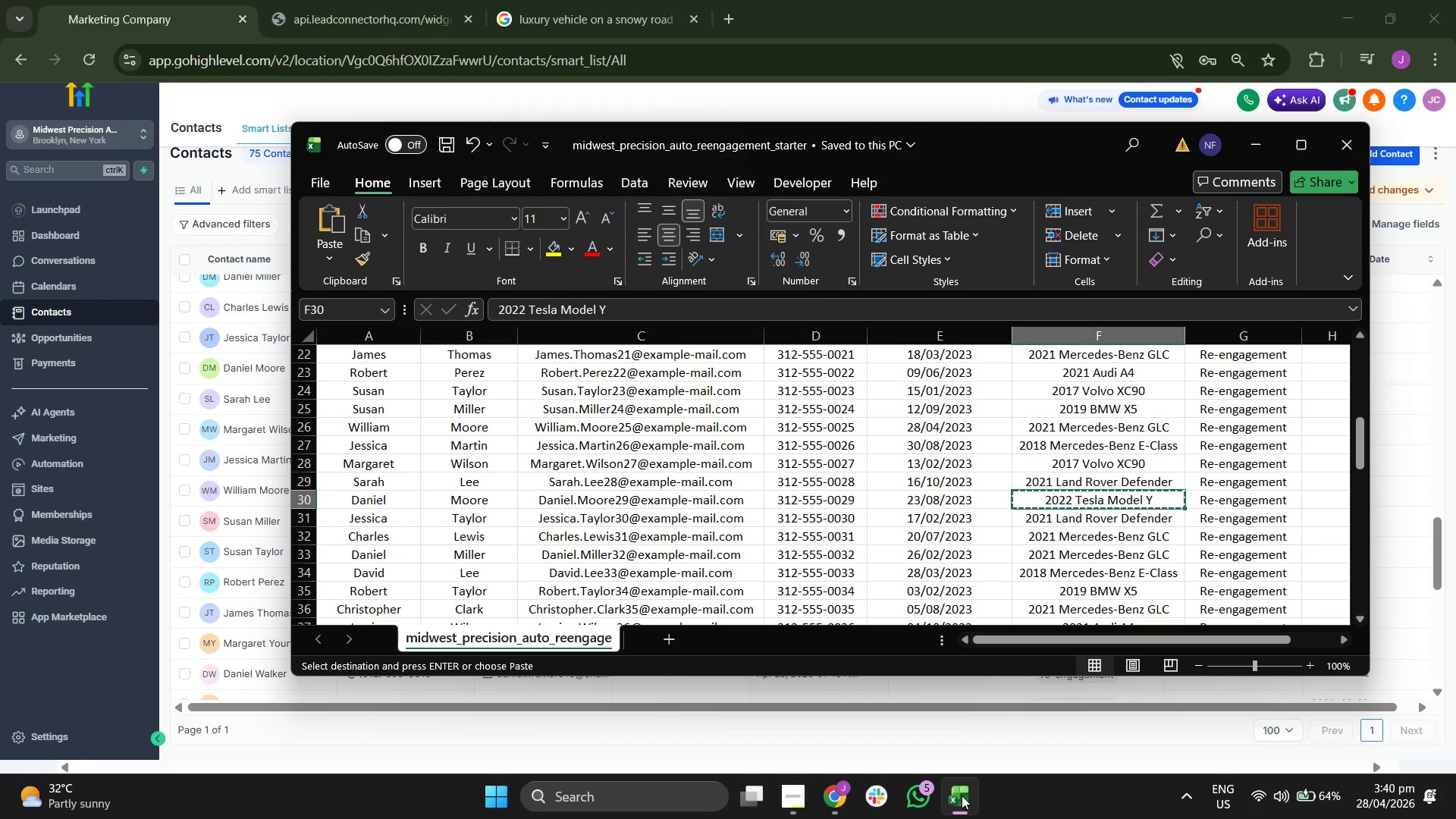 
key(ArrowUp)
 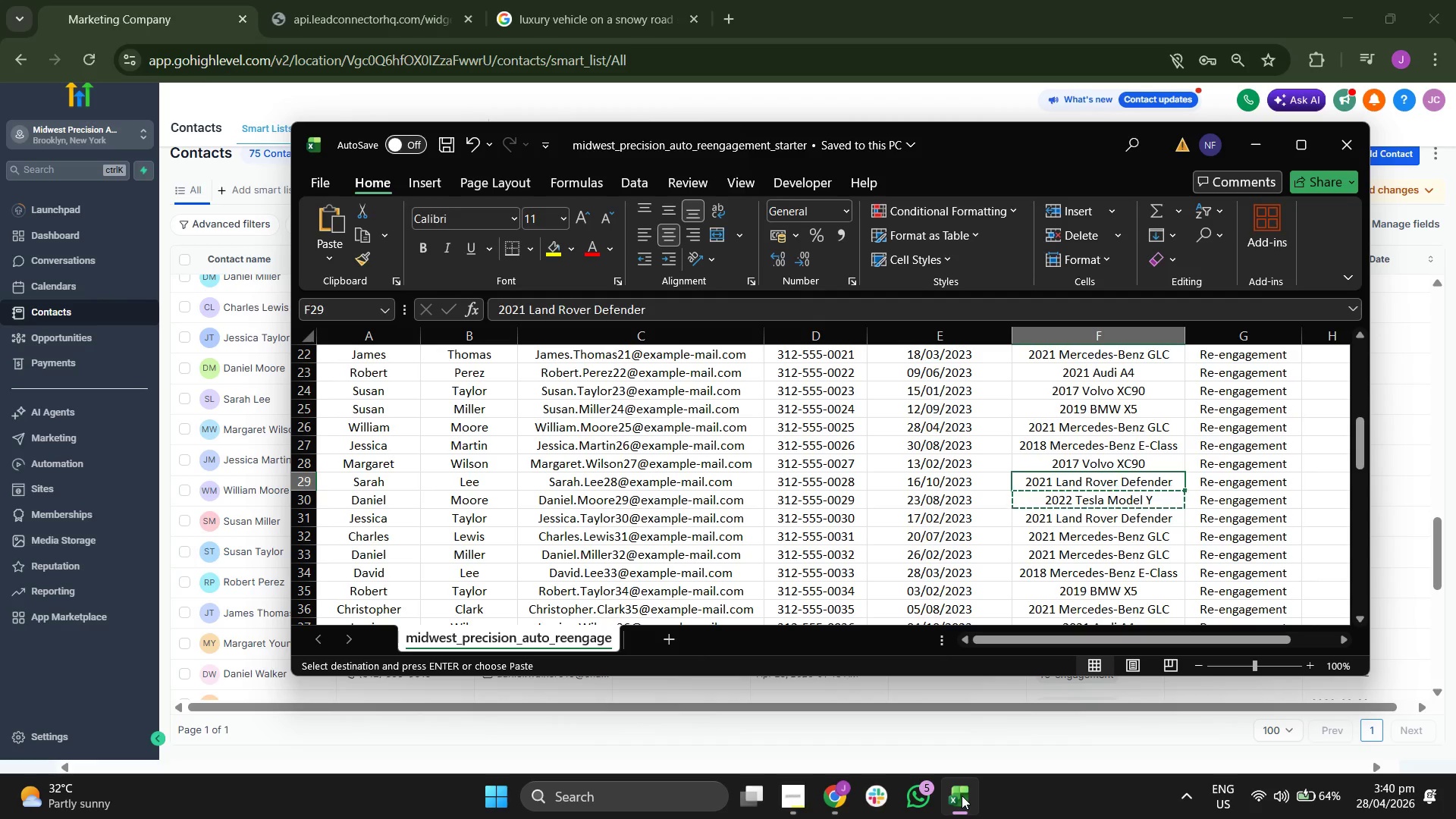 
key(Control+ControlLeft)
 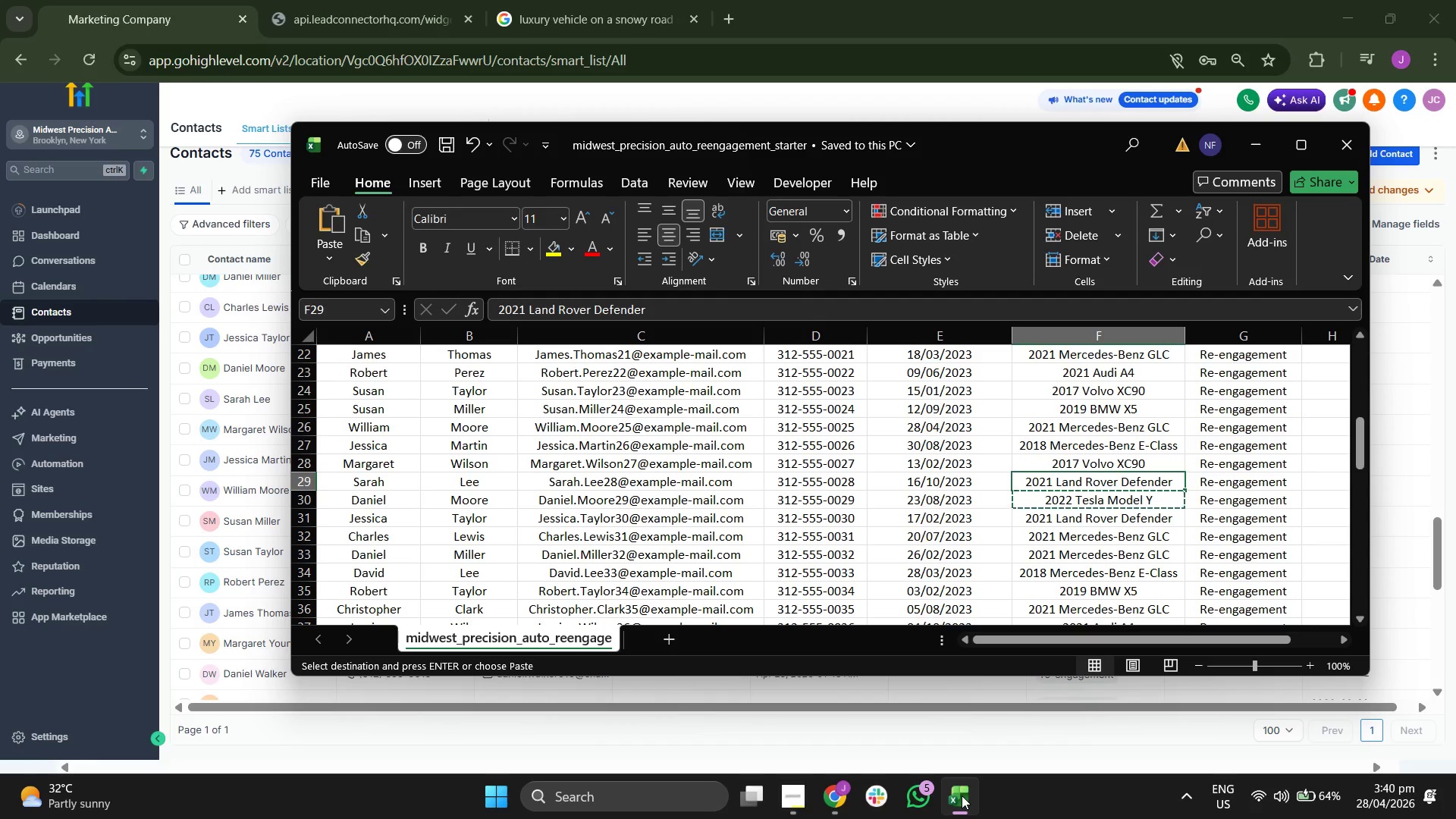 
key(Control+C)
 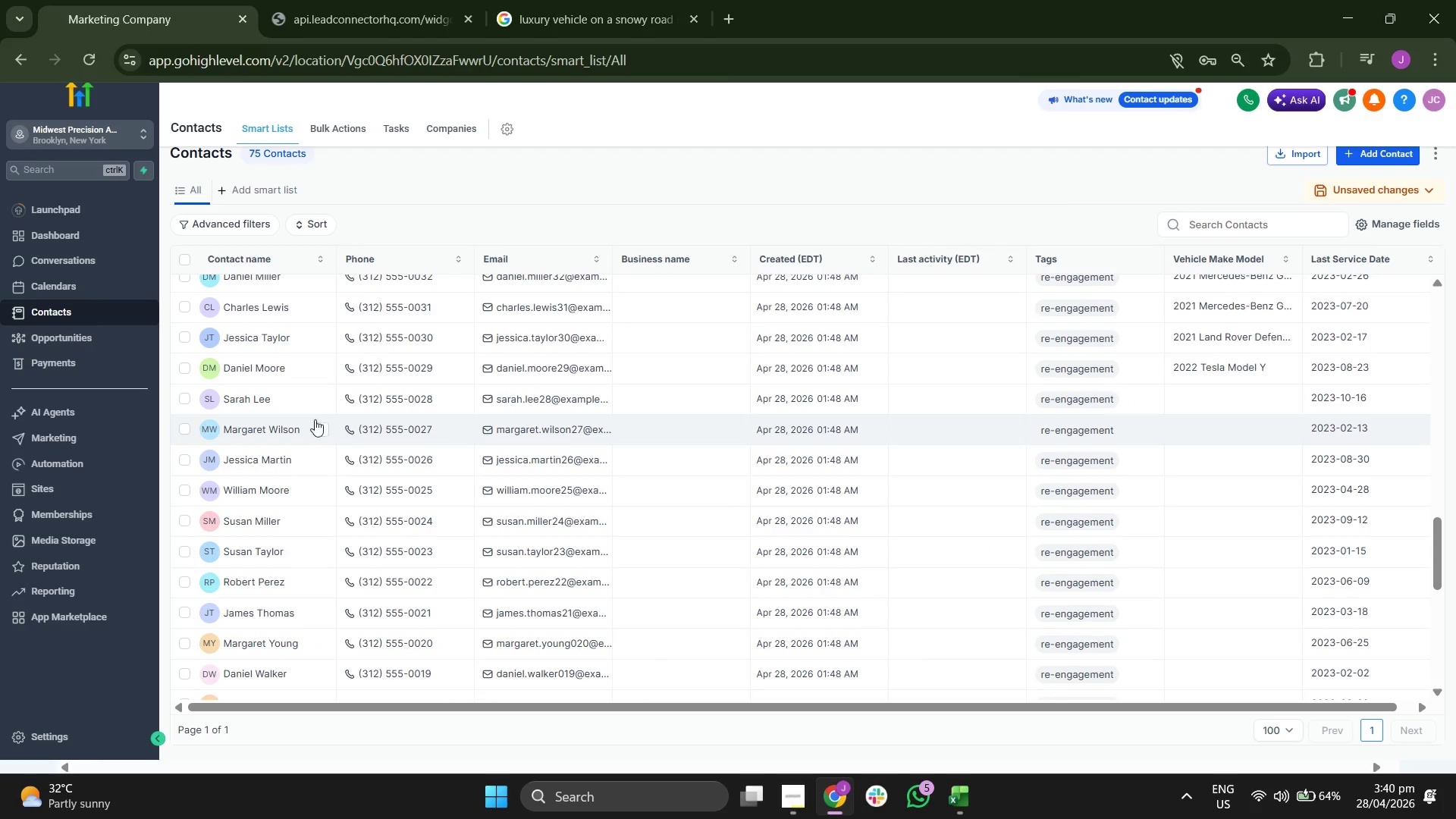 
left_click([253, 397])
 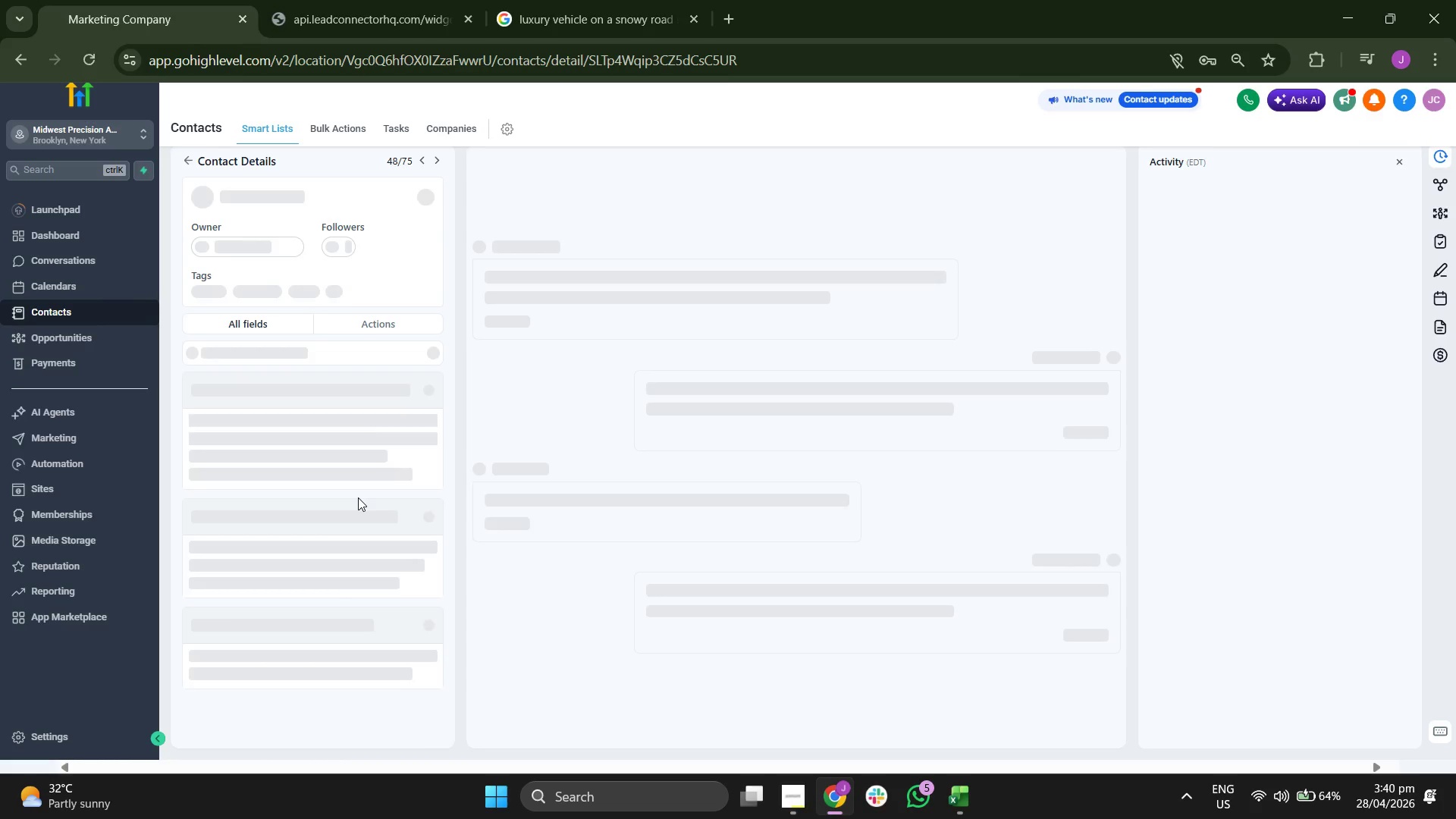 
scroll: coordinate [358, 497], scroll_direction: down, amount: 1.0
 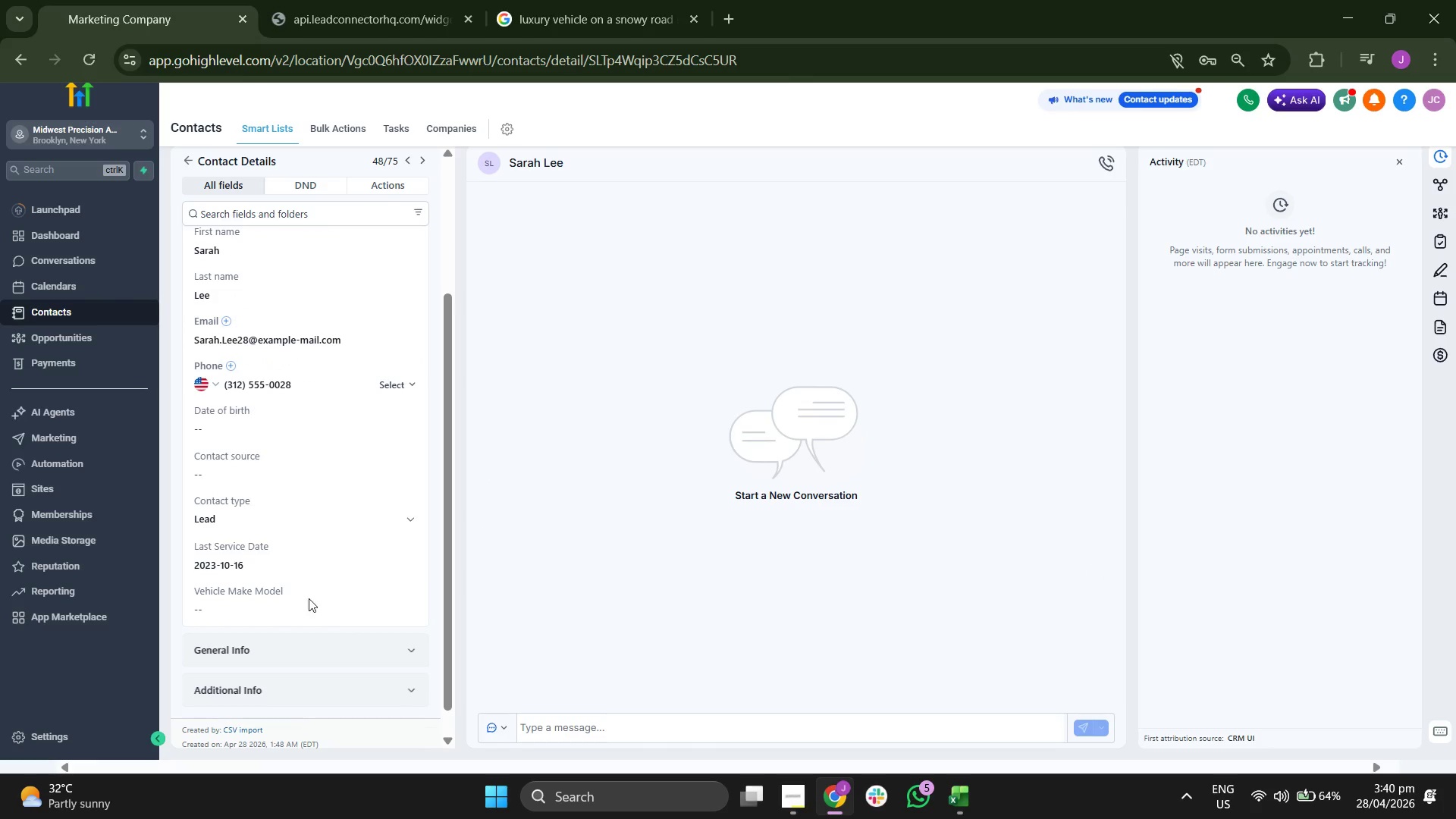 
left_click([308, 601])
 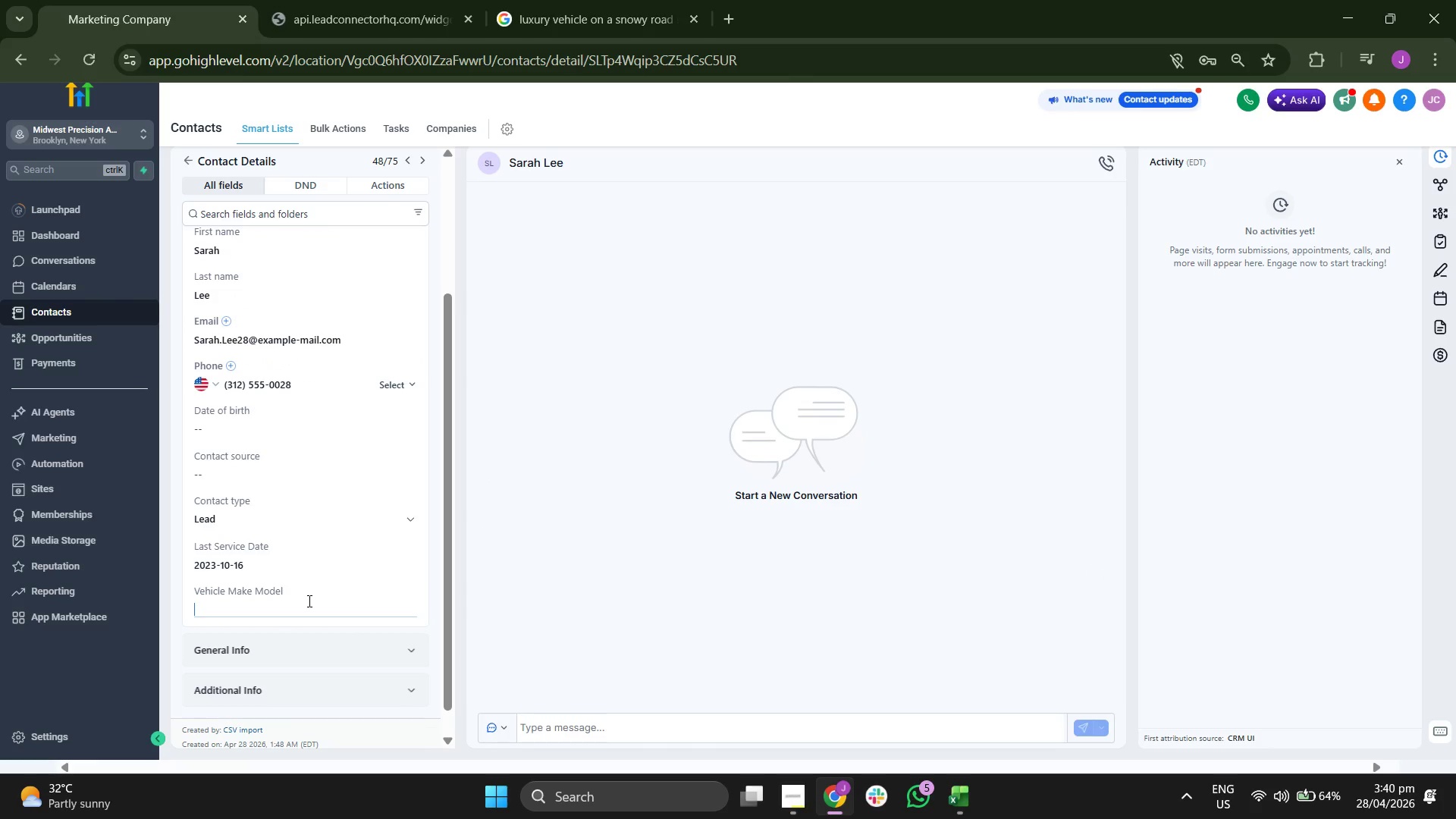 
key(Control+ControlLeft)
 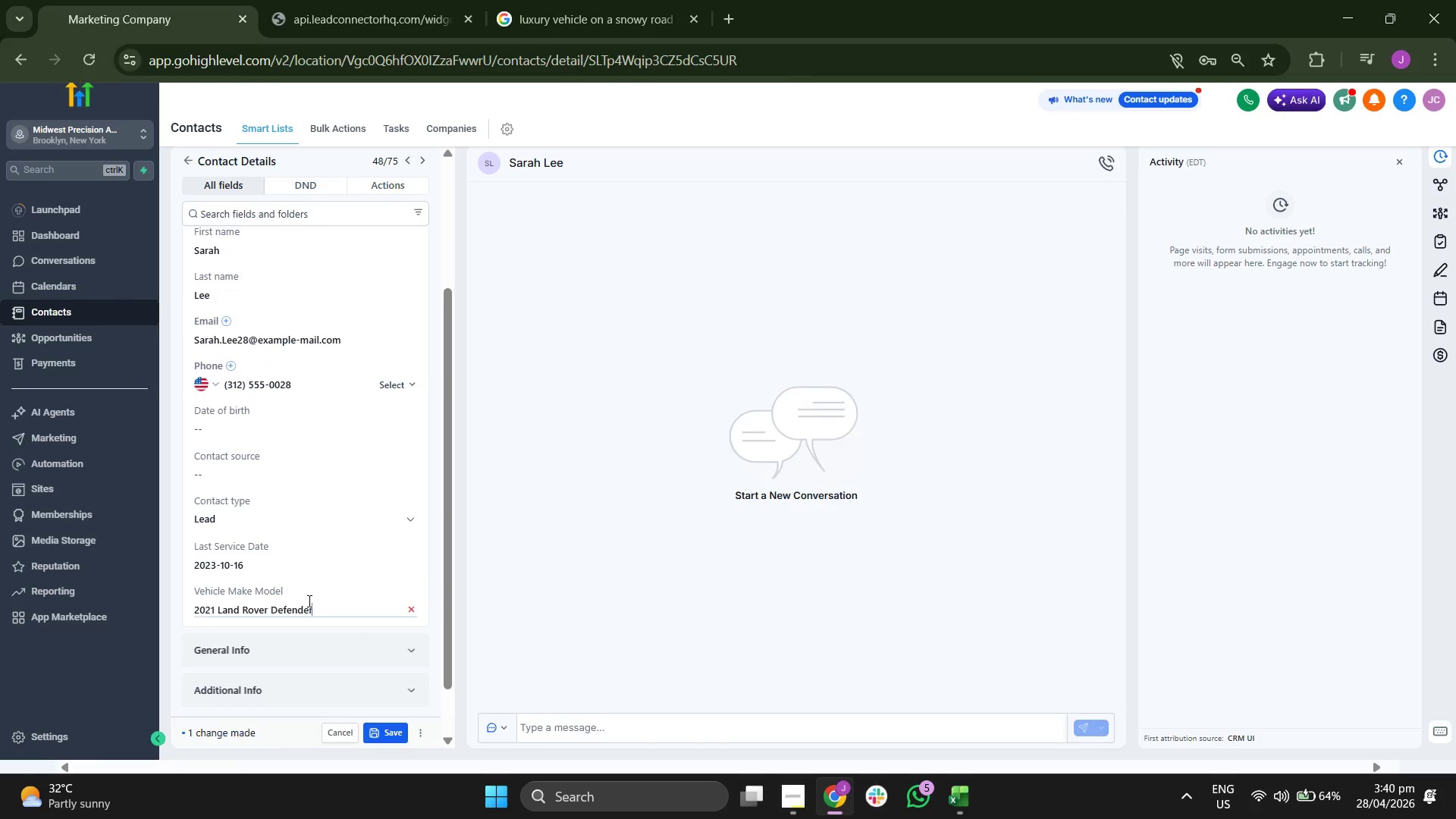 
key(Control+V)
 